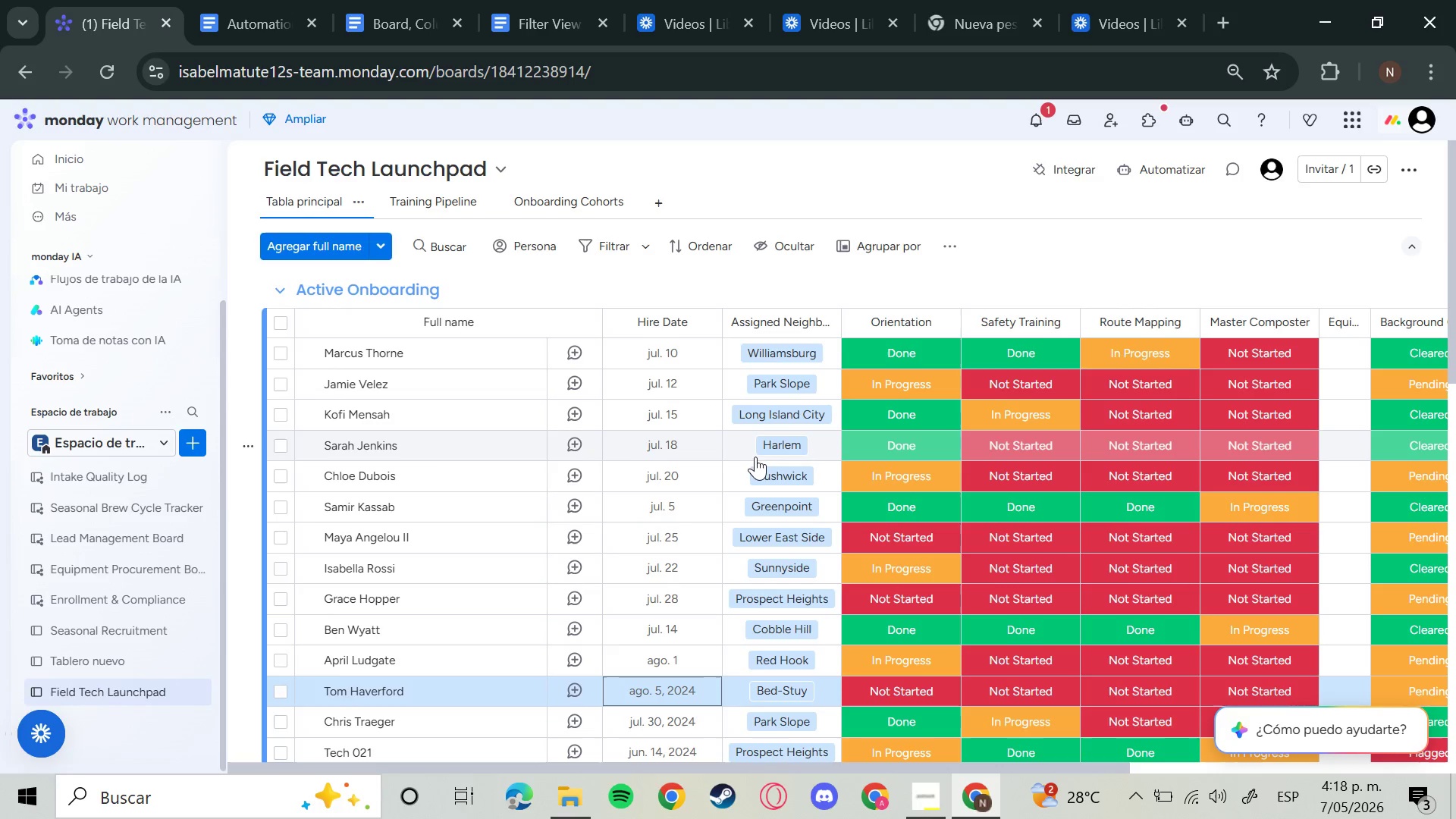 
key(Enter)
 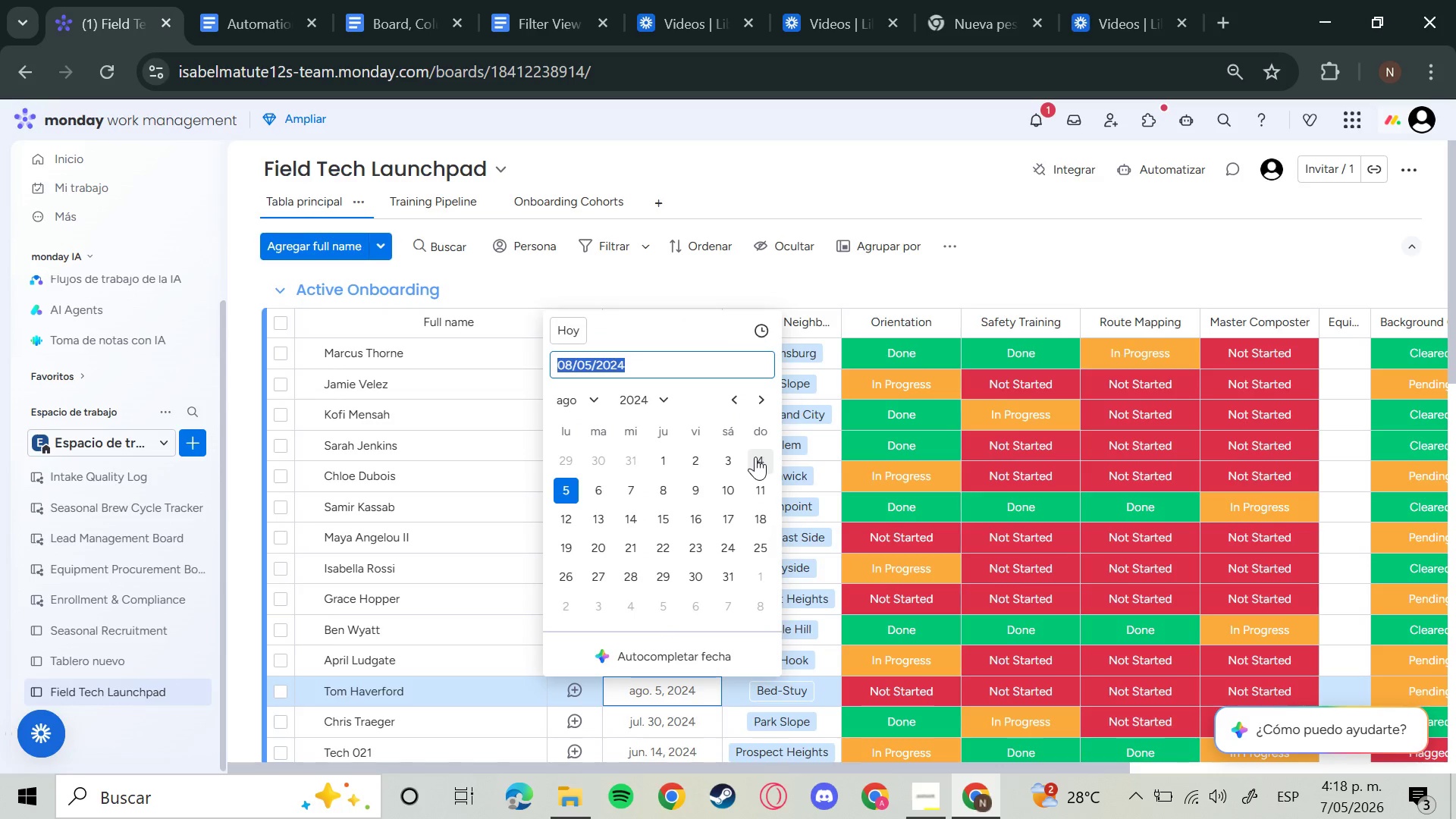 
key(ArrowRight)
 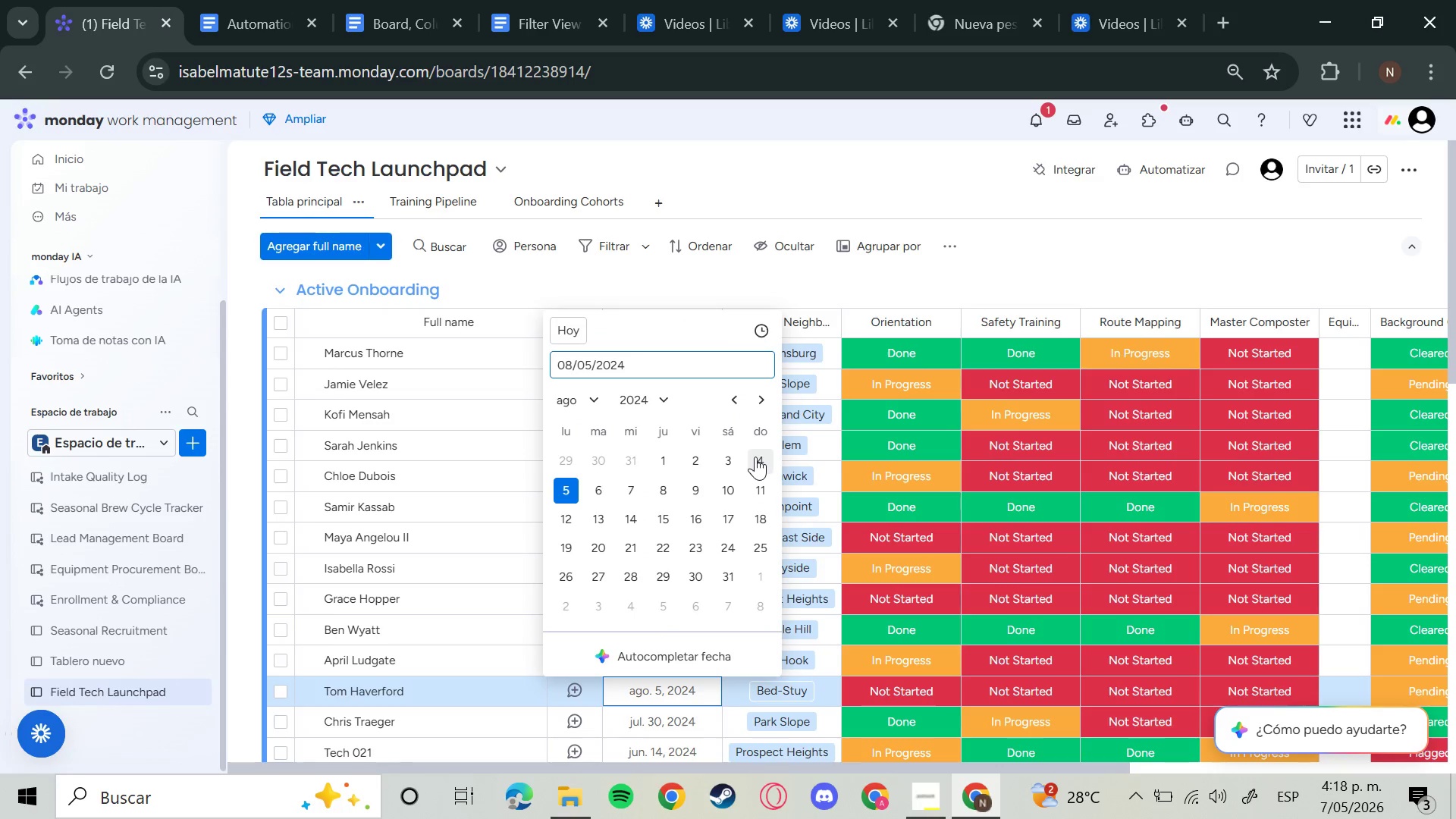 
key(Backspace)
 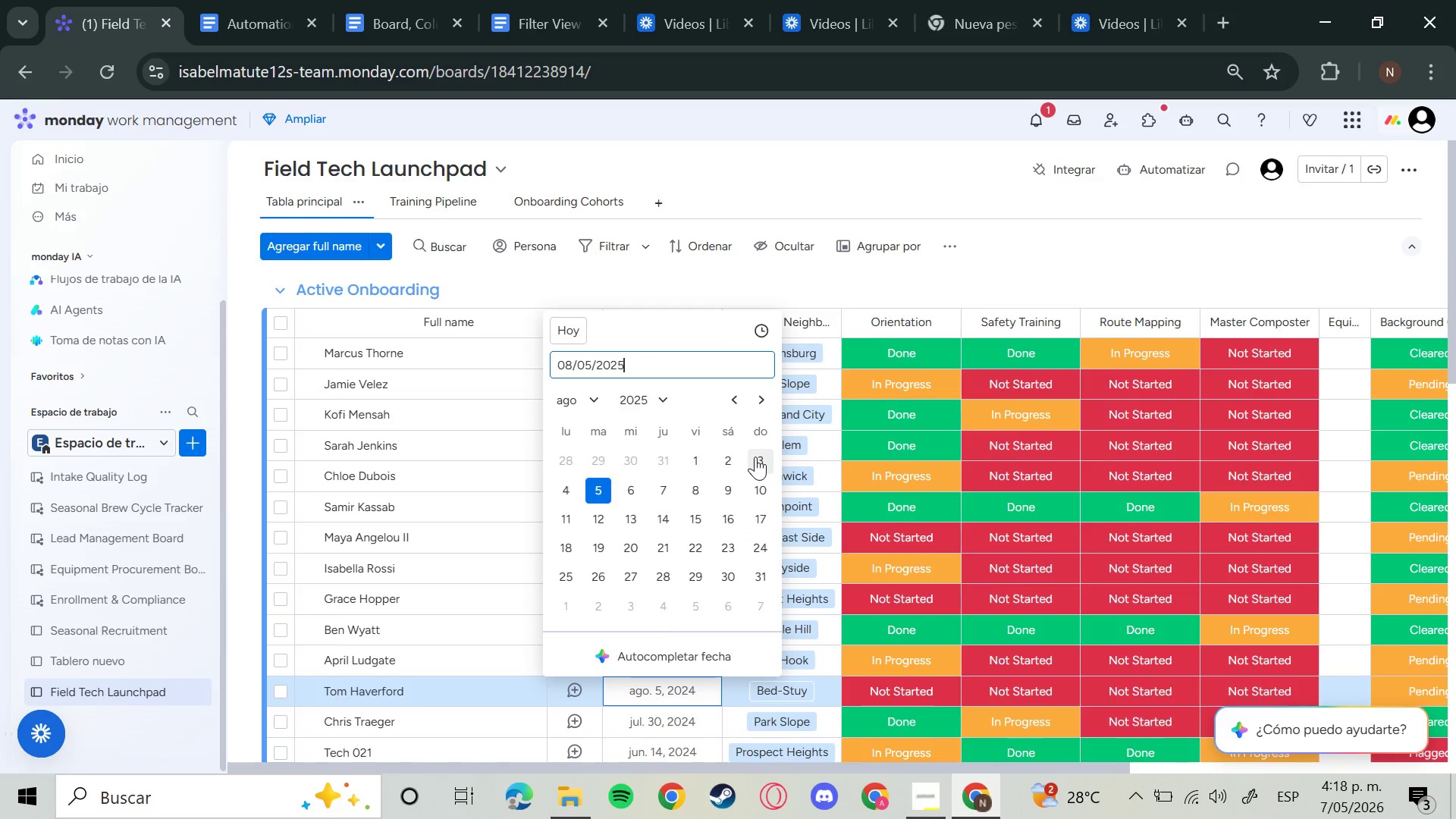 
key(5)
 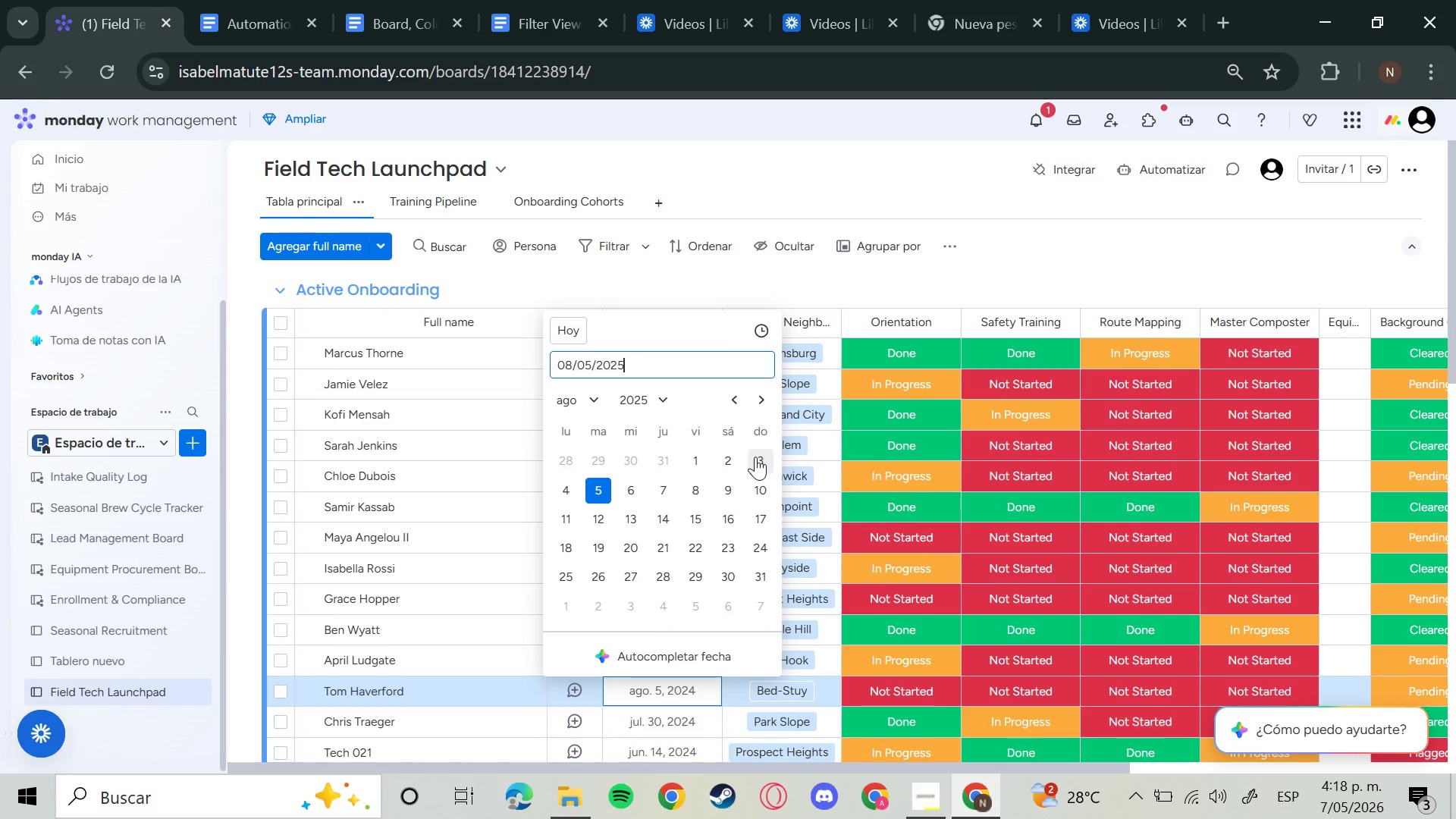 
key(Enter)
 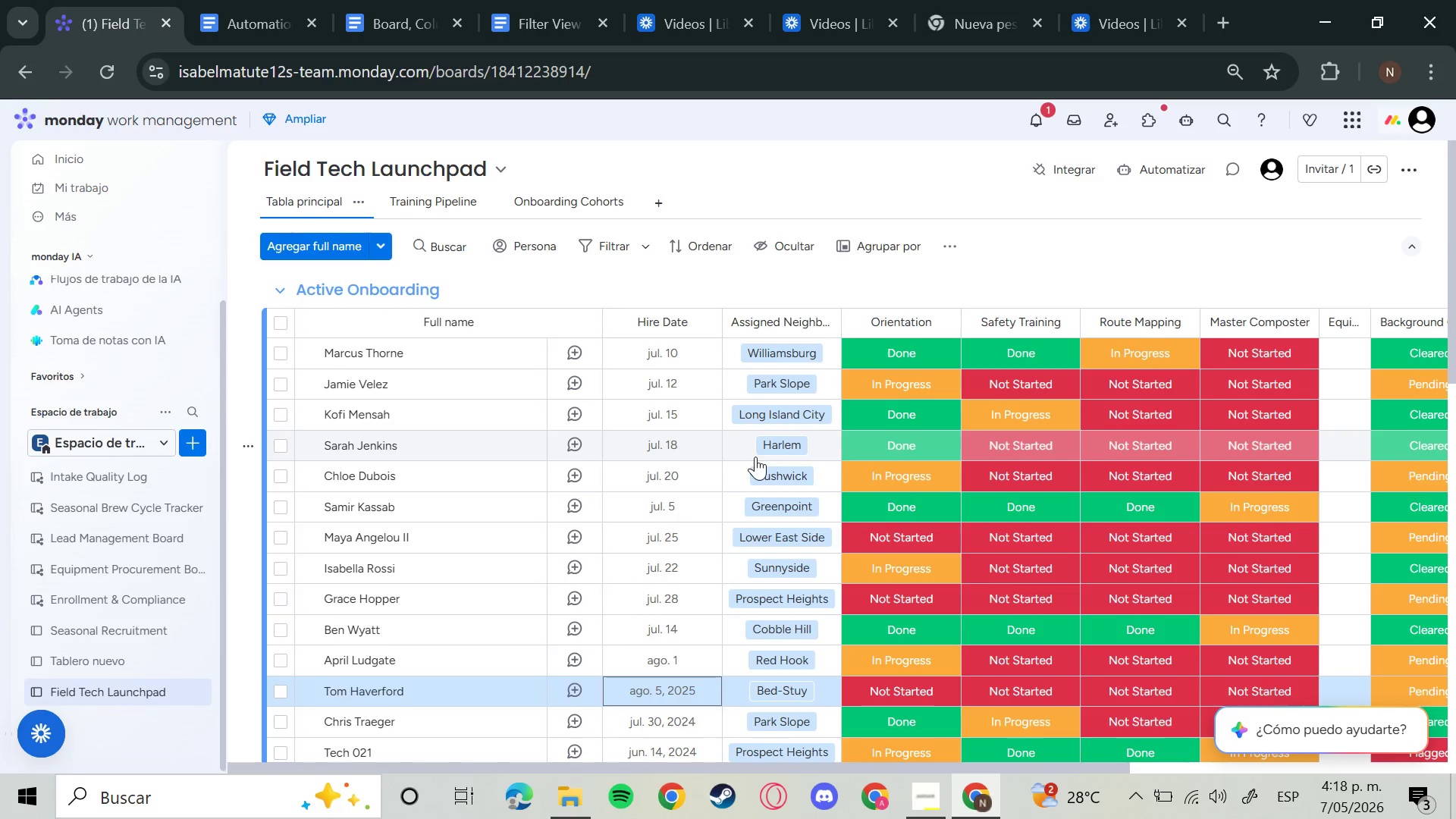 
key(Enter)
 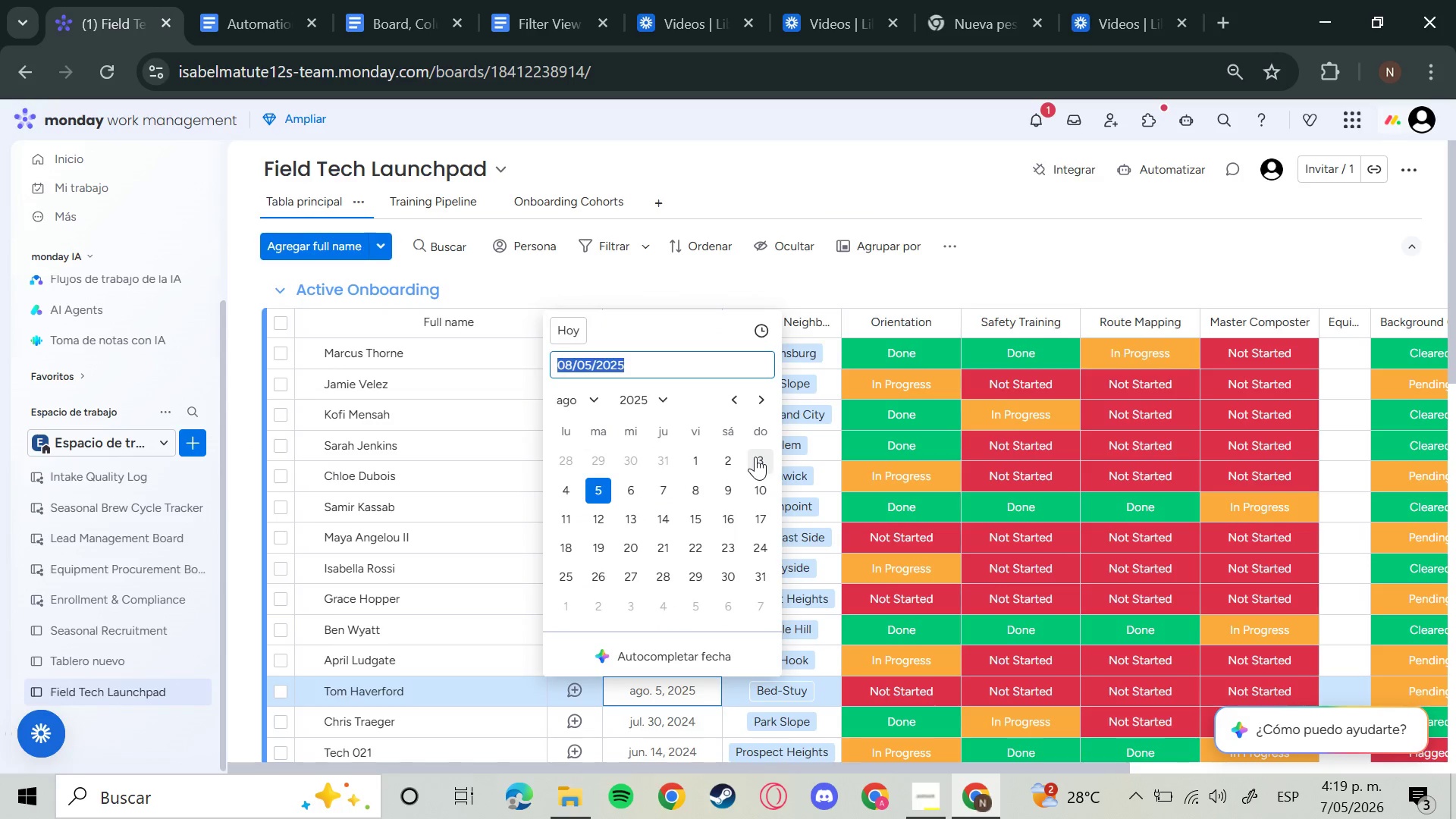 
key(ArrowRight)
 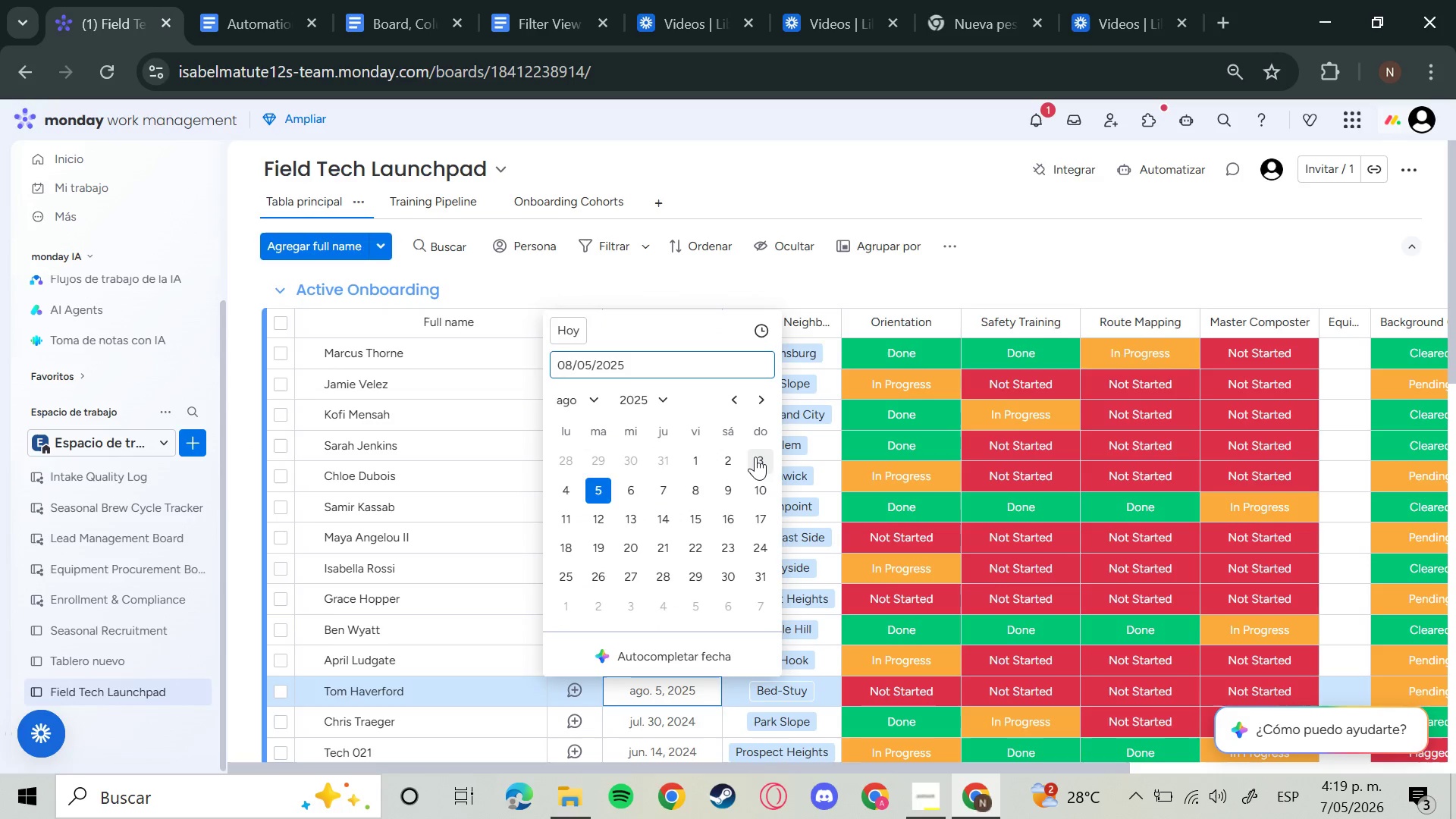 
key(Backspace)
 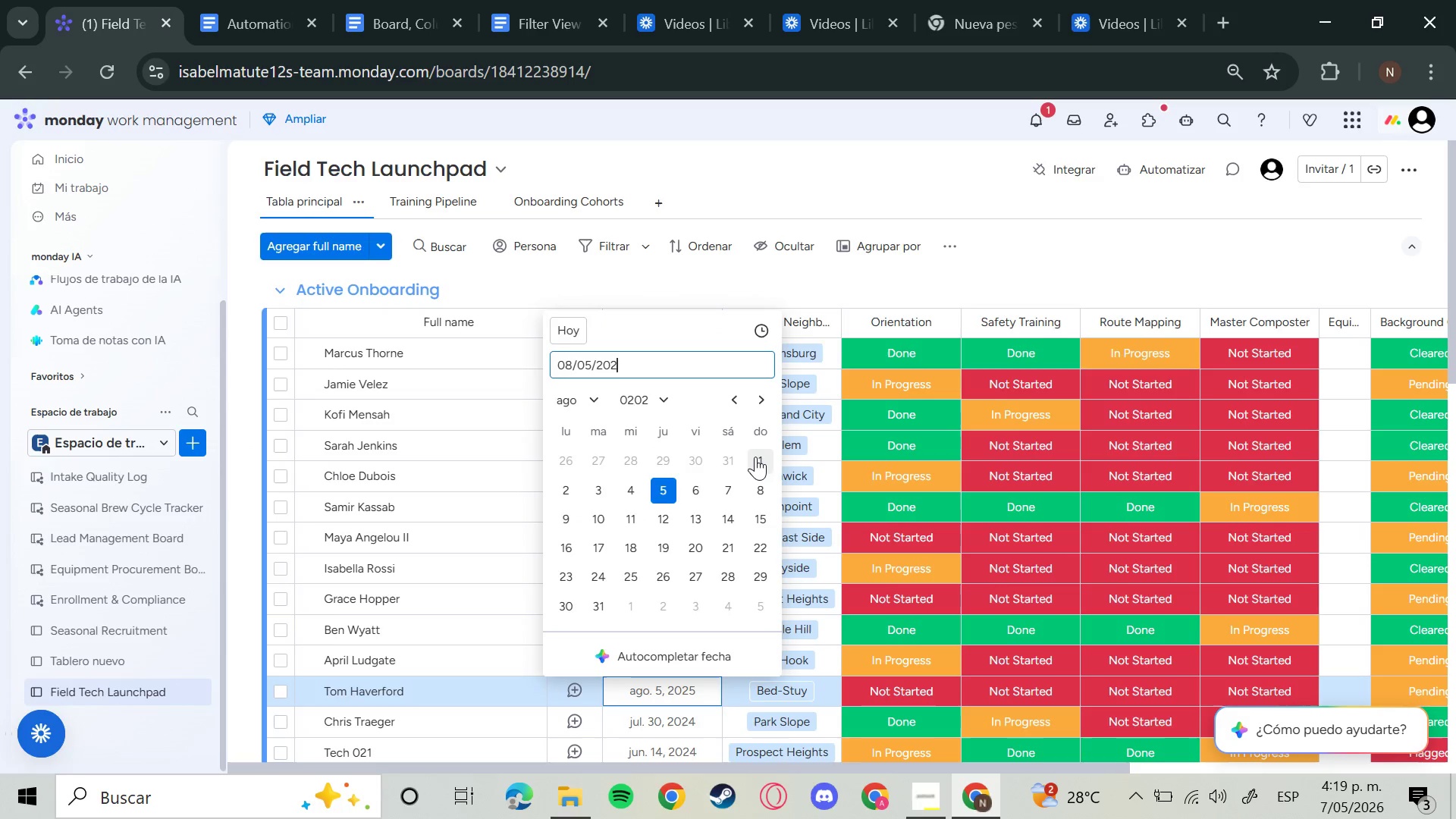 
key(6)
 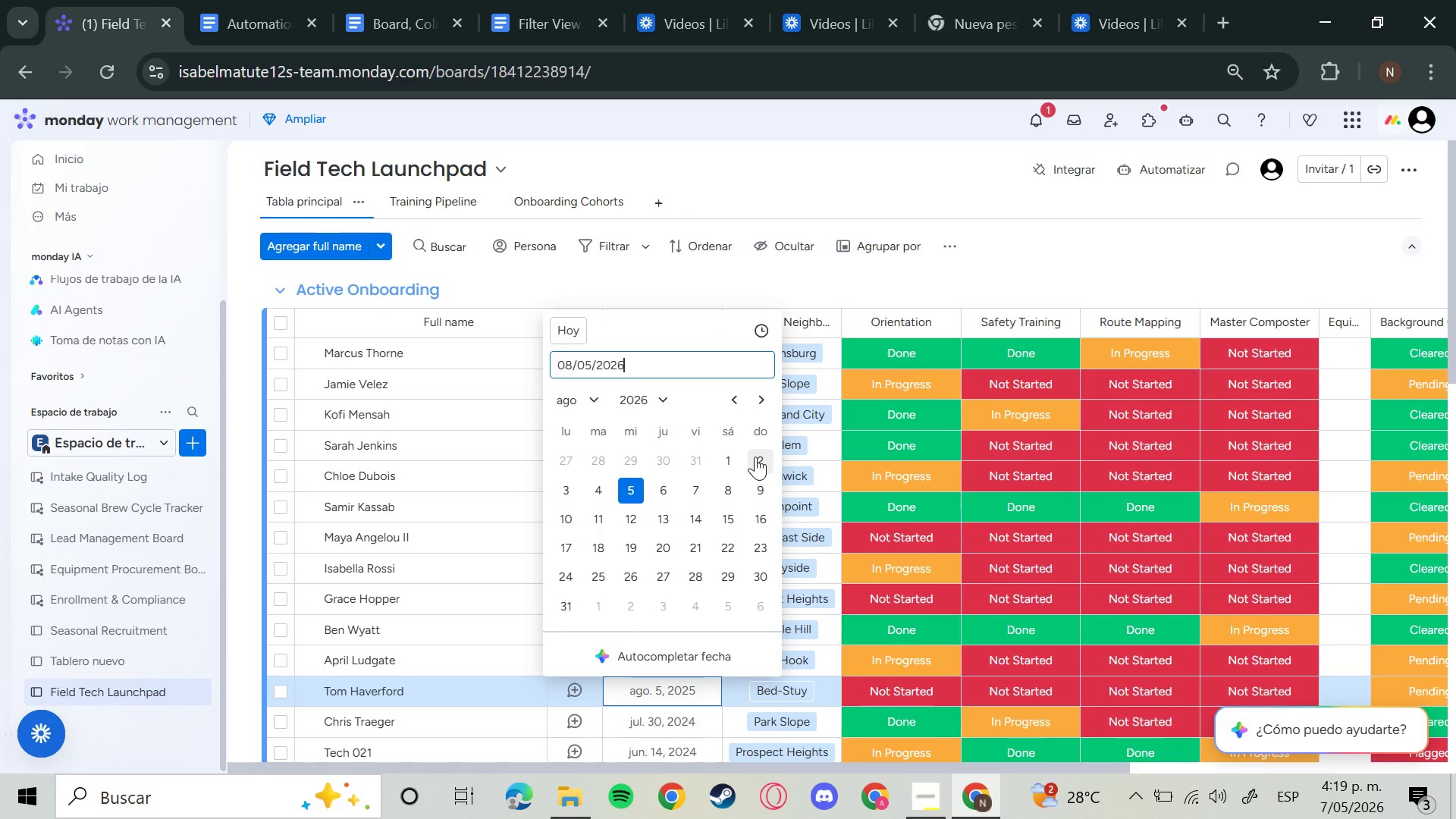 
key(Enter)
 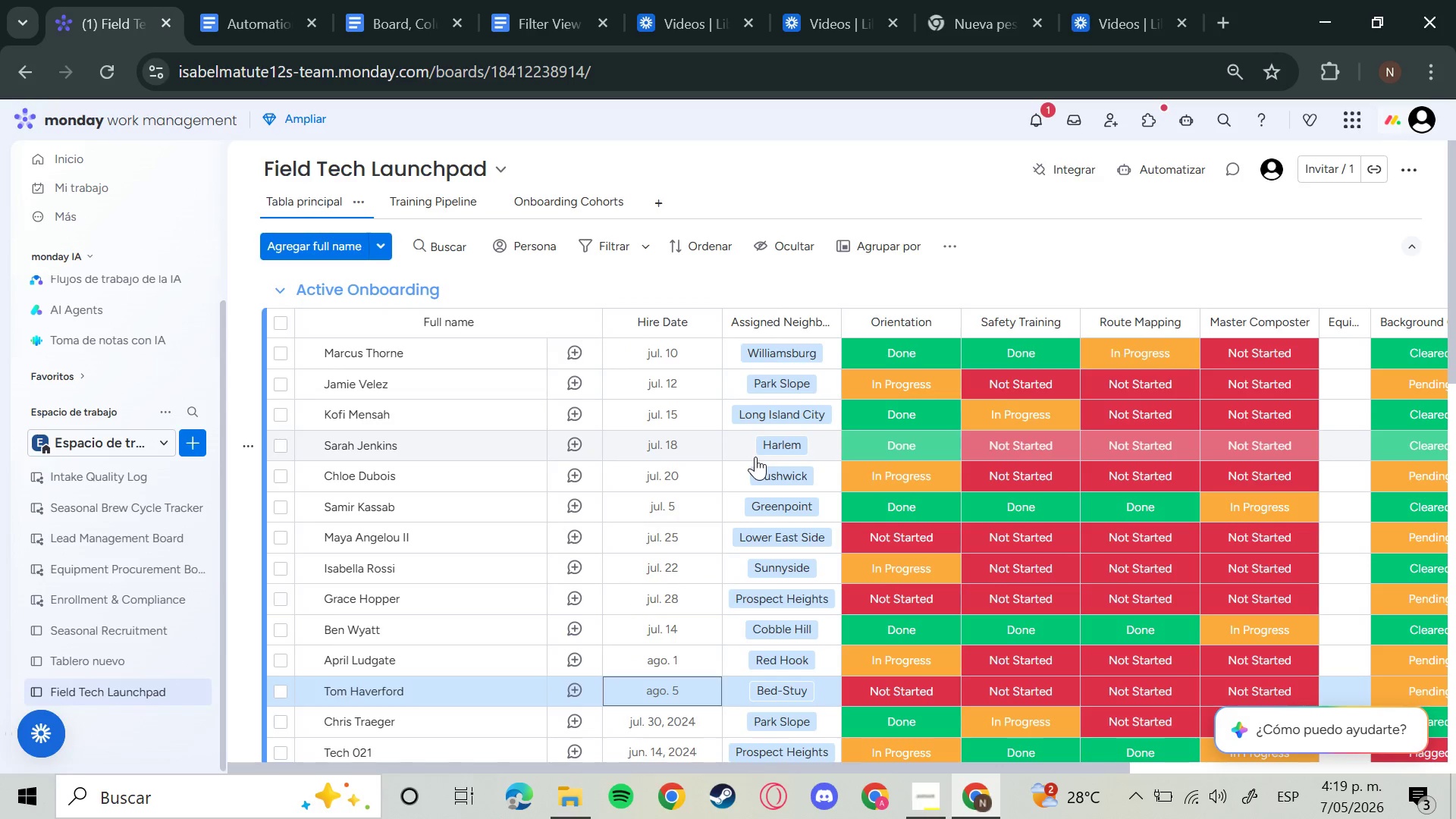 
key(ArrowDown)
 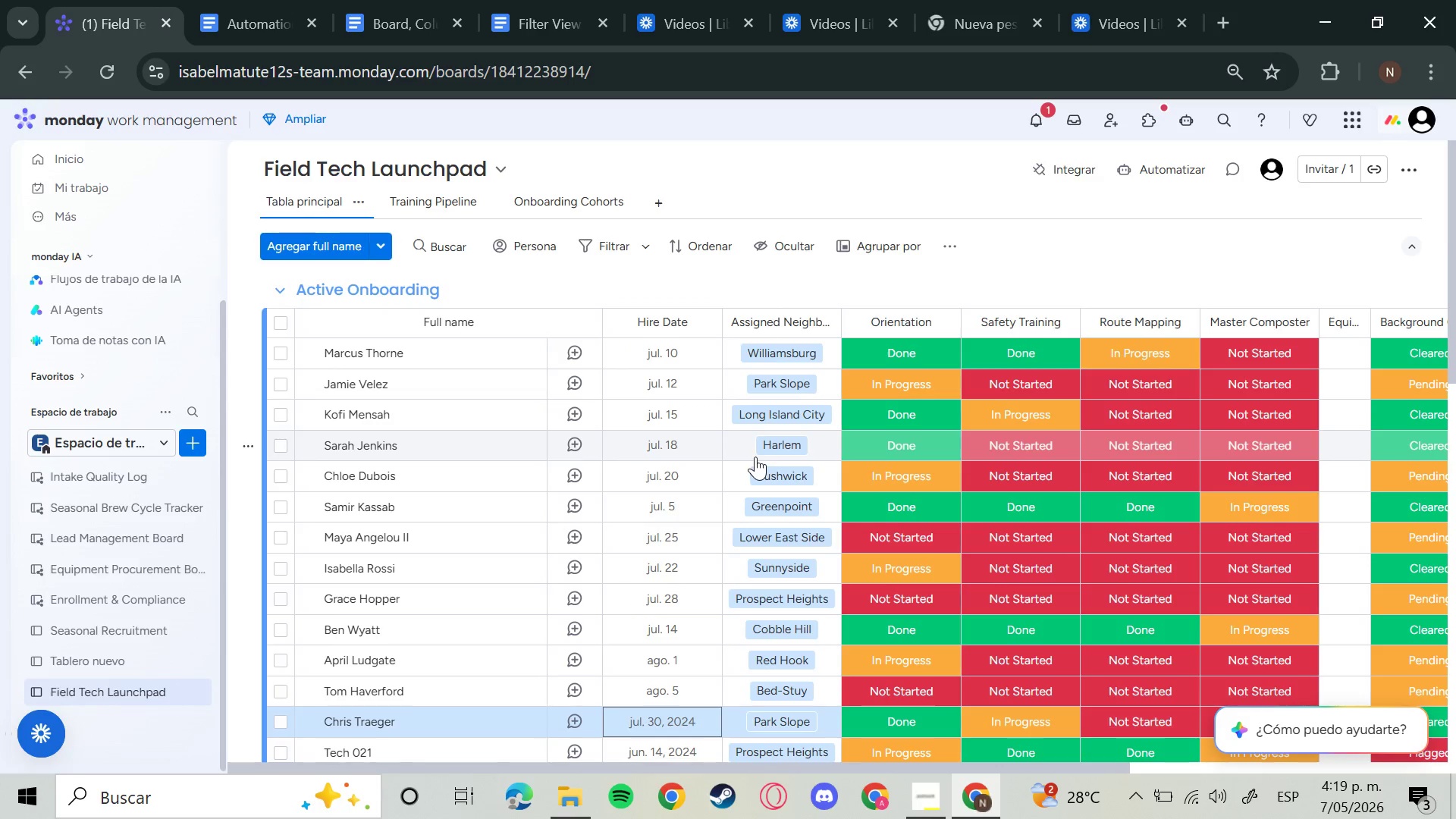 
key(Enter)
 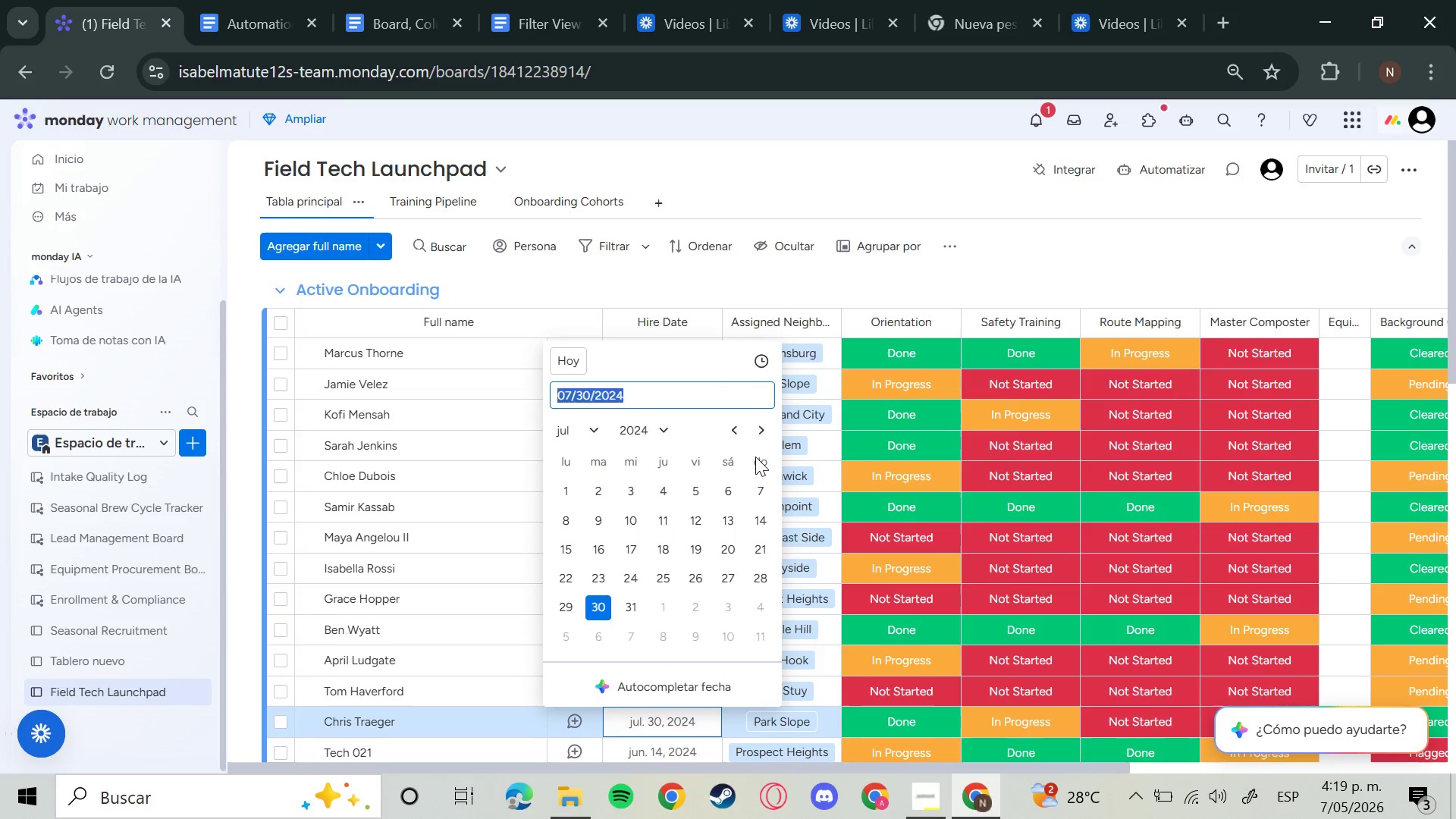 
key(ArrowRight)
 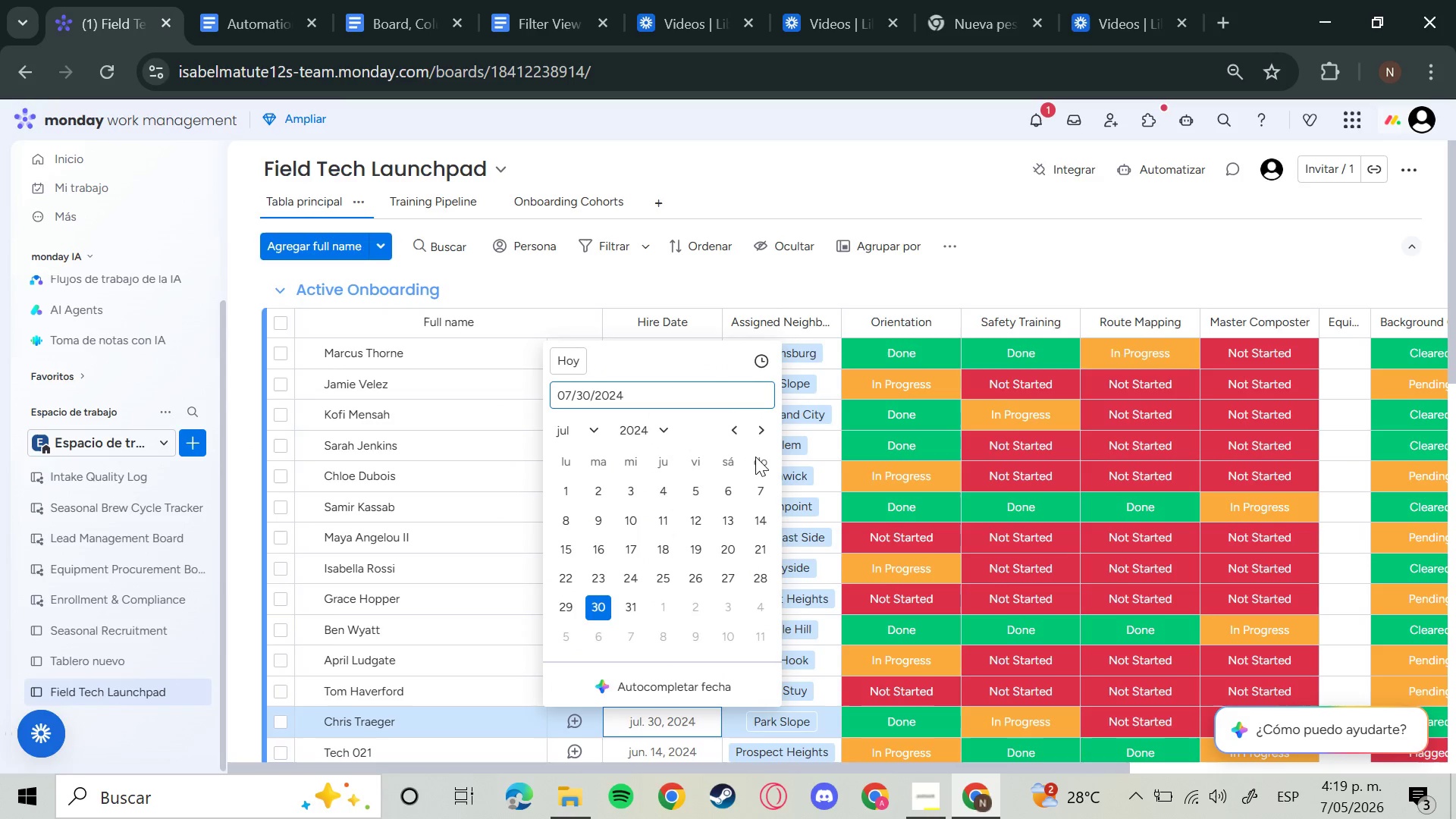 
key(Backspace)
 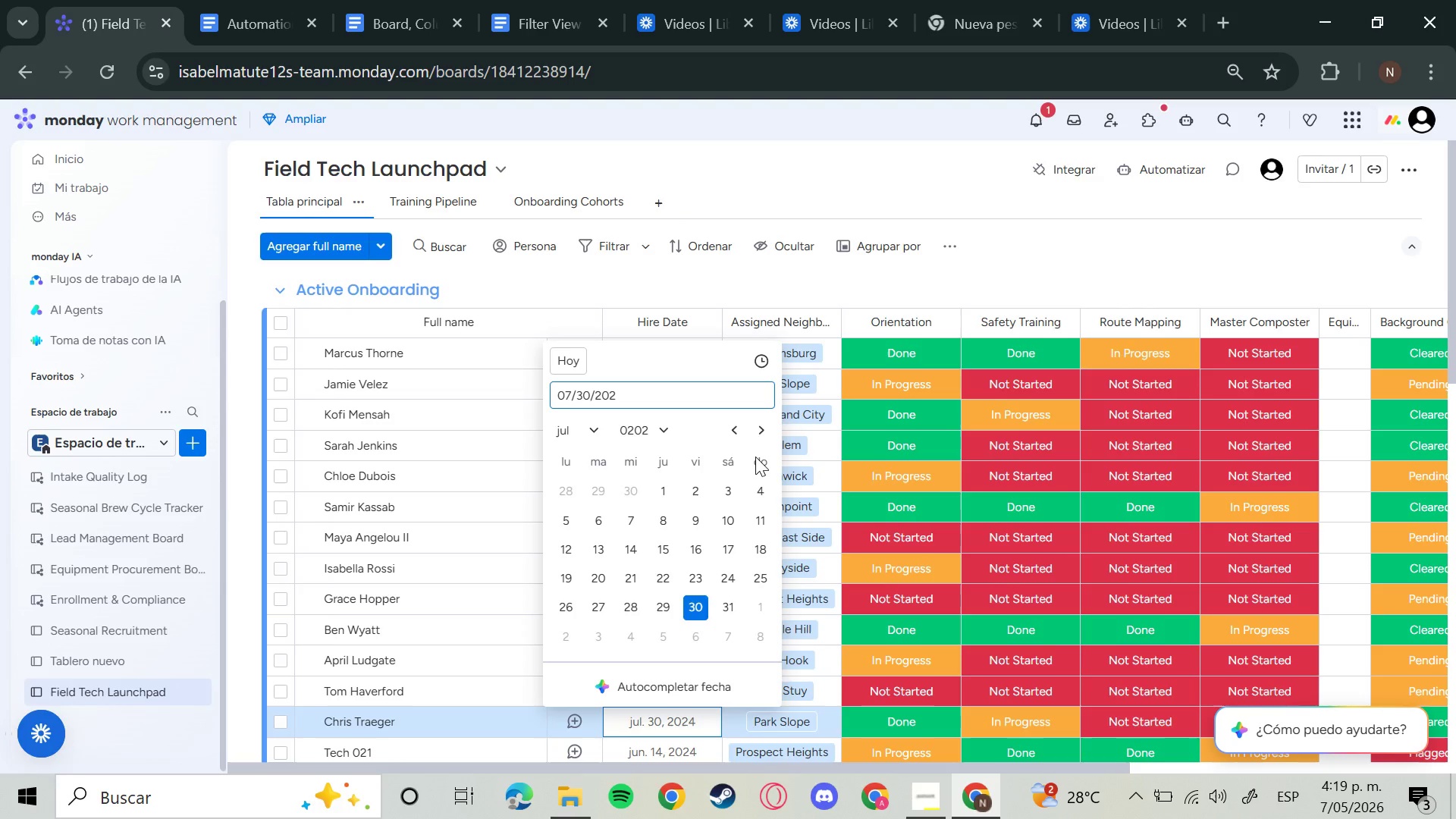 
key(6)
 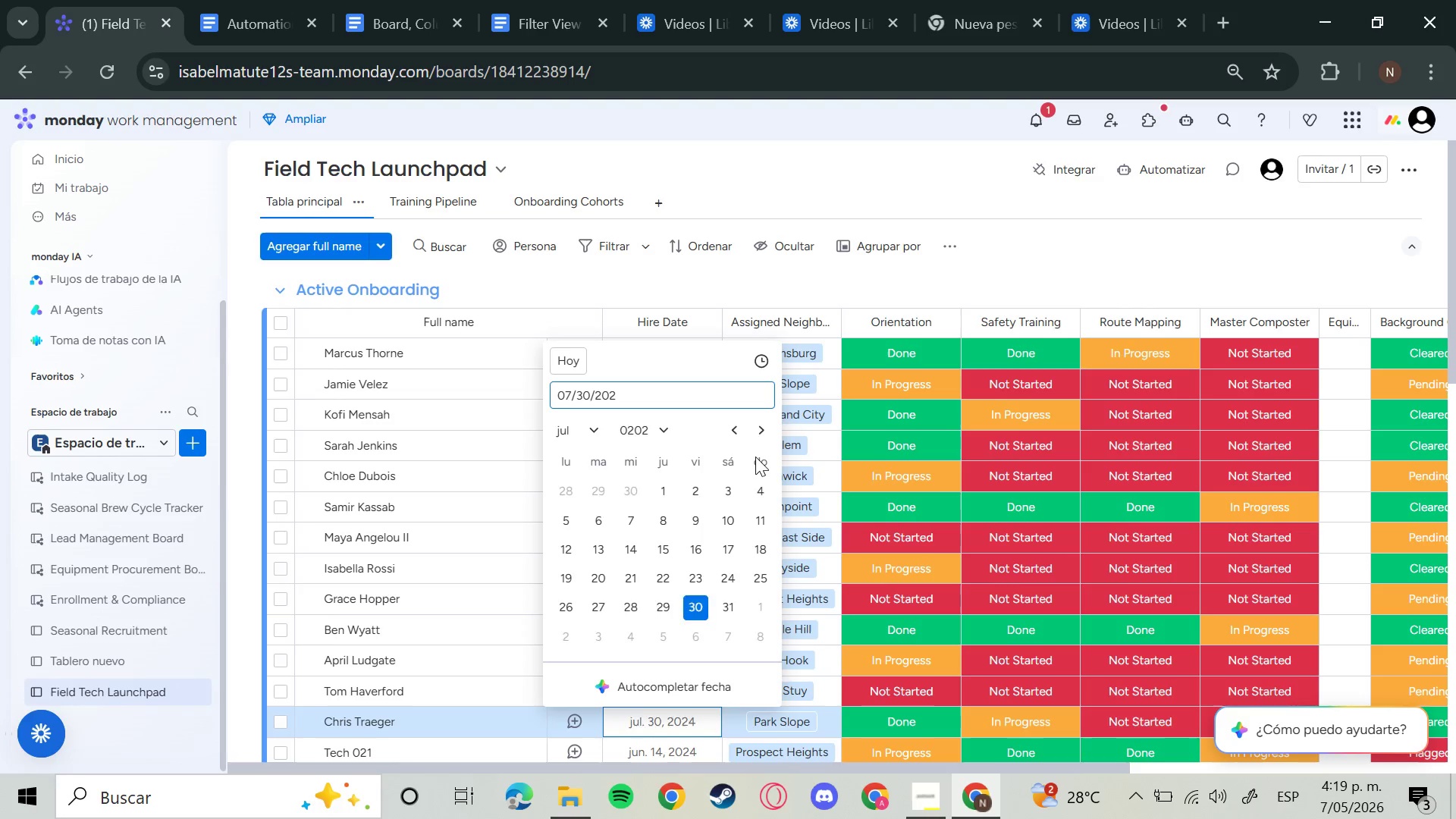 
key(Enter)
 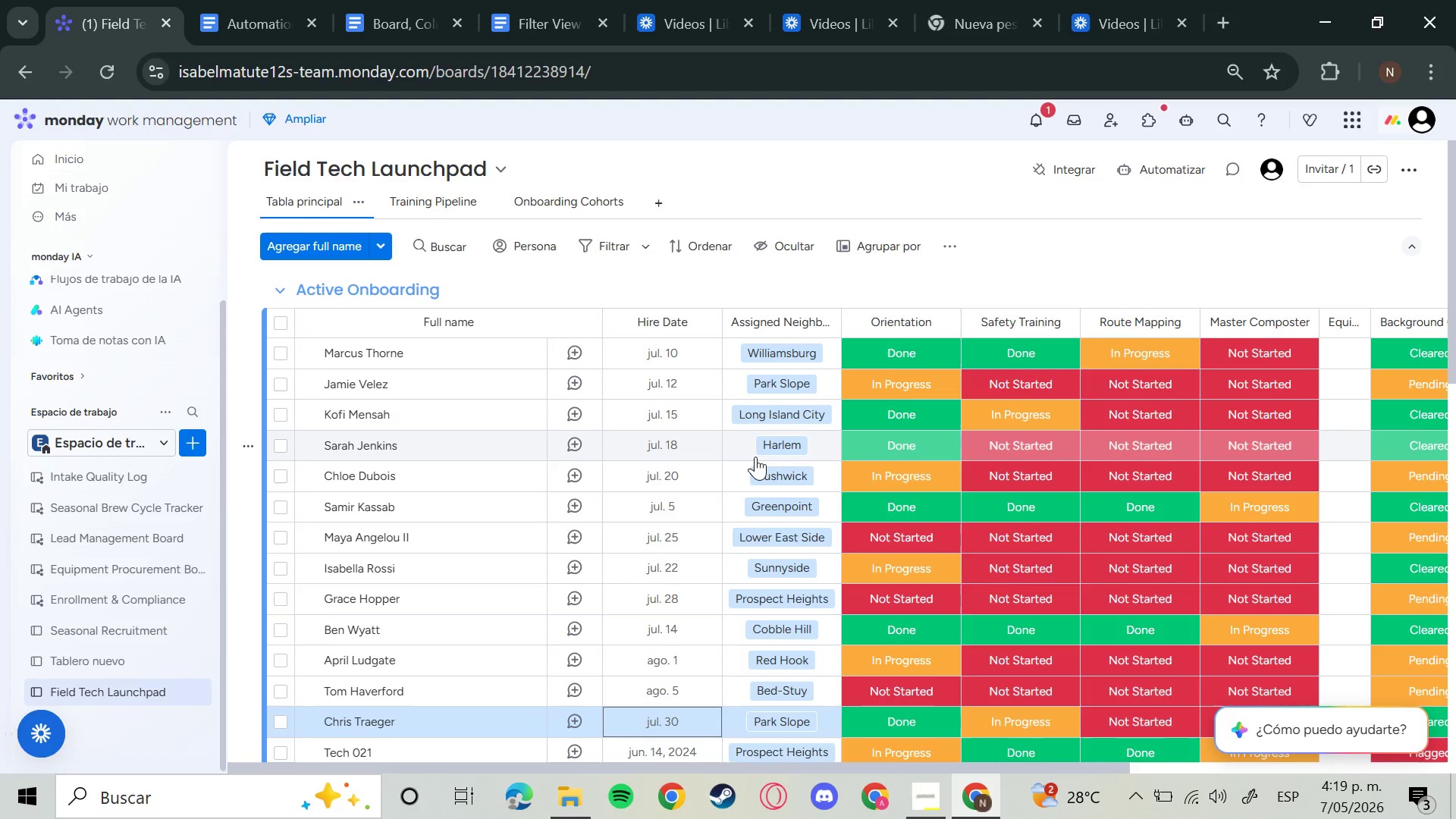 
key(ArrowDown)
 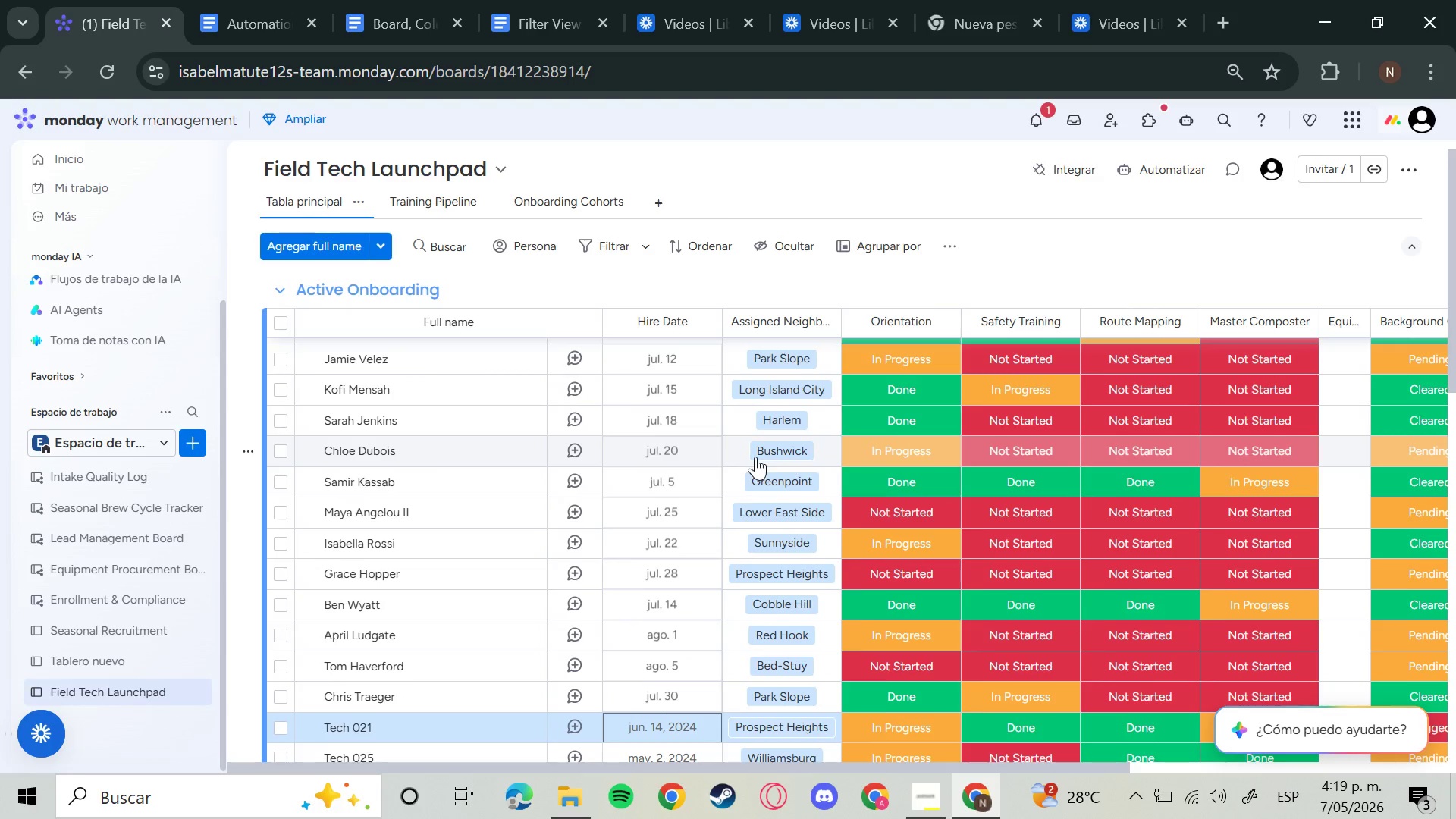 
key(ArrowDown)
 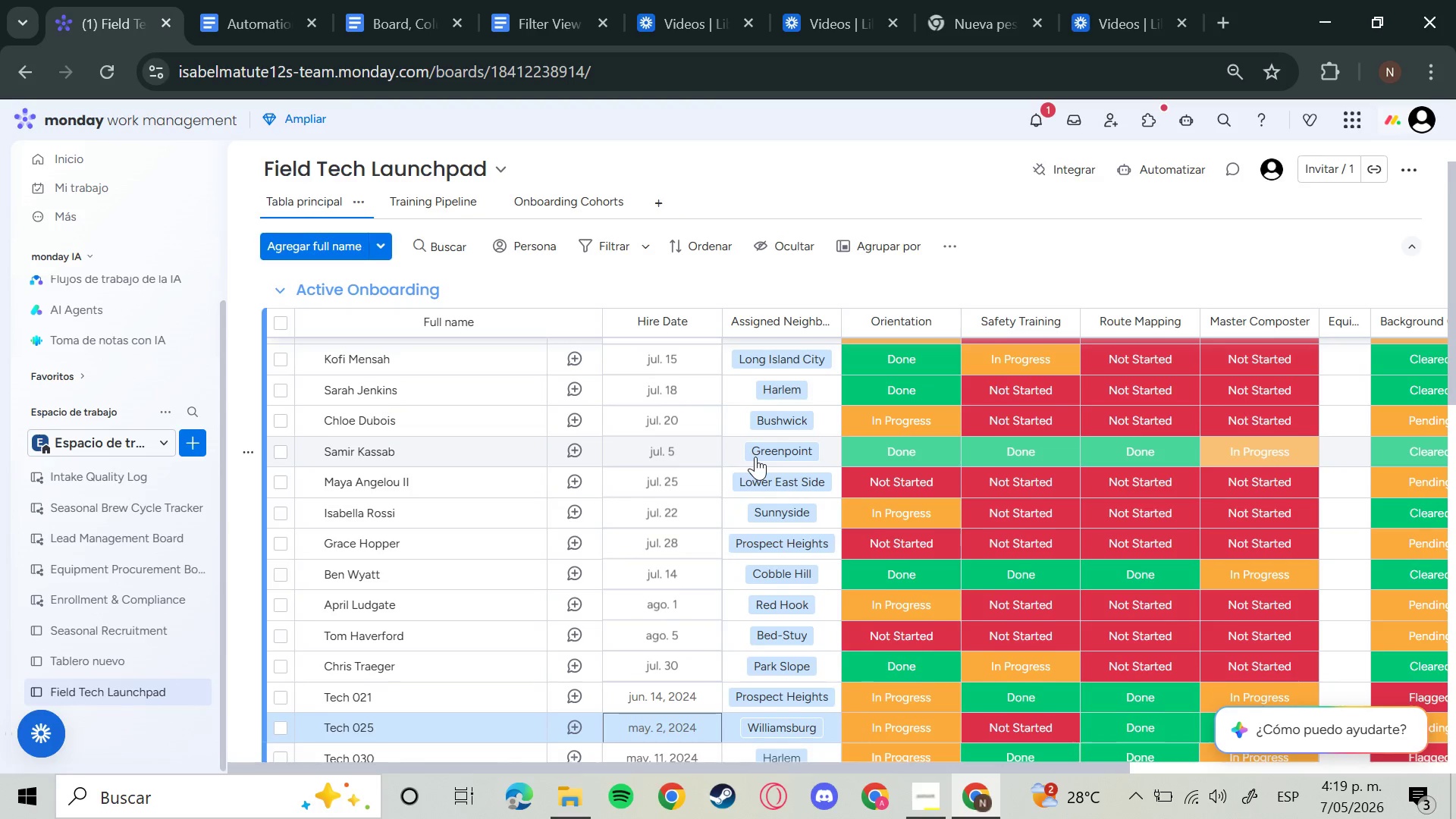 
key(ArrowDown)
 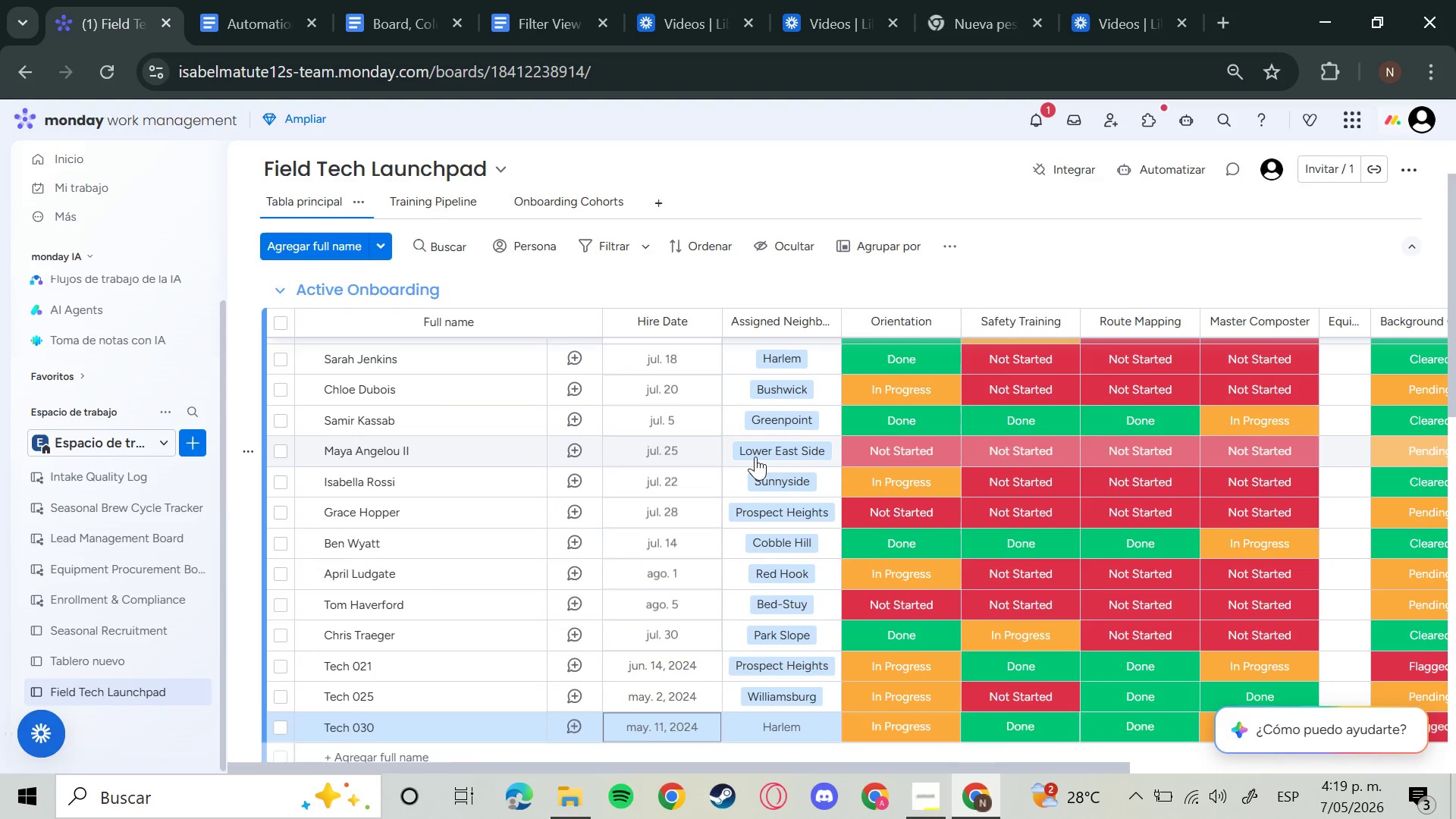 
key(ArrowUp)
 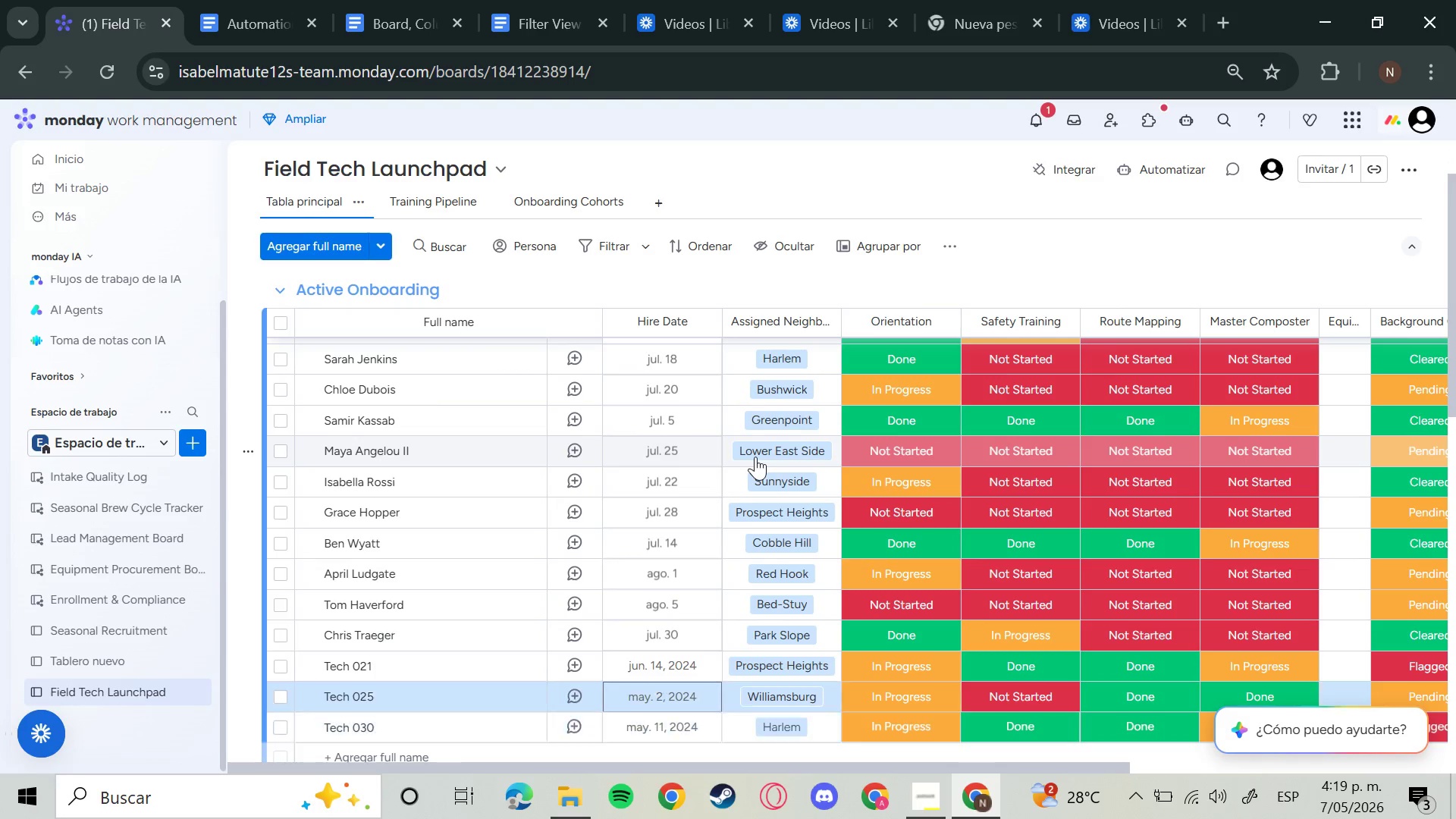 
key(ArrowUp)
 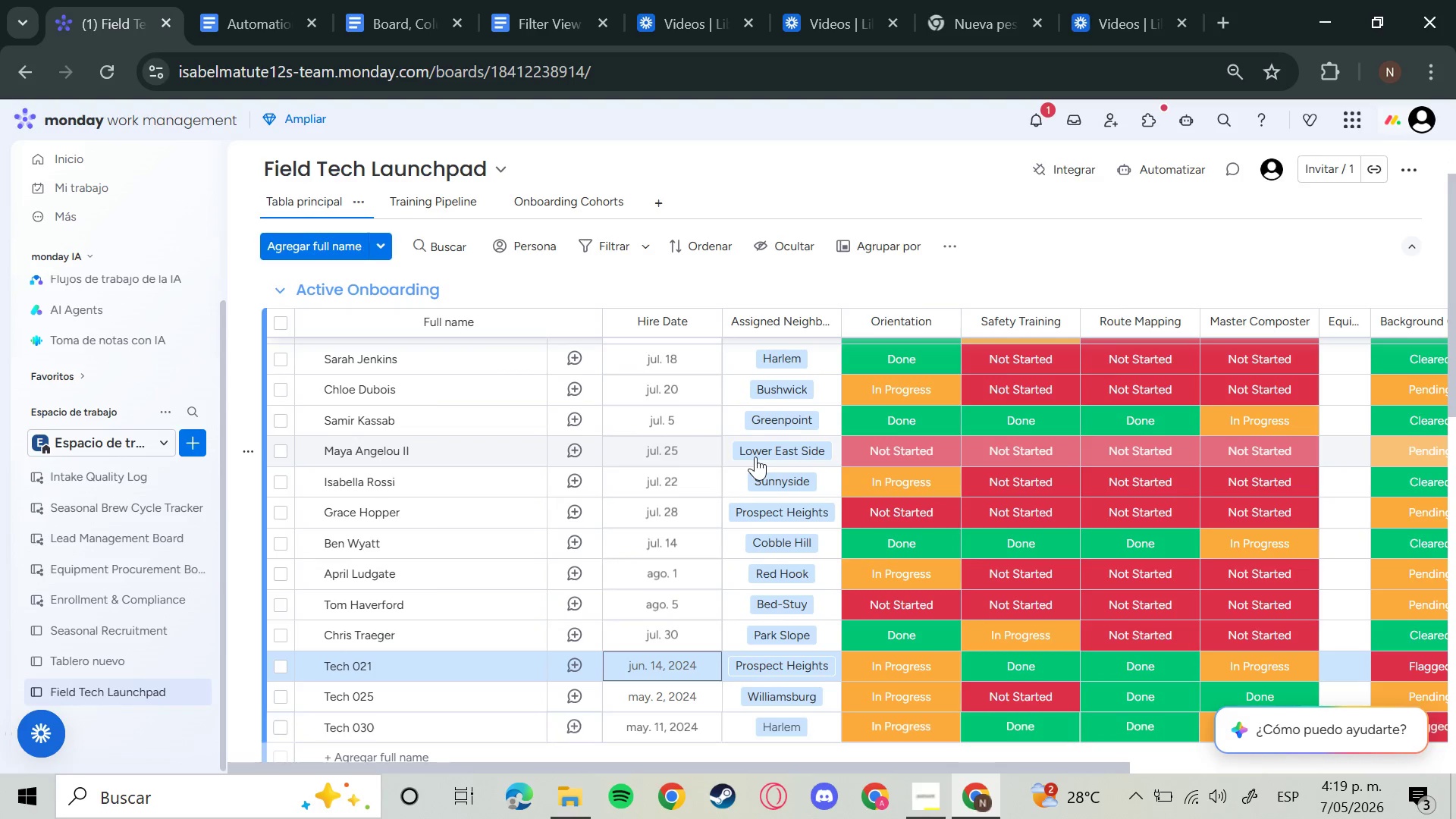 
key(Enter)
 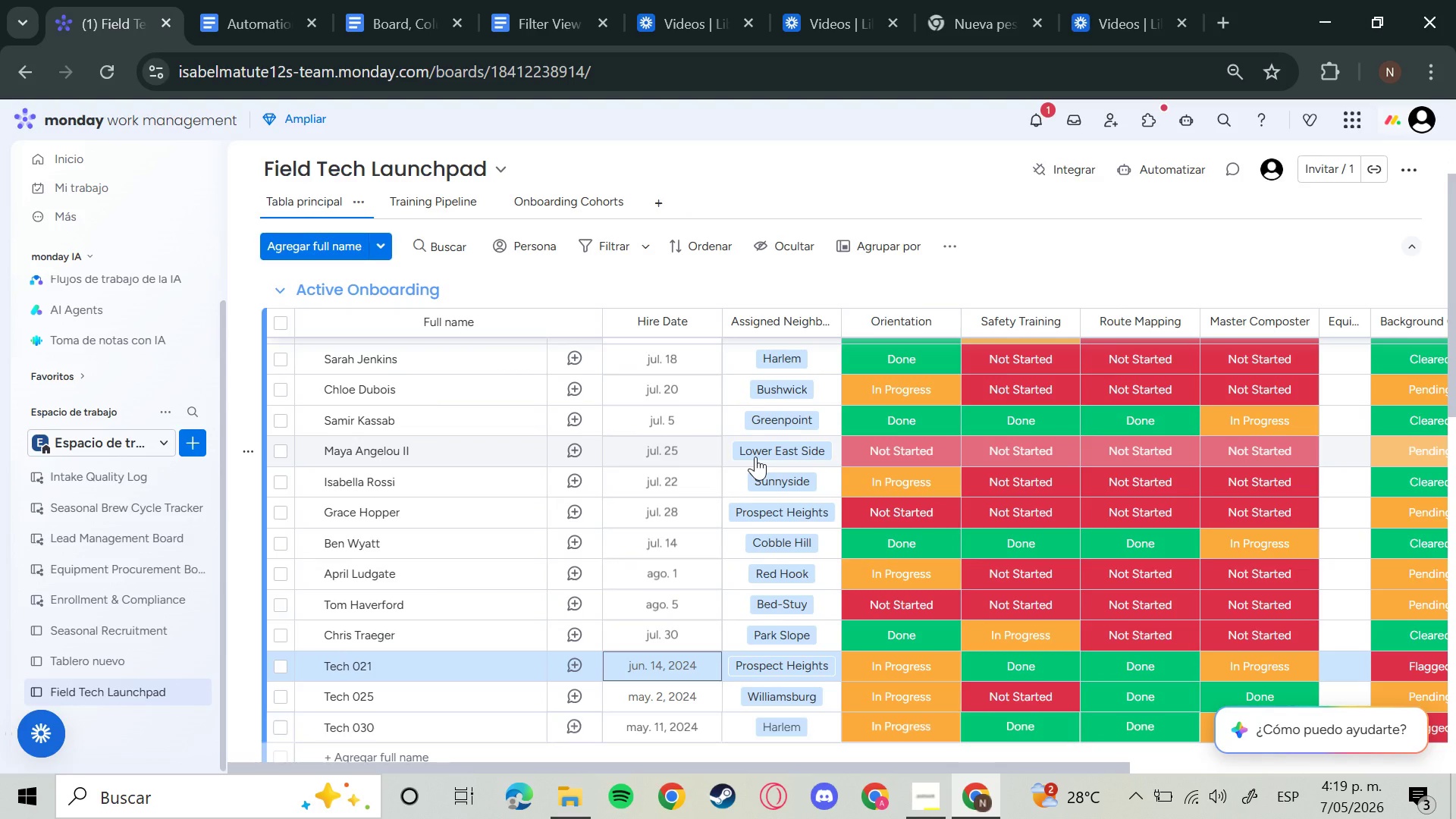 
key(ArrowRight)
 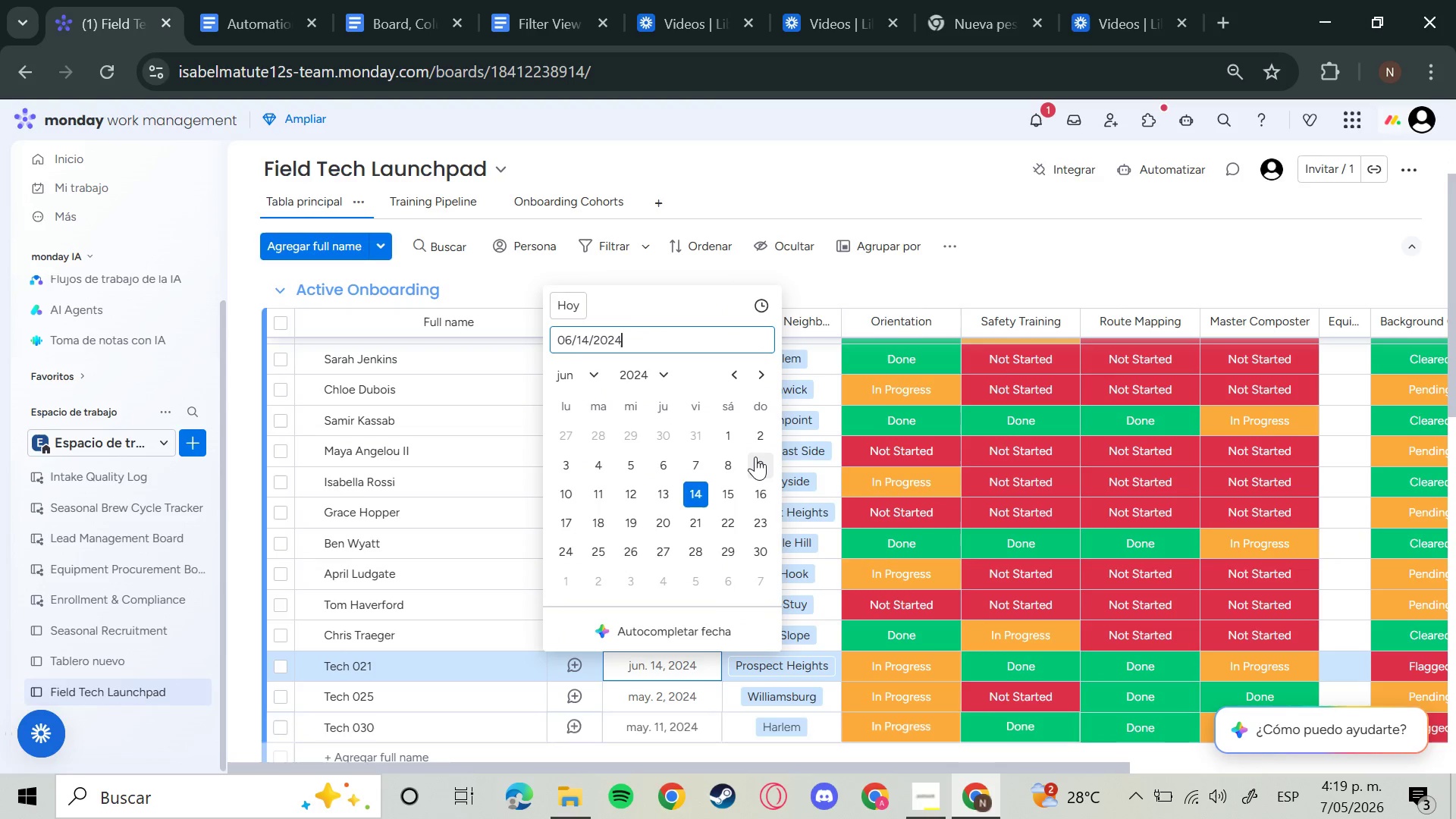 
key(Backspace)
 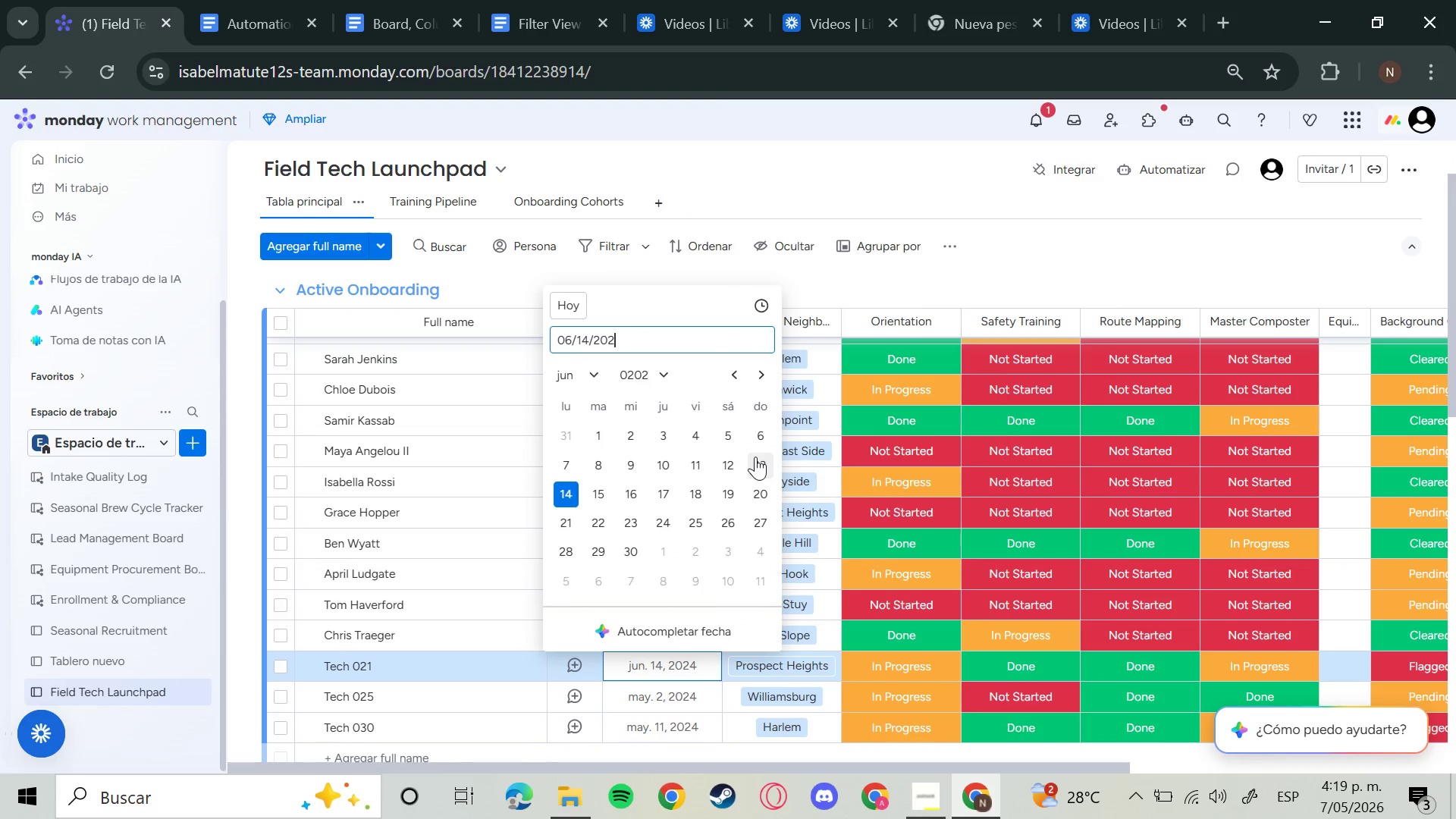 
key(6)
 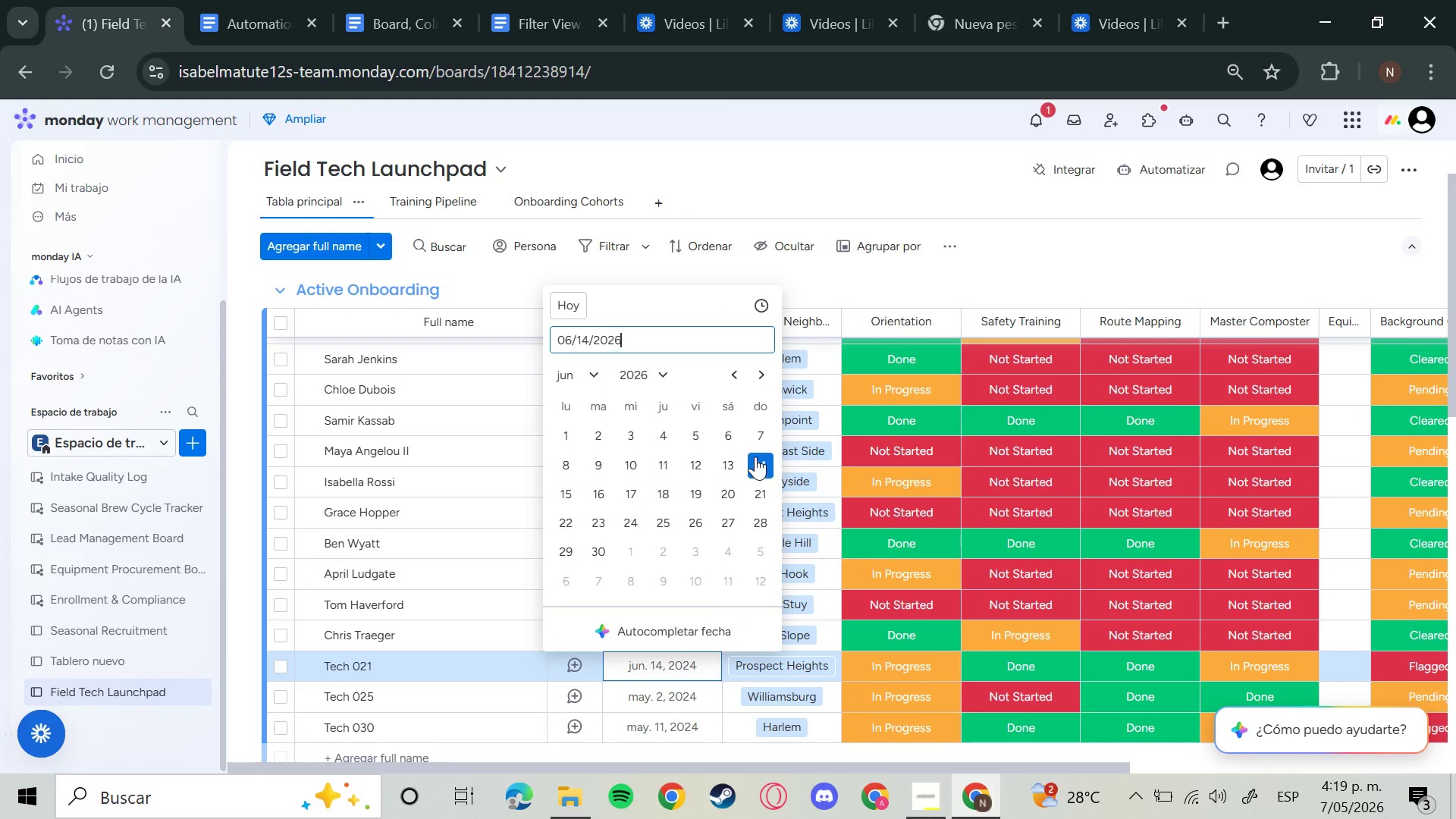 
key(Enter)
 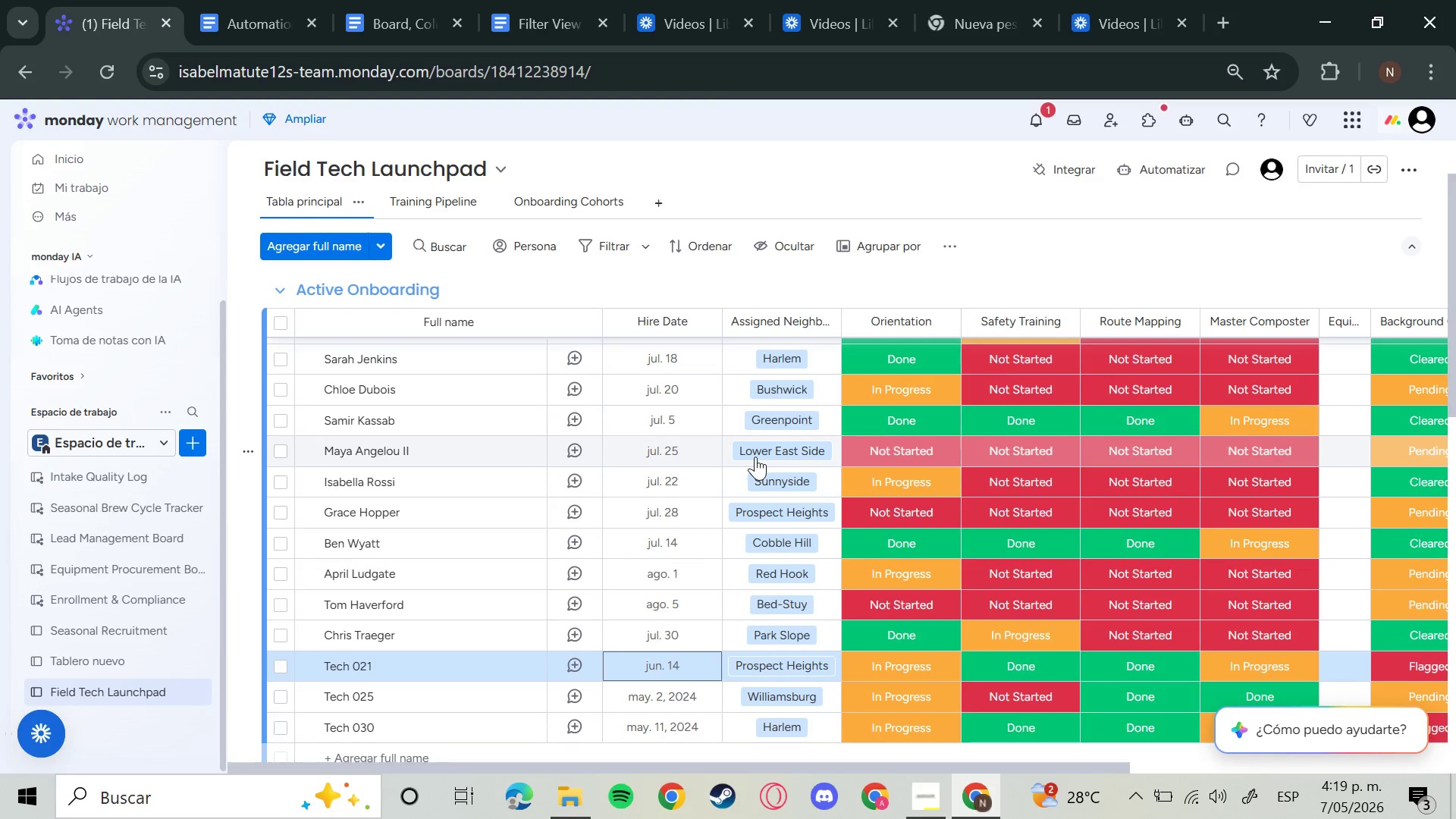 
key(ArrowDown)
 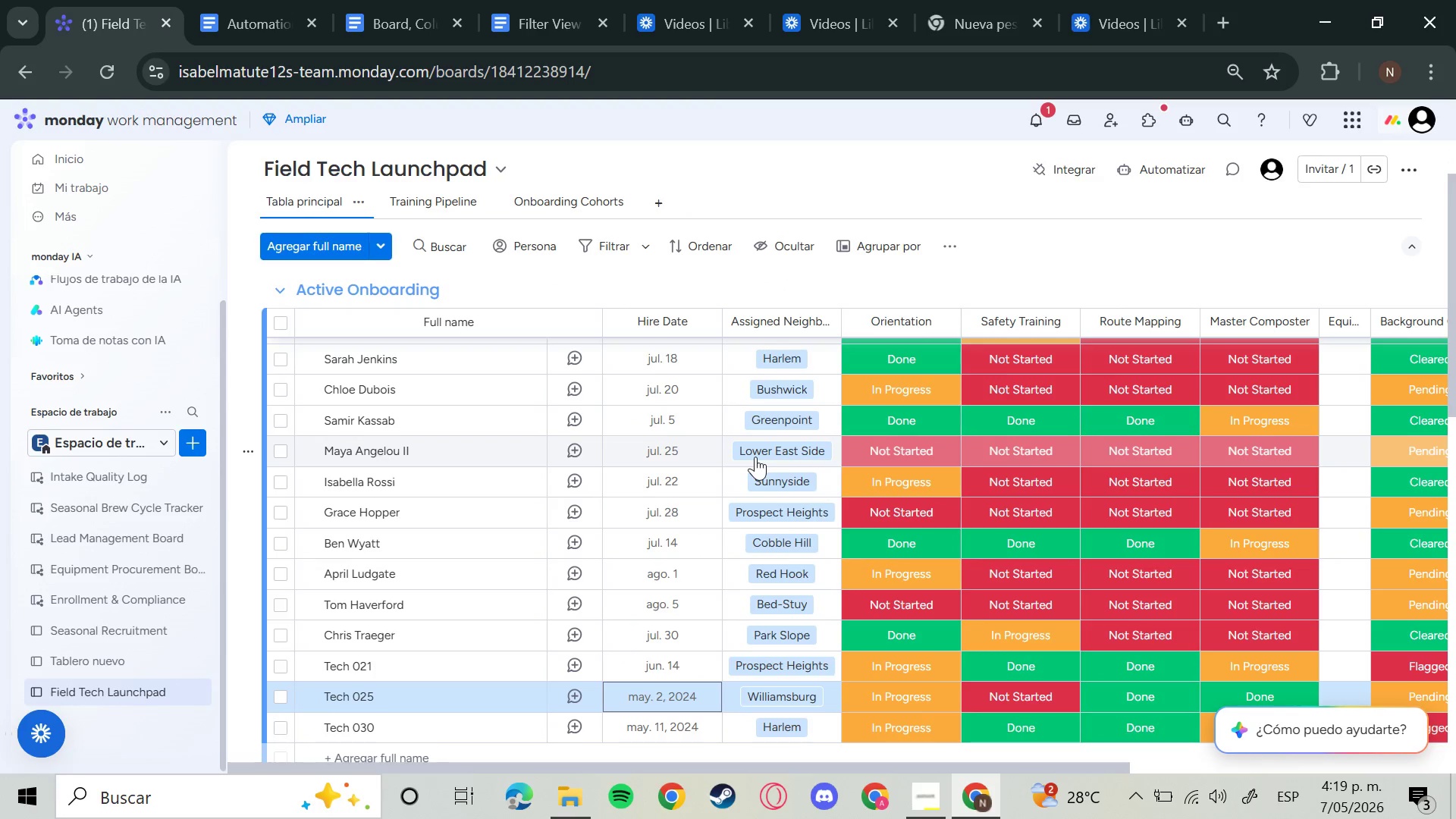 
key(Enter)
 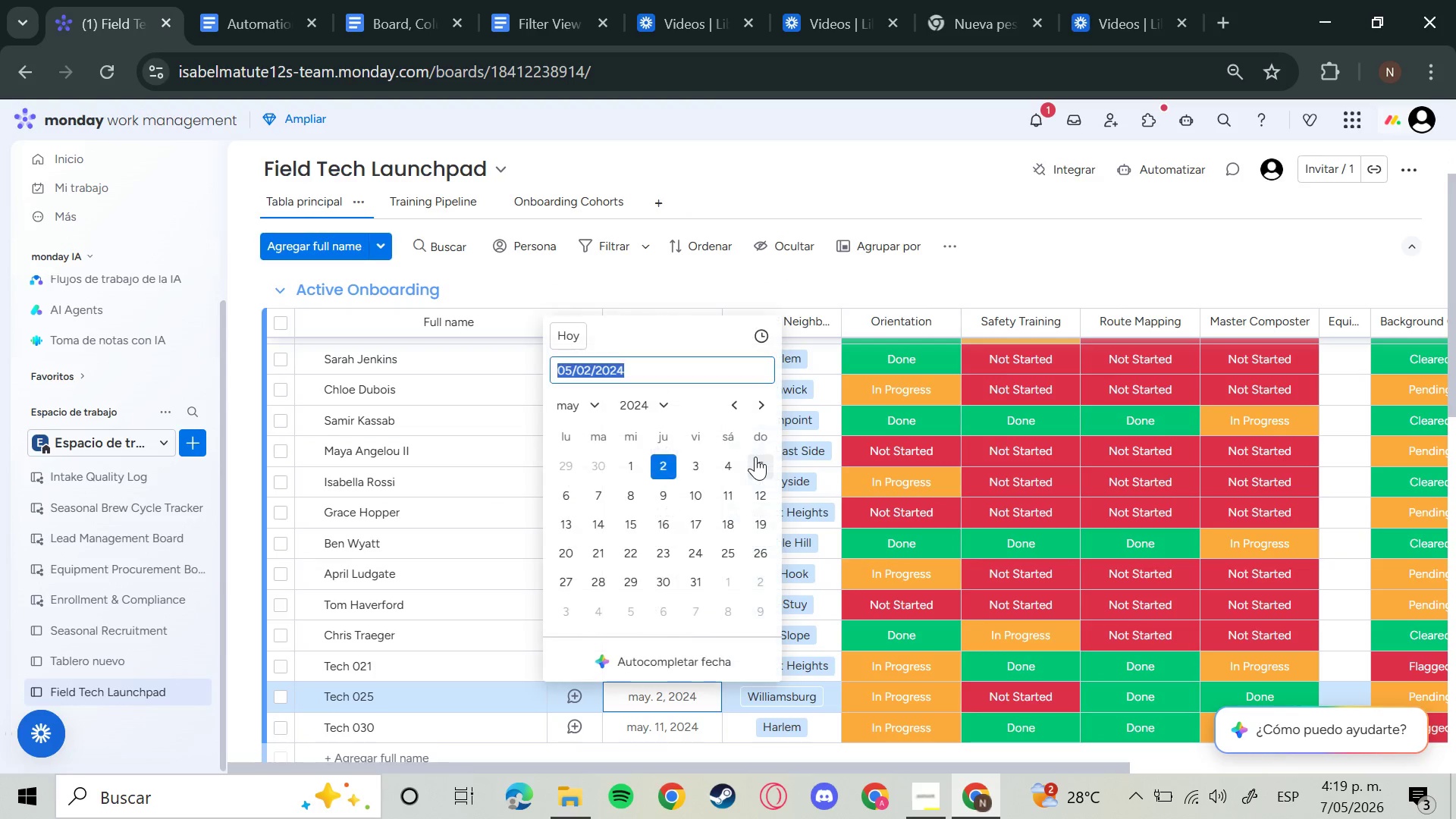 
key(ArrowRight)
 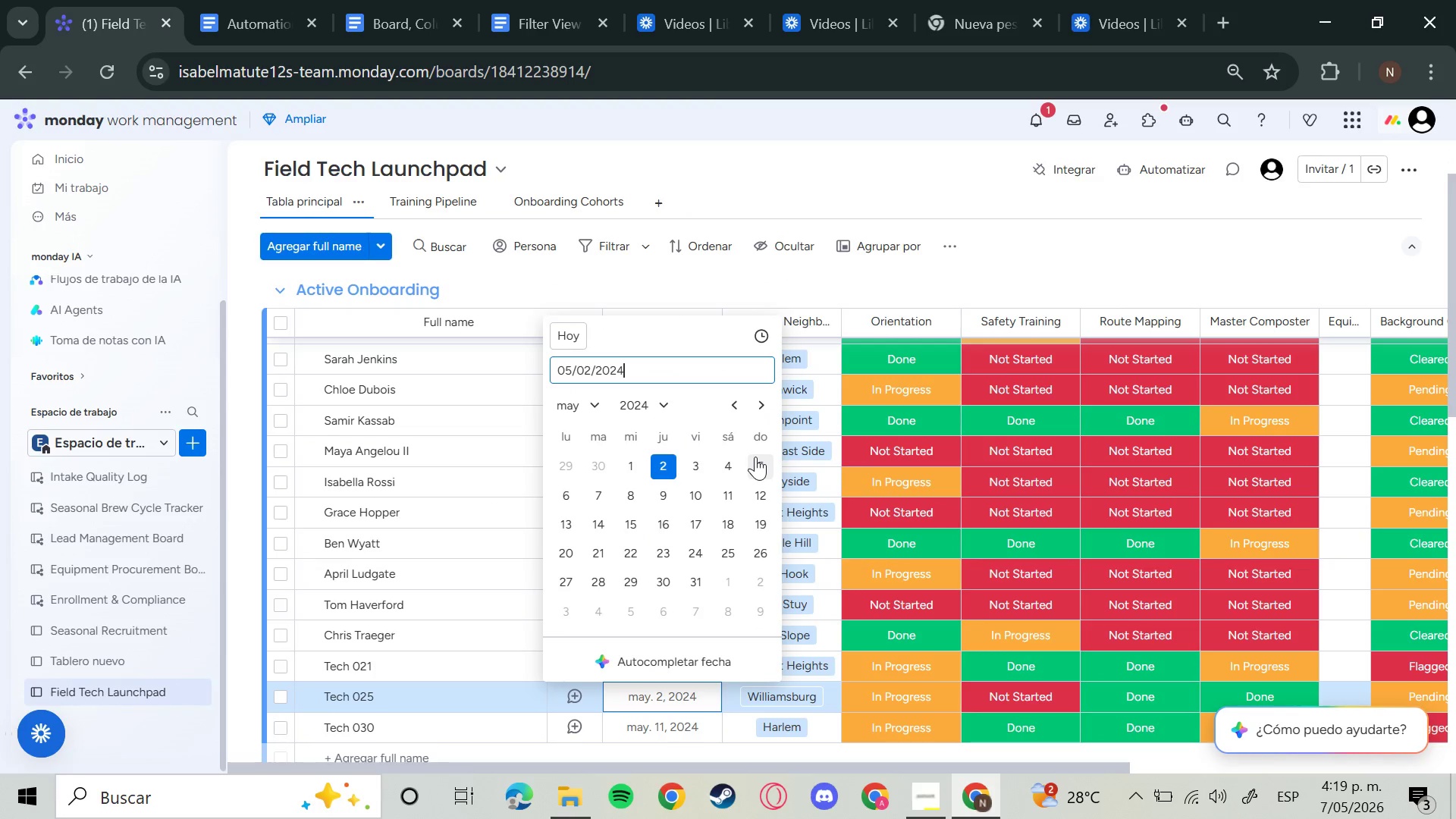 
key(Backspace)
 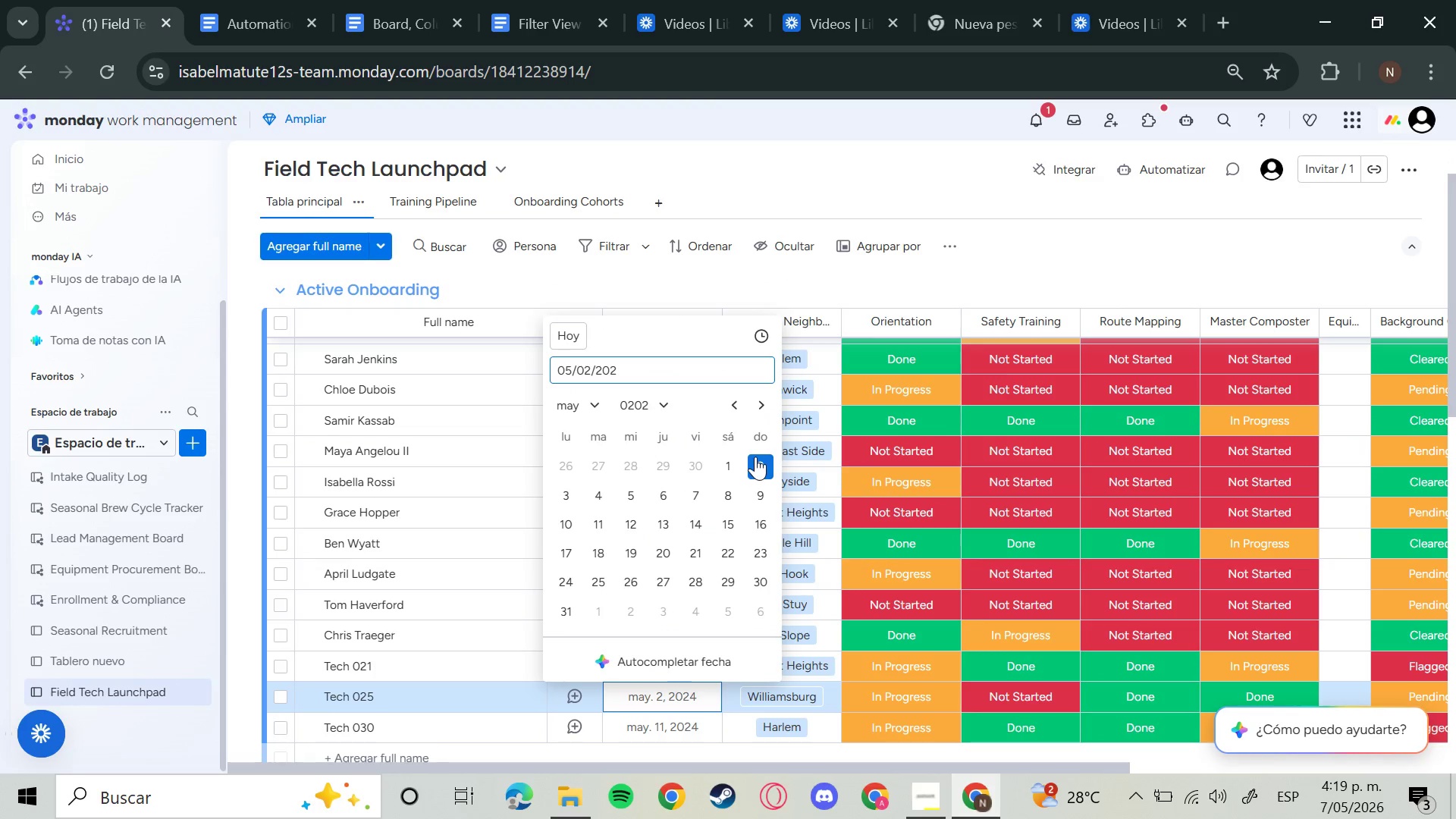 
key(6)
 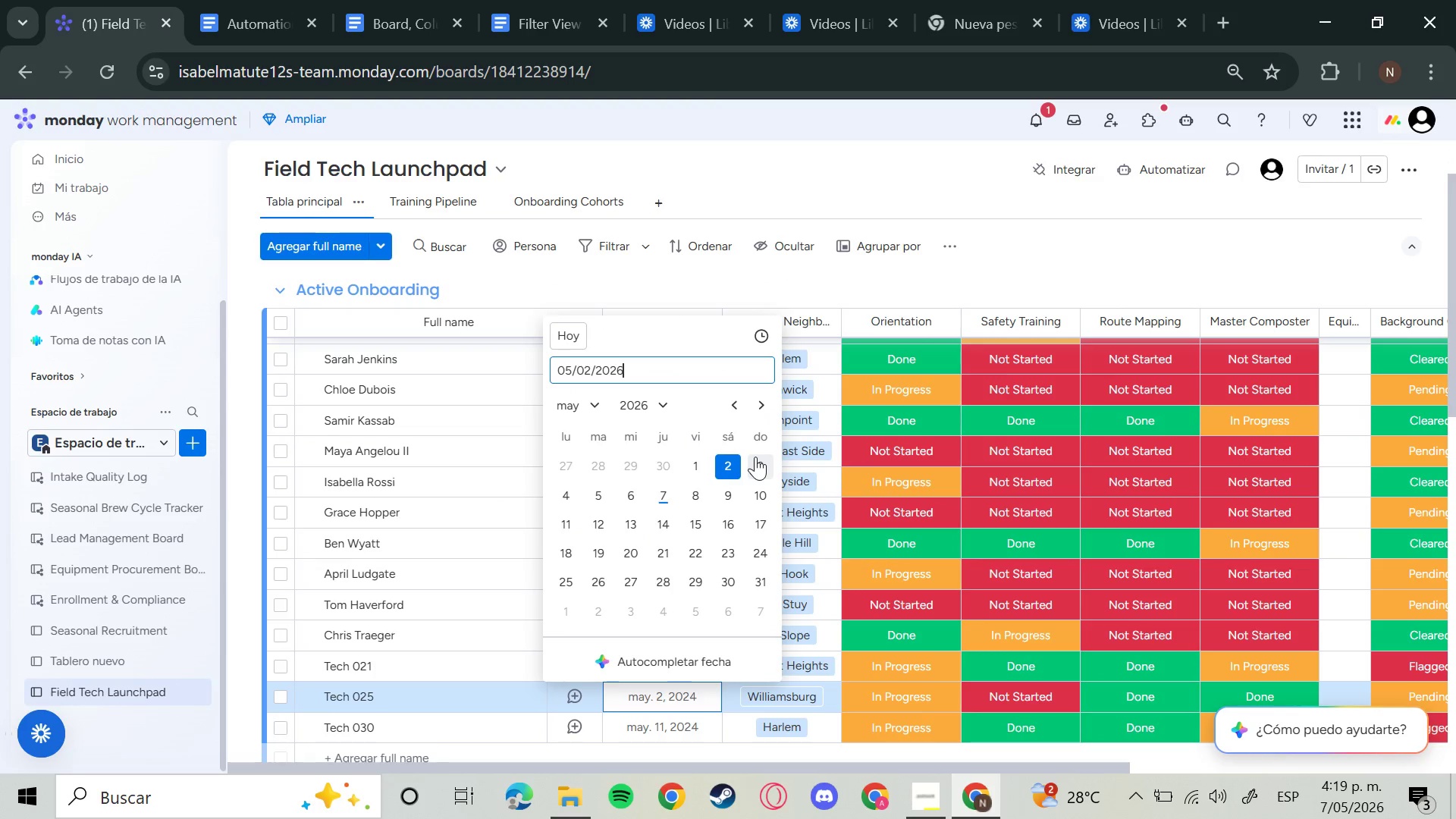 
key(Enter)
 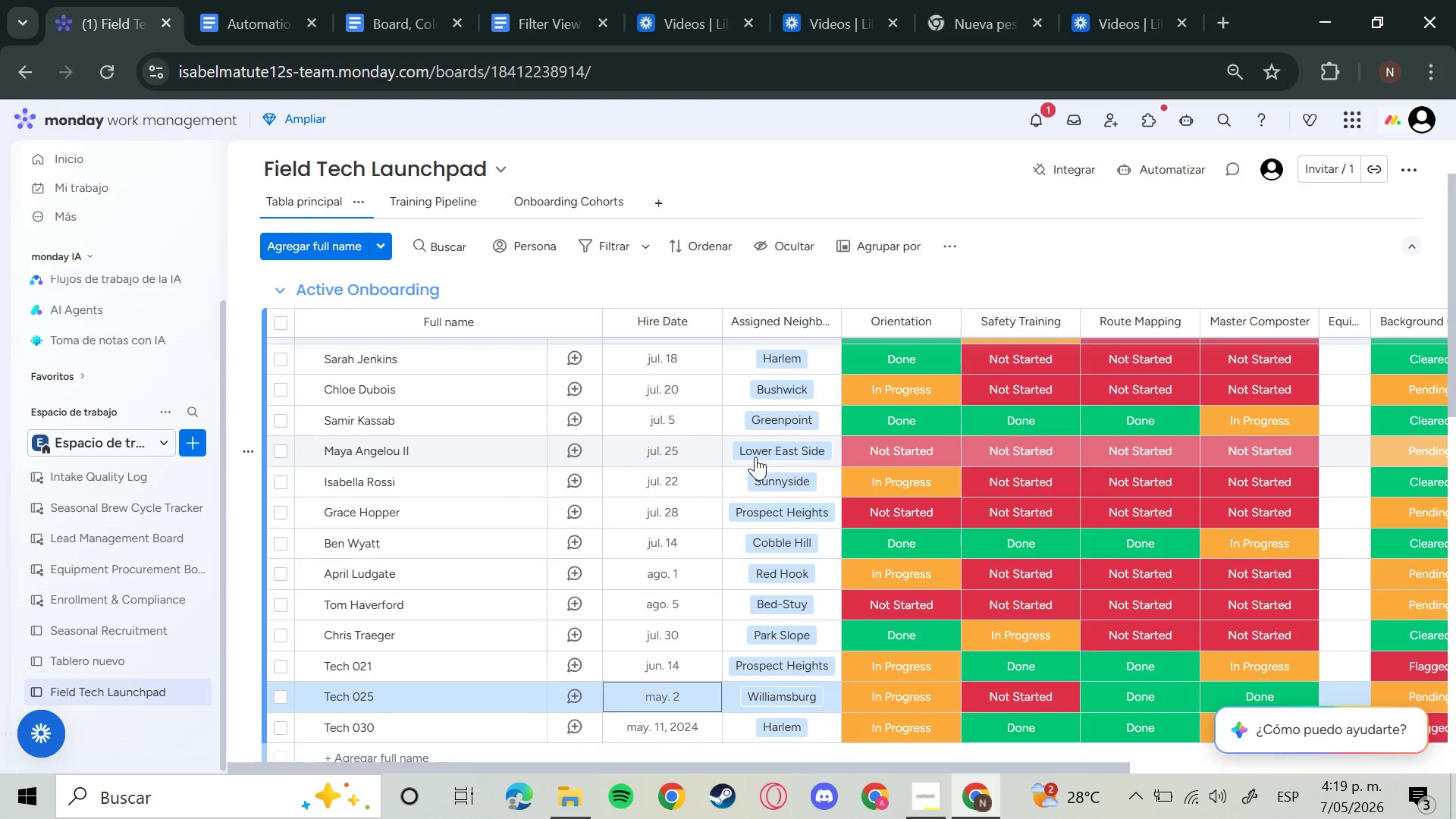 
key(ArrowDown)
 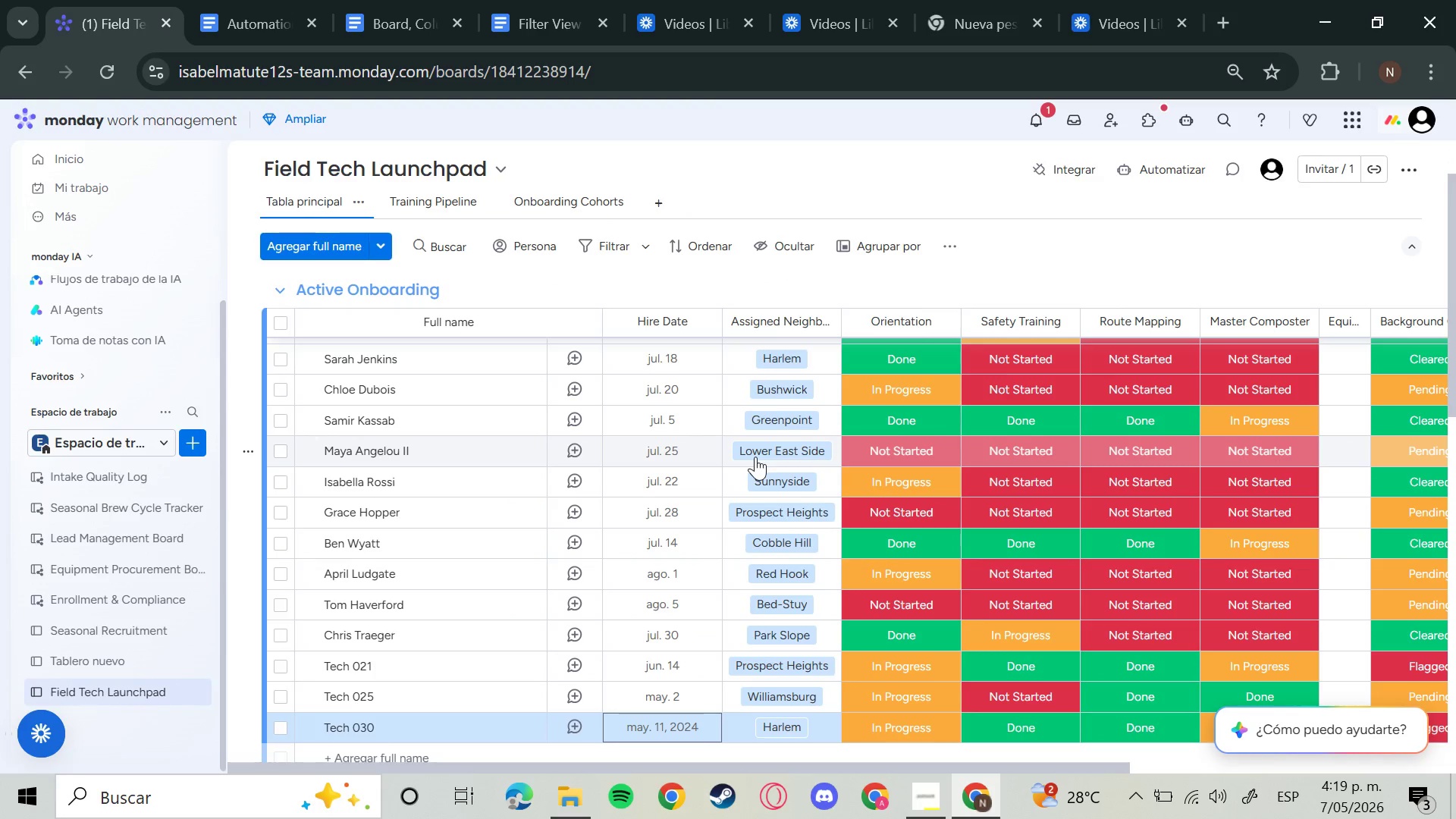 
key(Enter)
 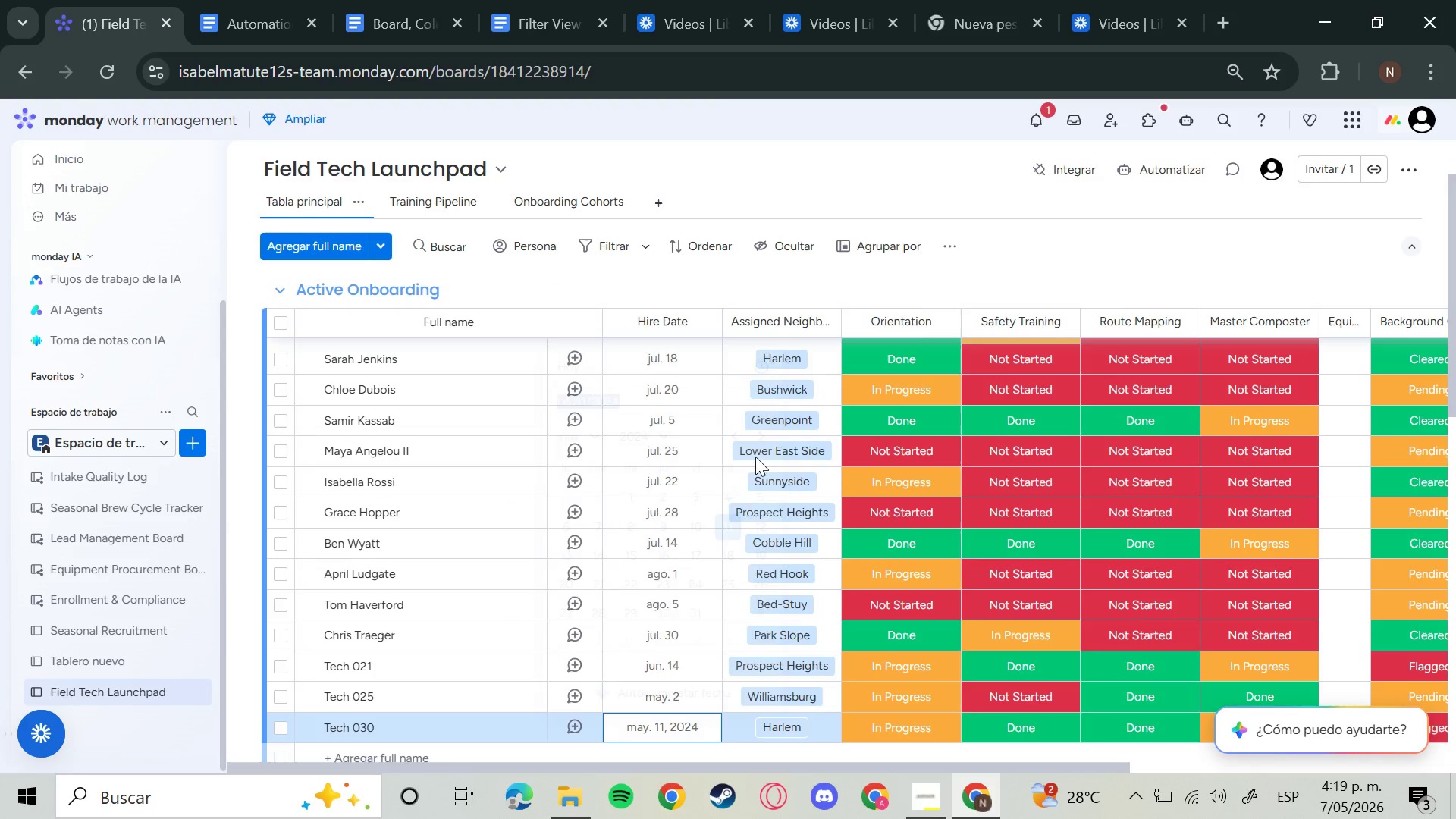 
key(ArrowRight)
 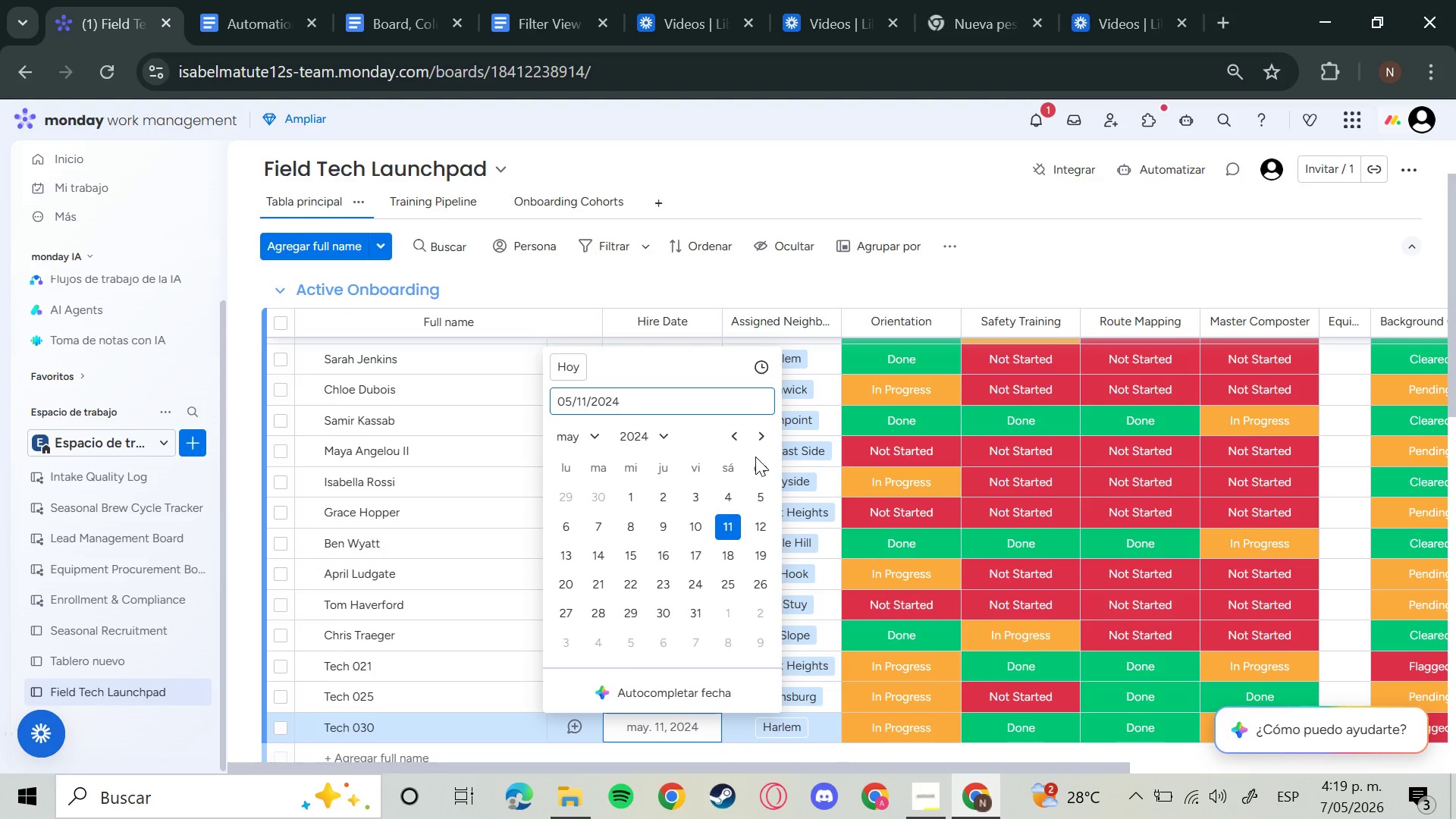 
key(Backspace)
 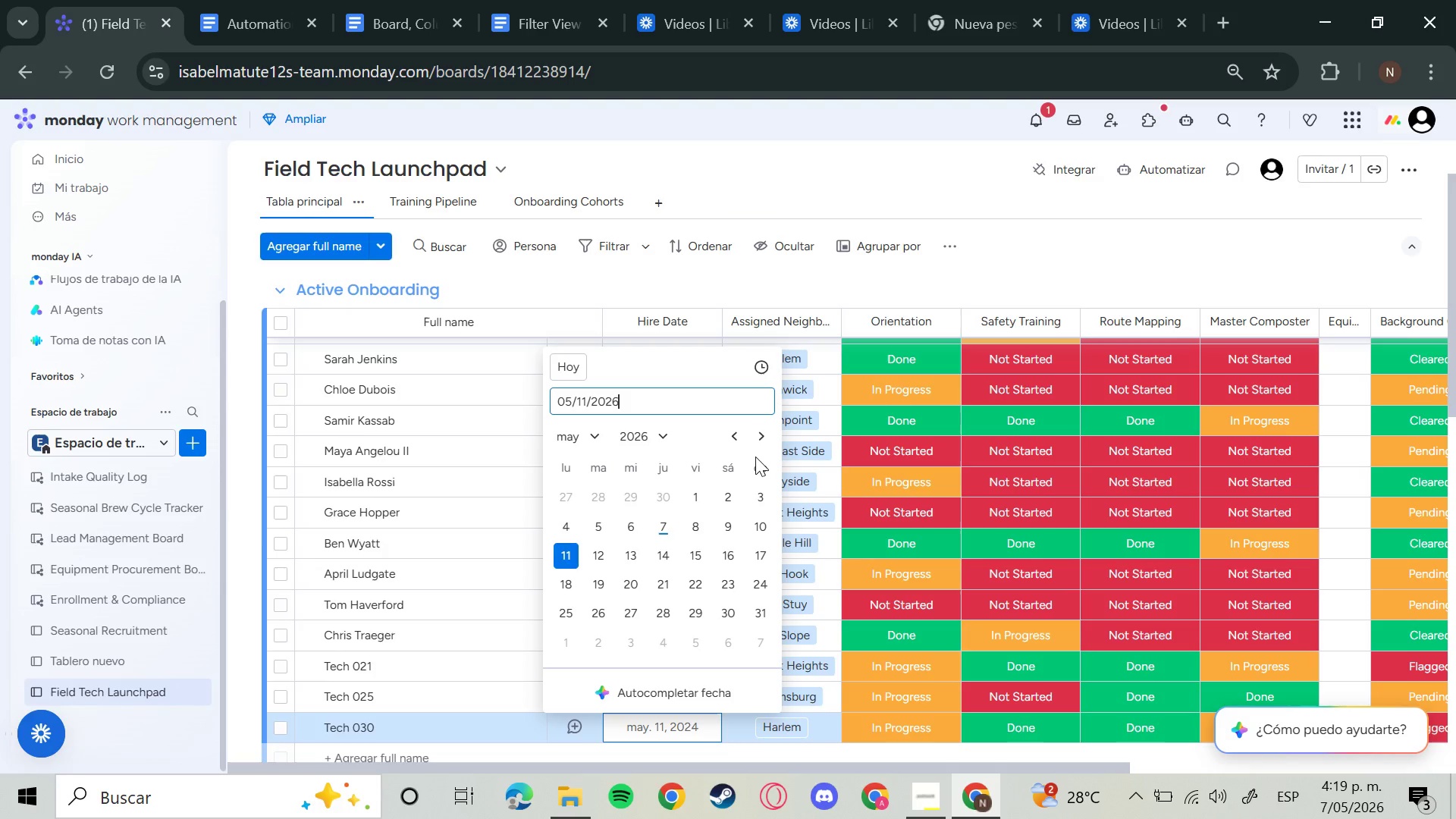 
key(6)
 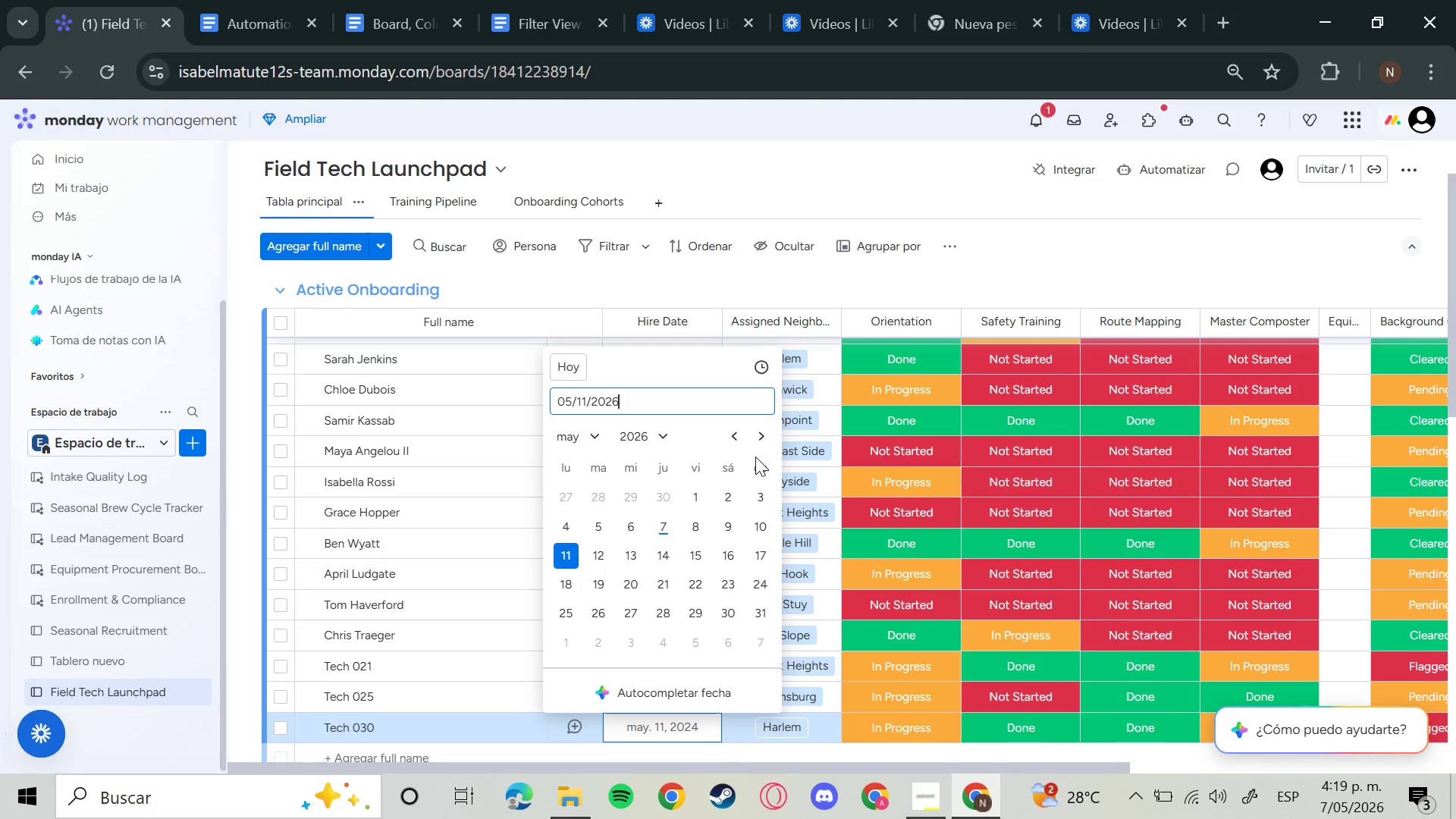 
key(Enter)
 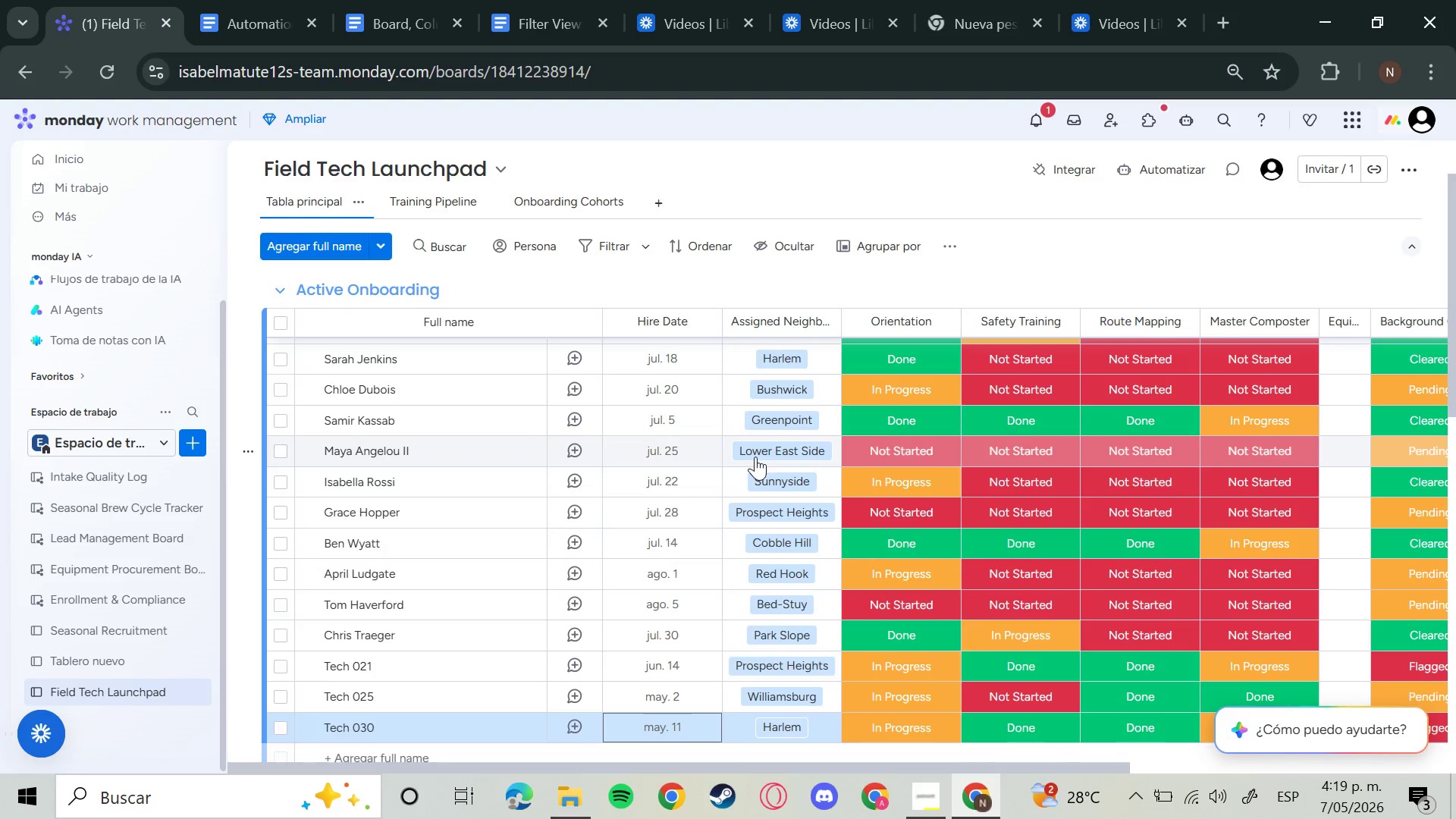 
key(ArrowDown)
 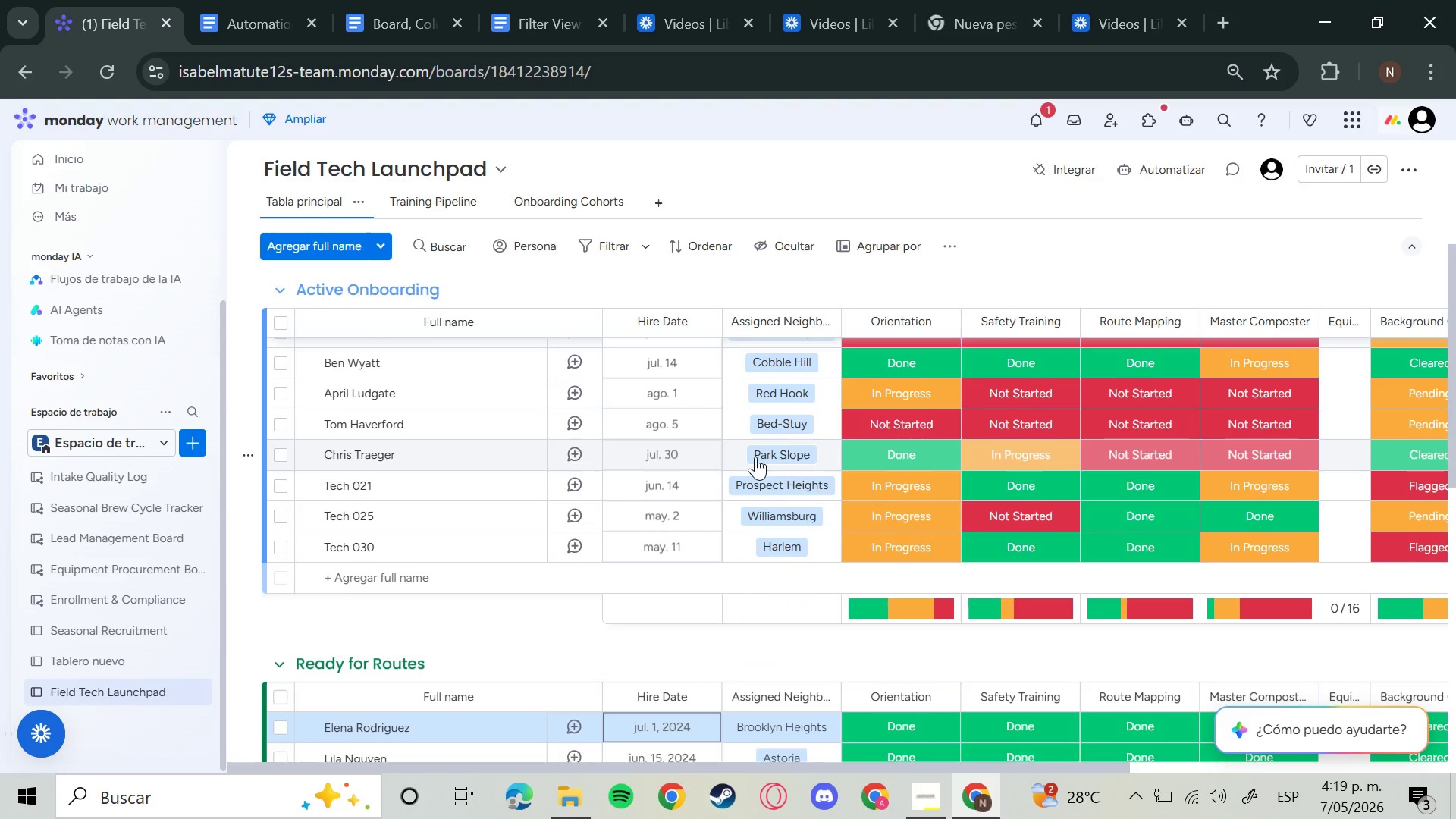 
key(ArrowDown)
 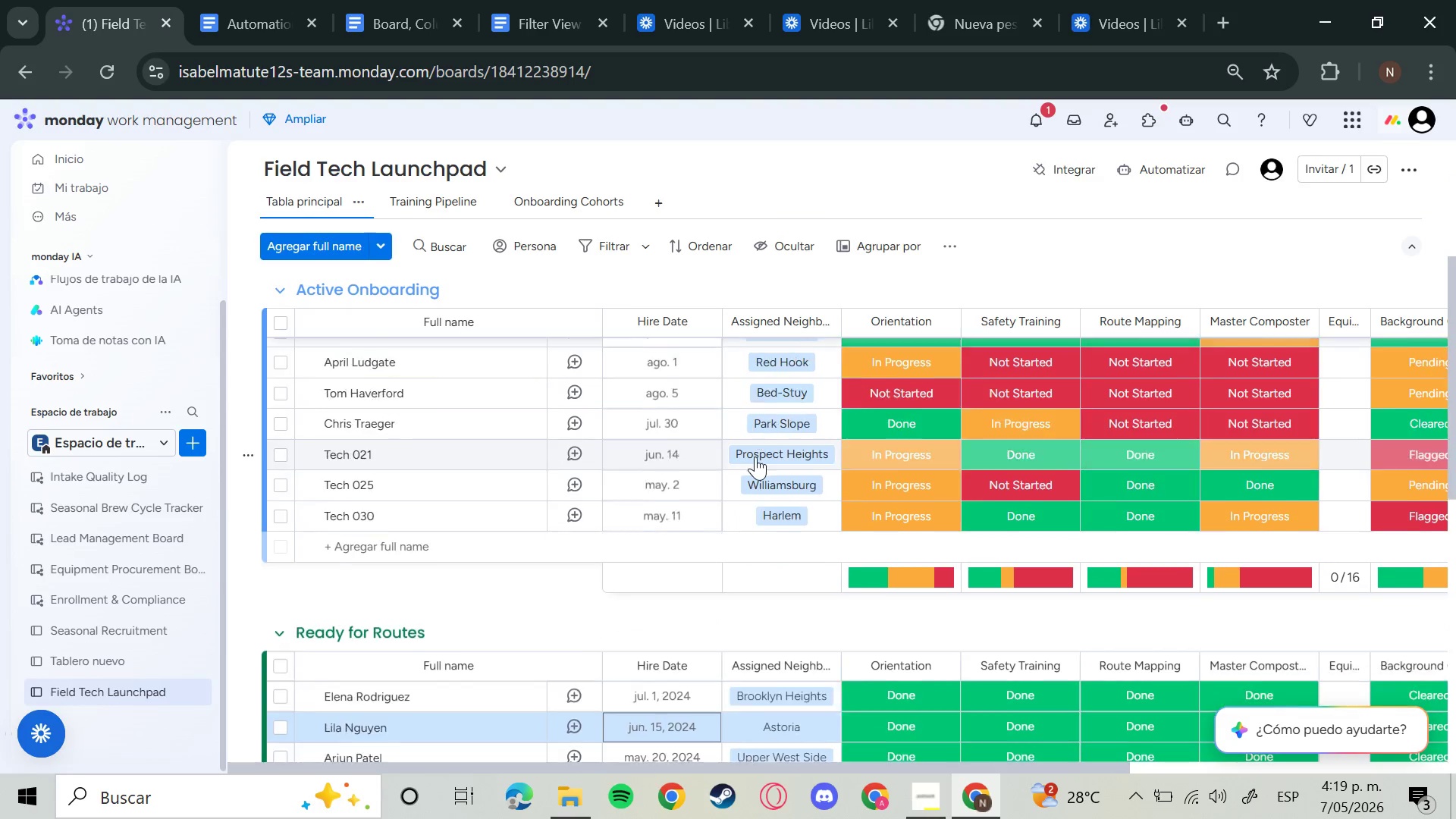 
key(ArrowDown)
 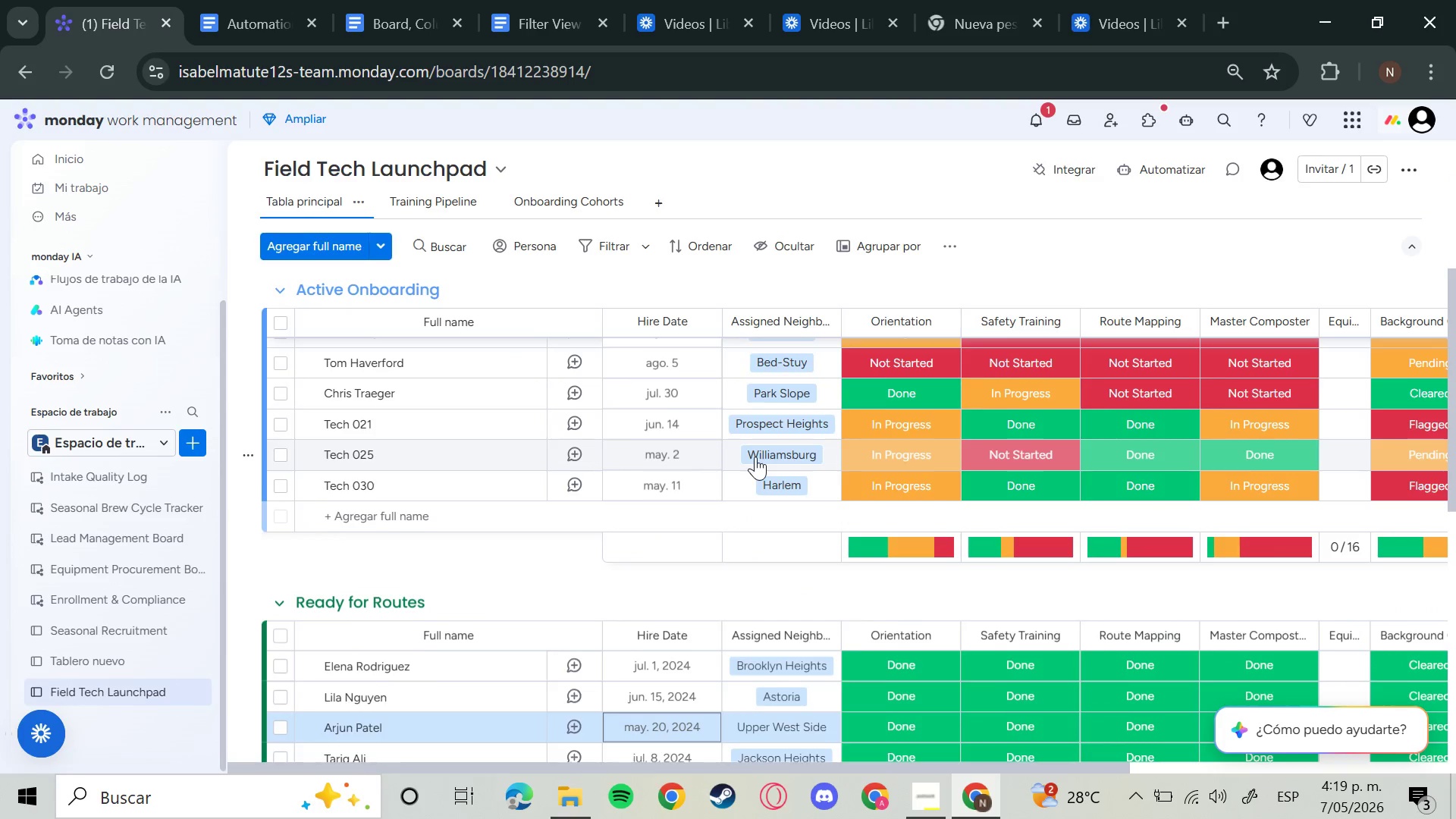 
key(ArrowDown)
 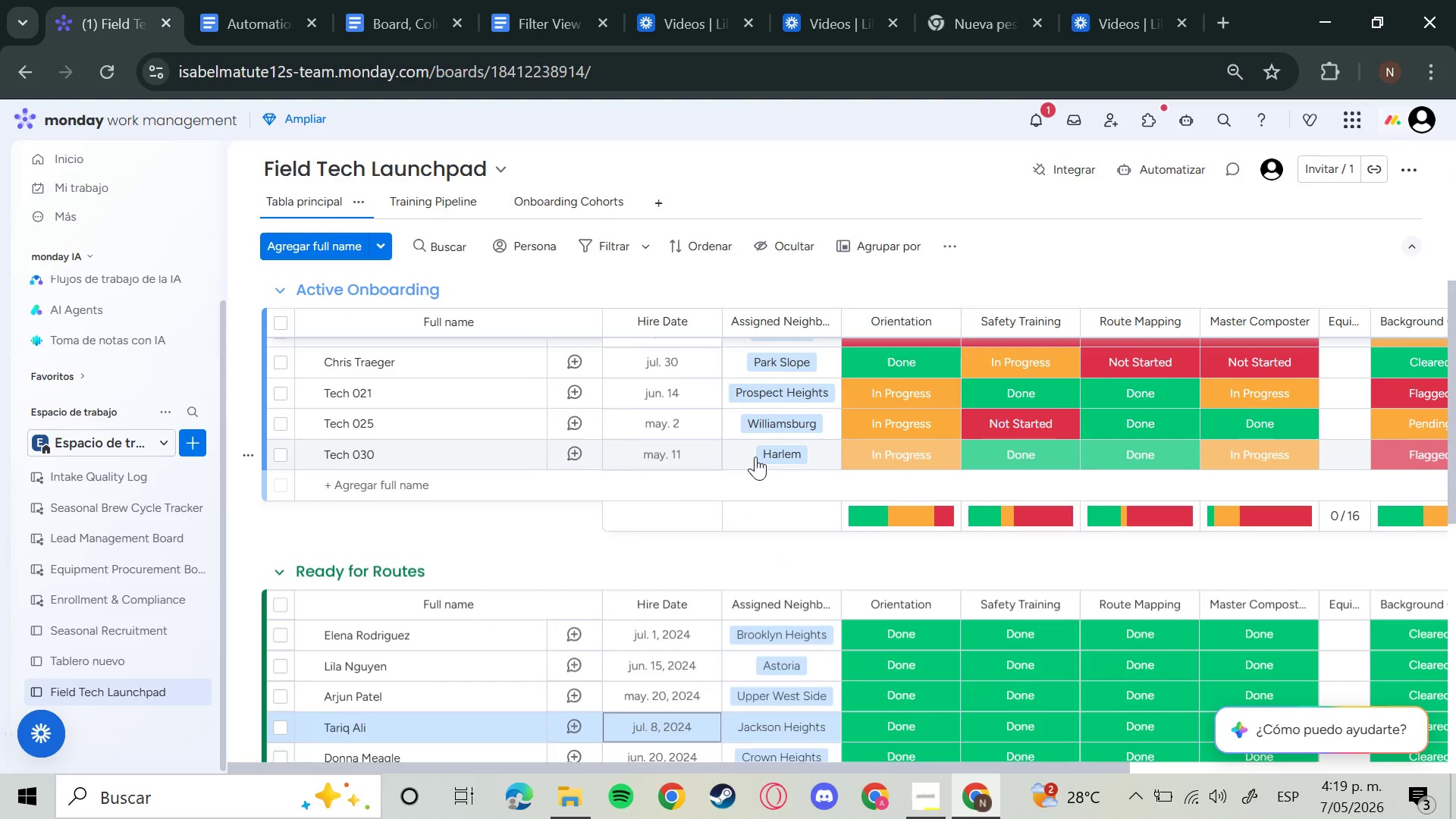 
key(ArrowUp)
 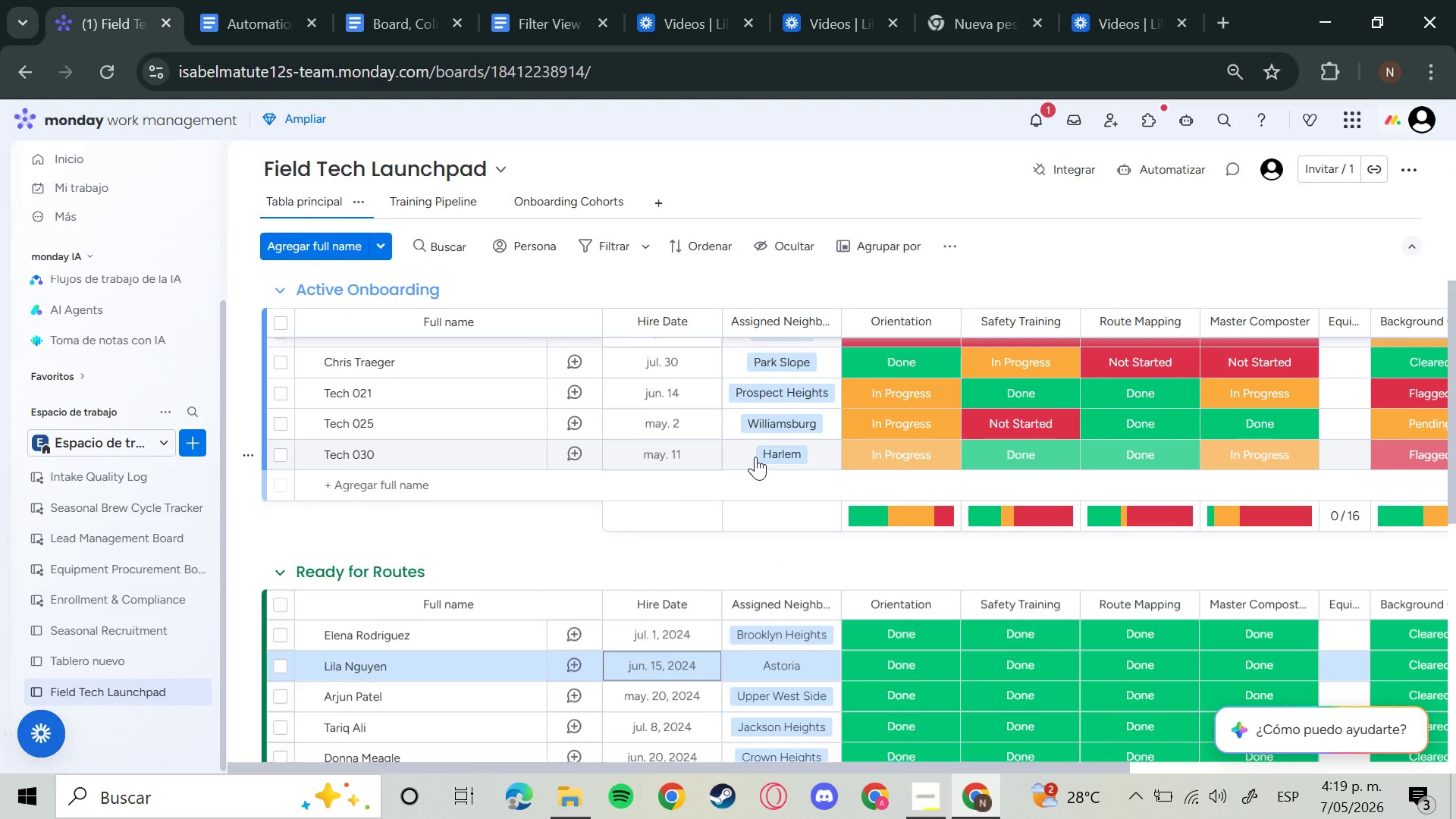 
key(ArrowUp)
 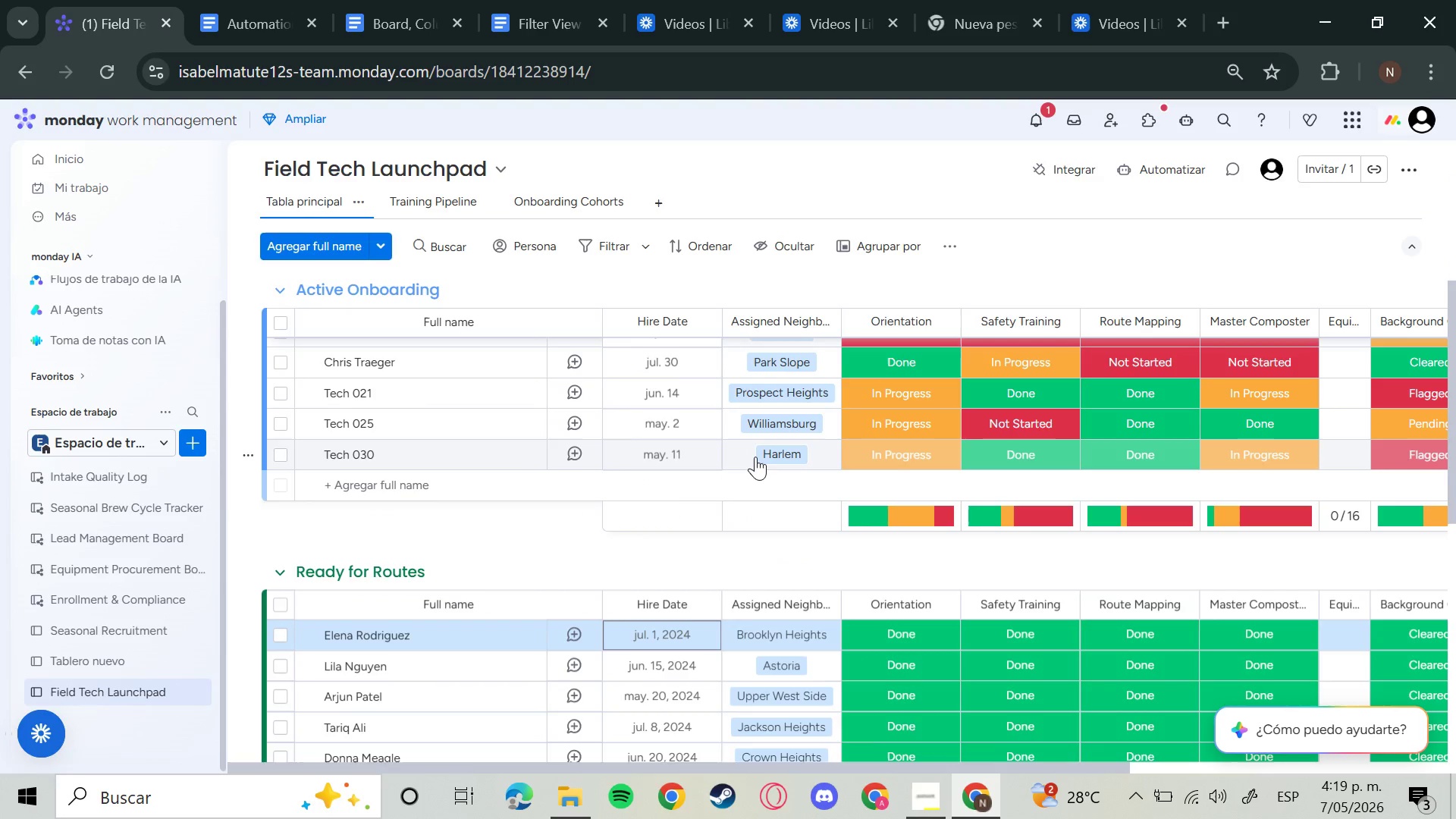 
key(ArrowUp)
 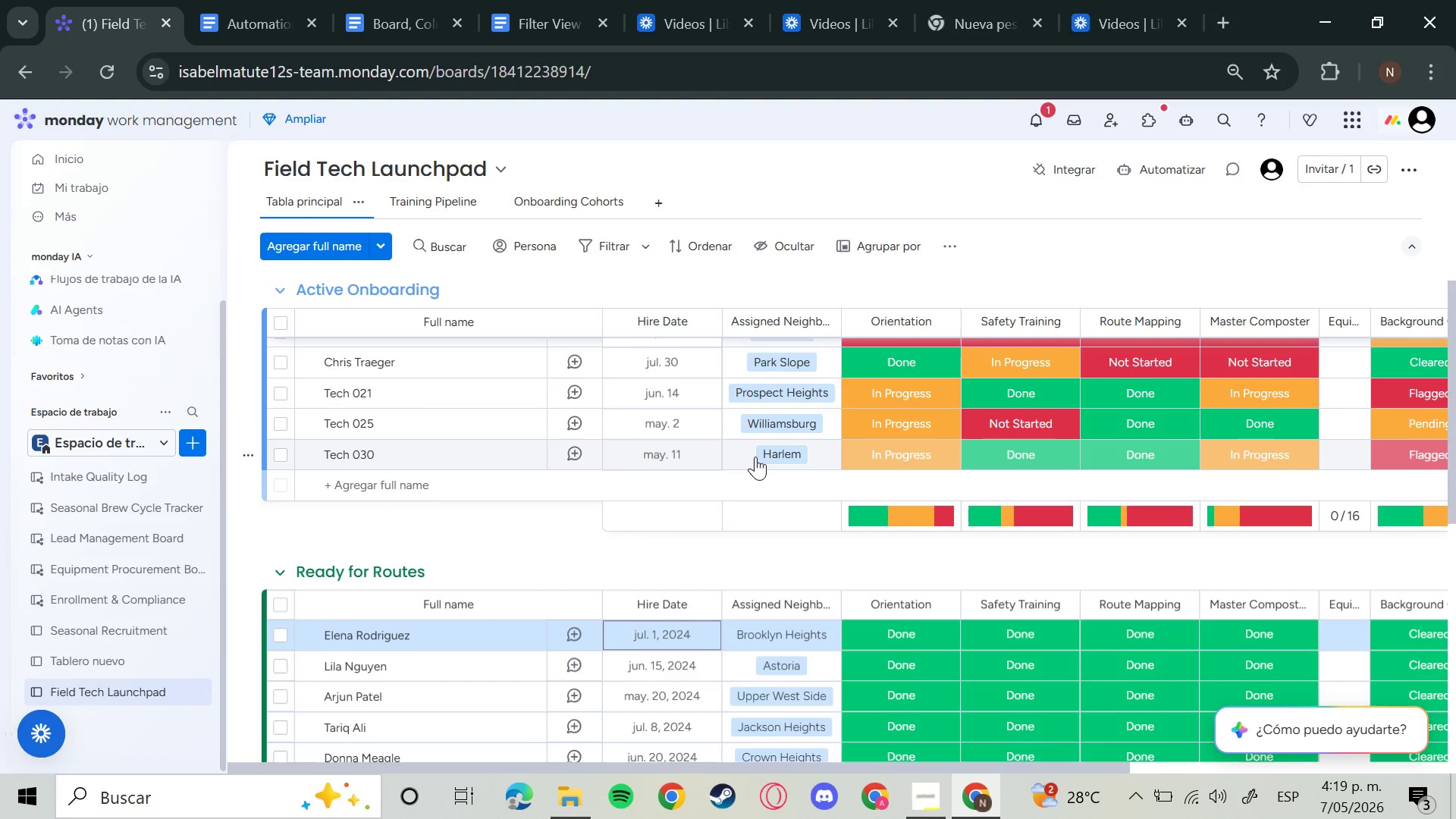 
key(Enter)
 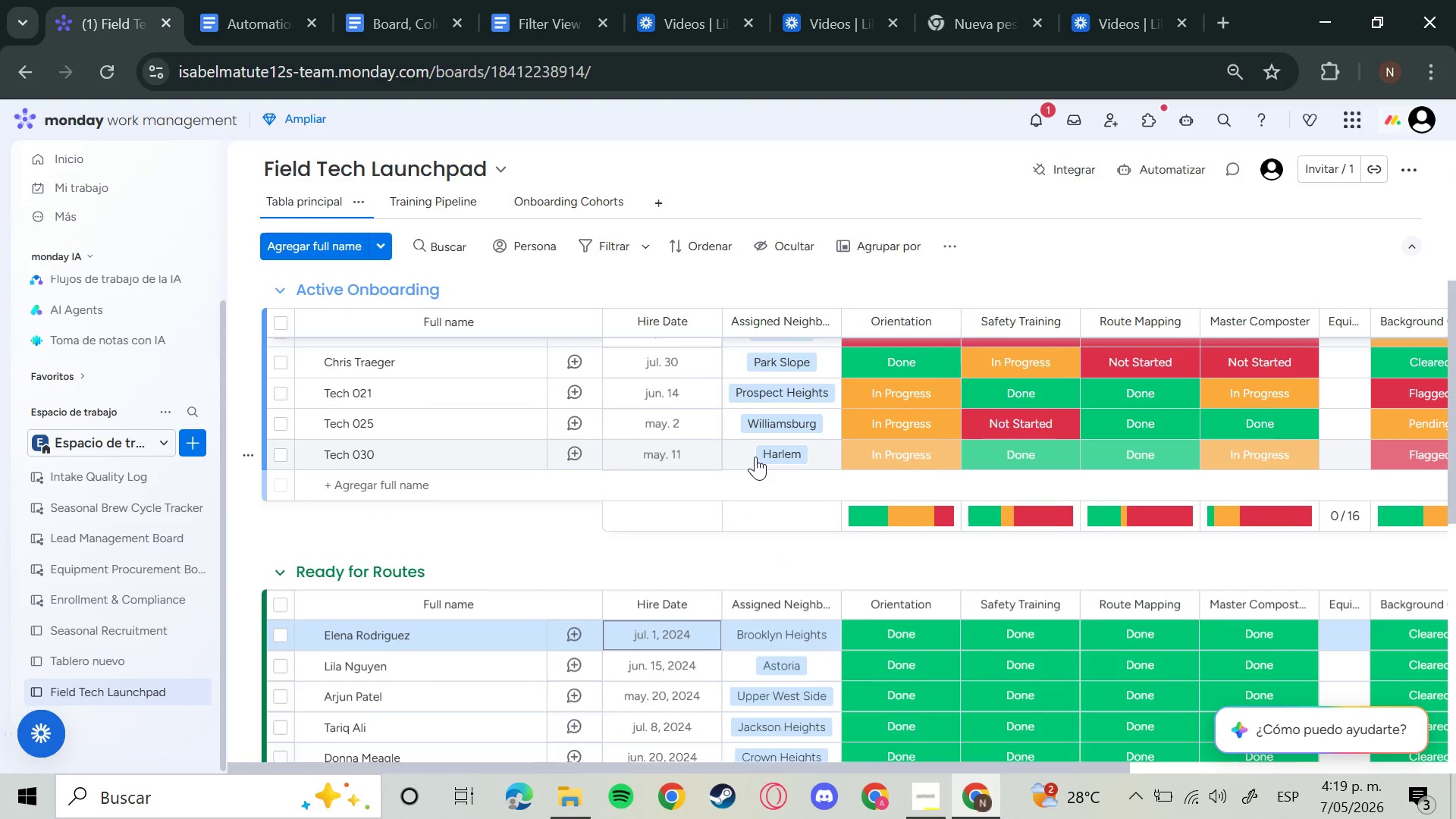 
key(ArrowRight)
 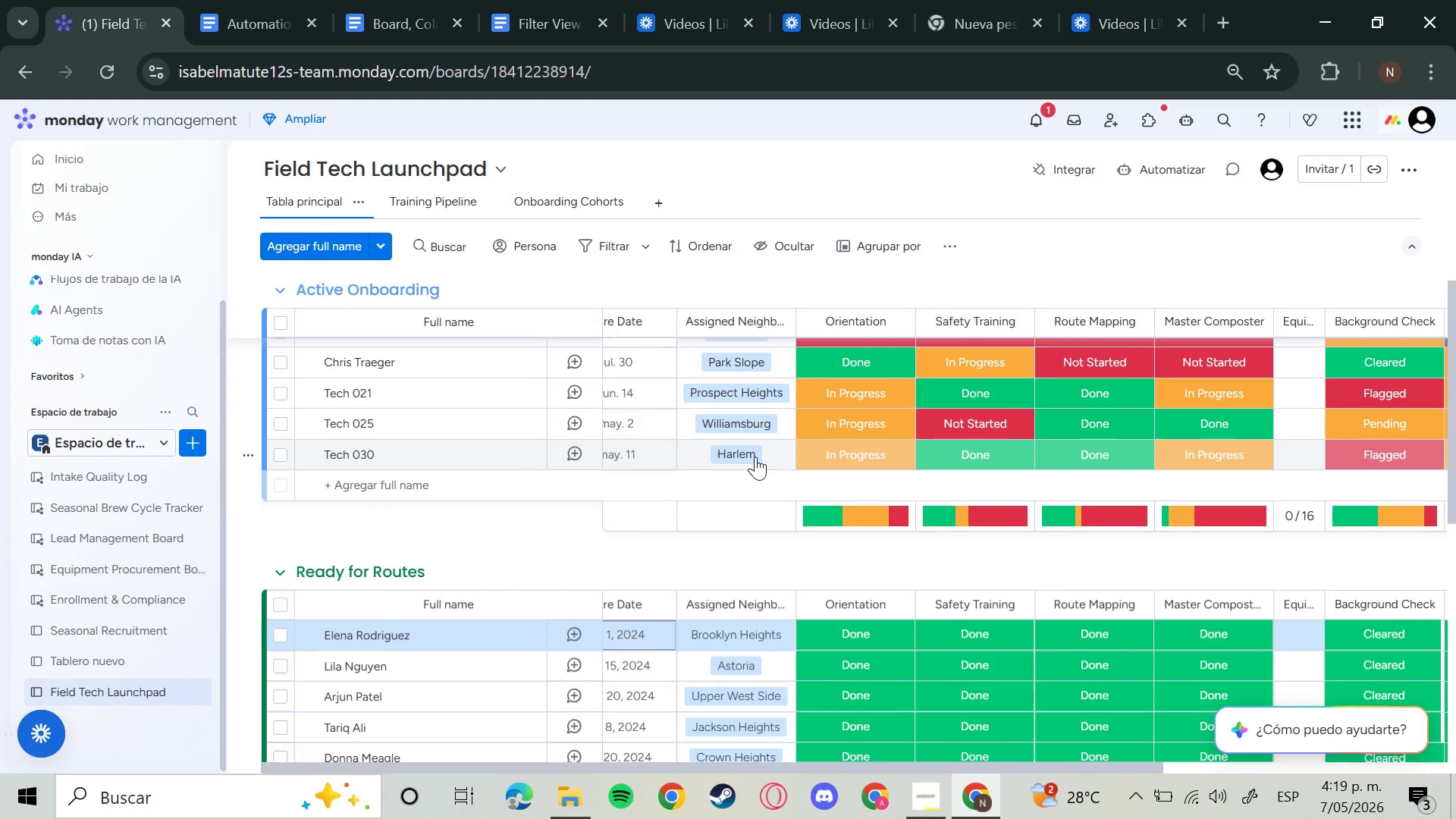 
hold_key(key=ArrowLeft, duration=0.38)
 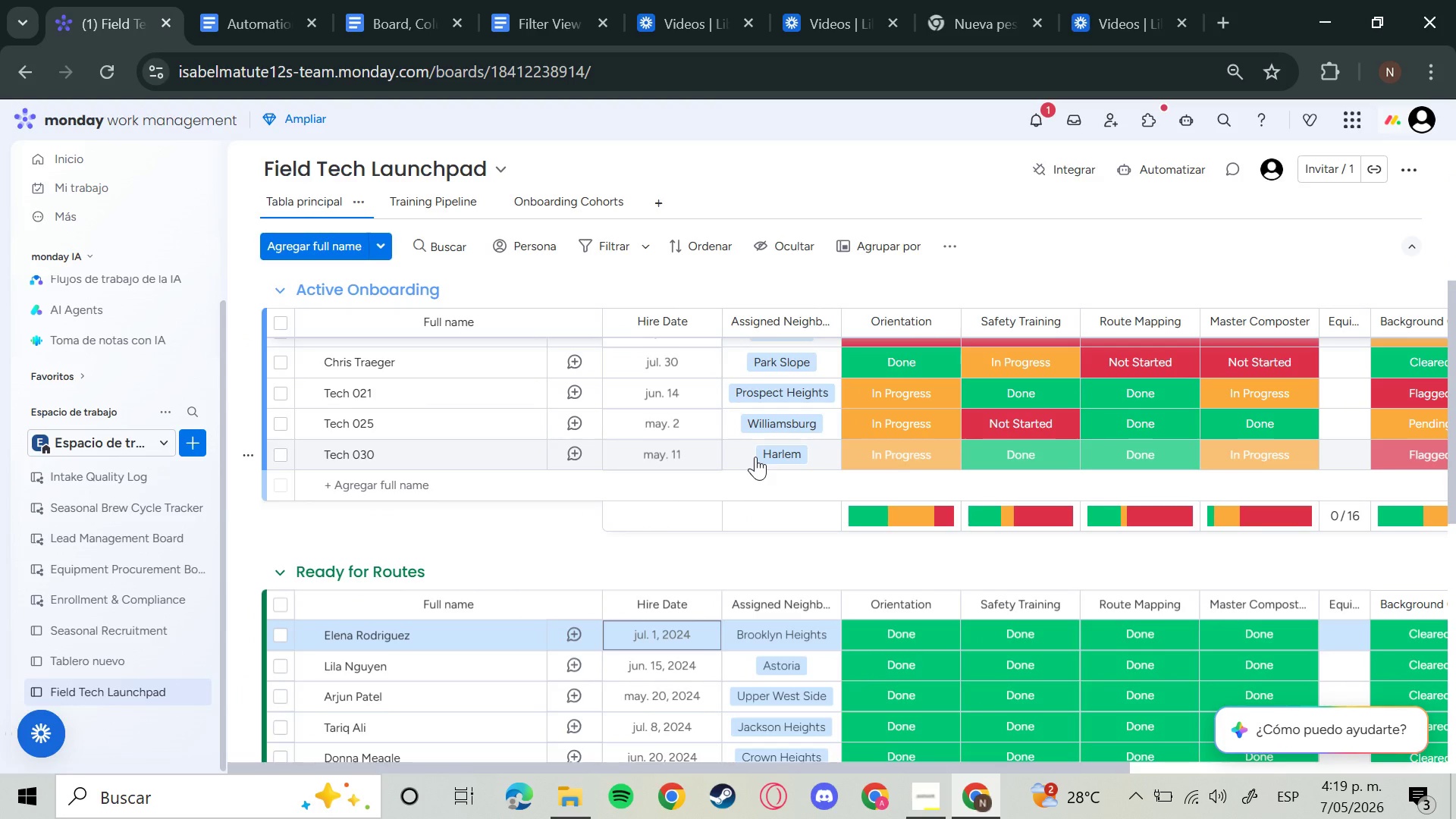 
key(Enter)
 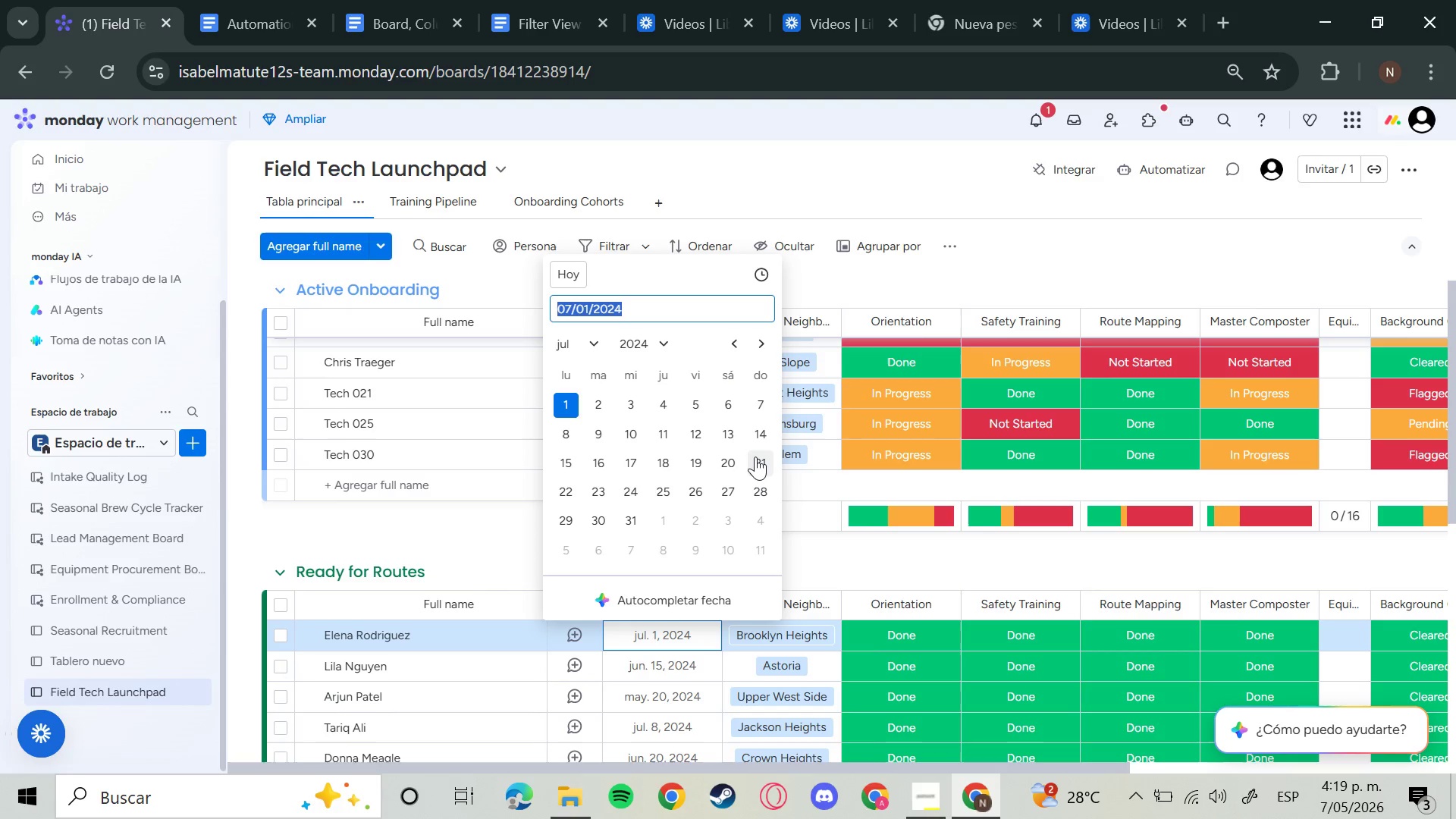 
wait(7.92)
 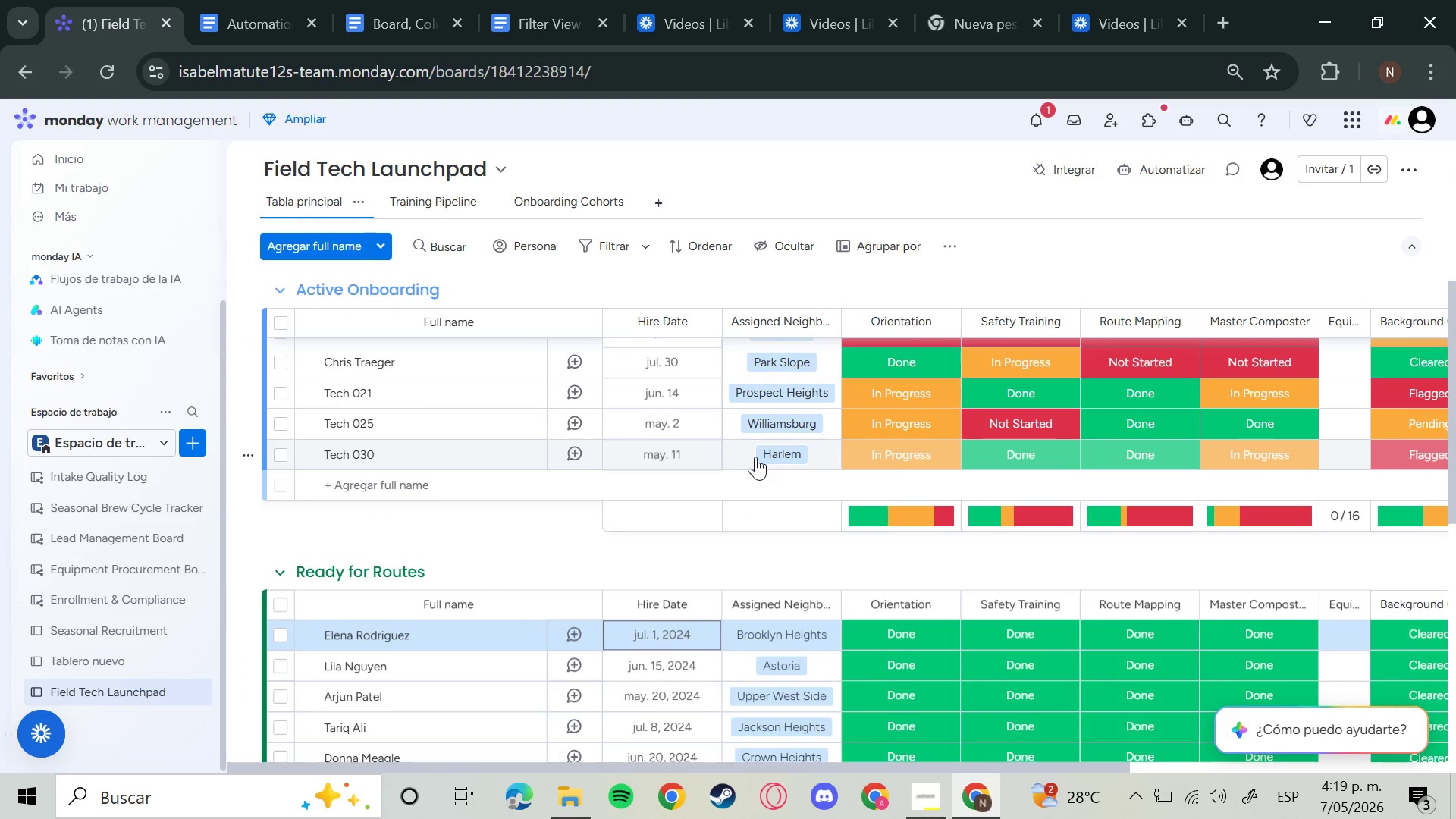 
key(ArrowRight)
 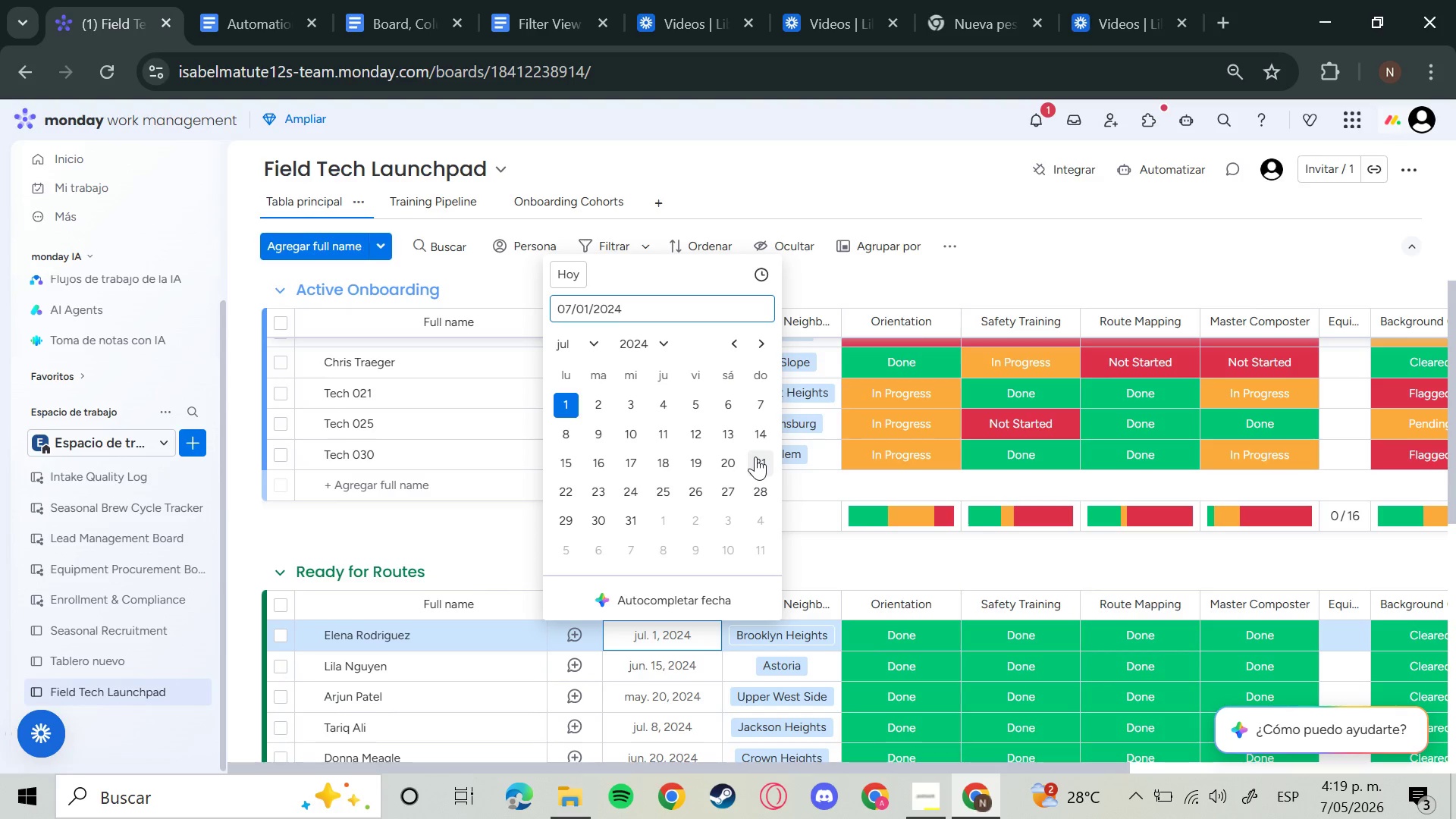 
key(Backspace)
 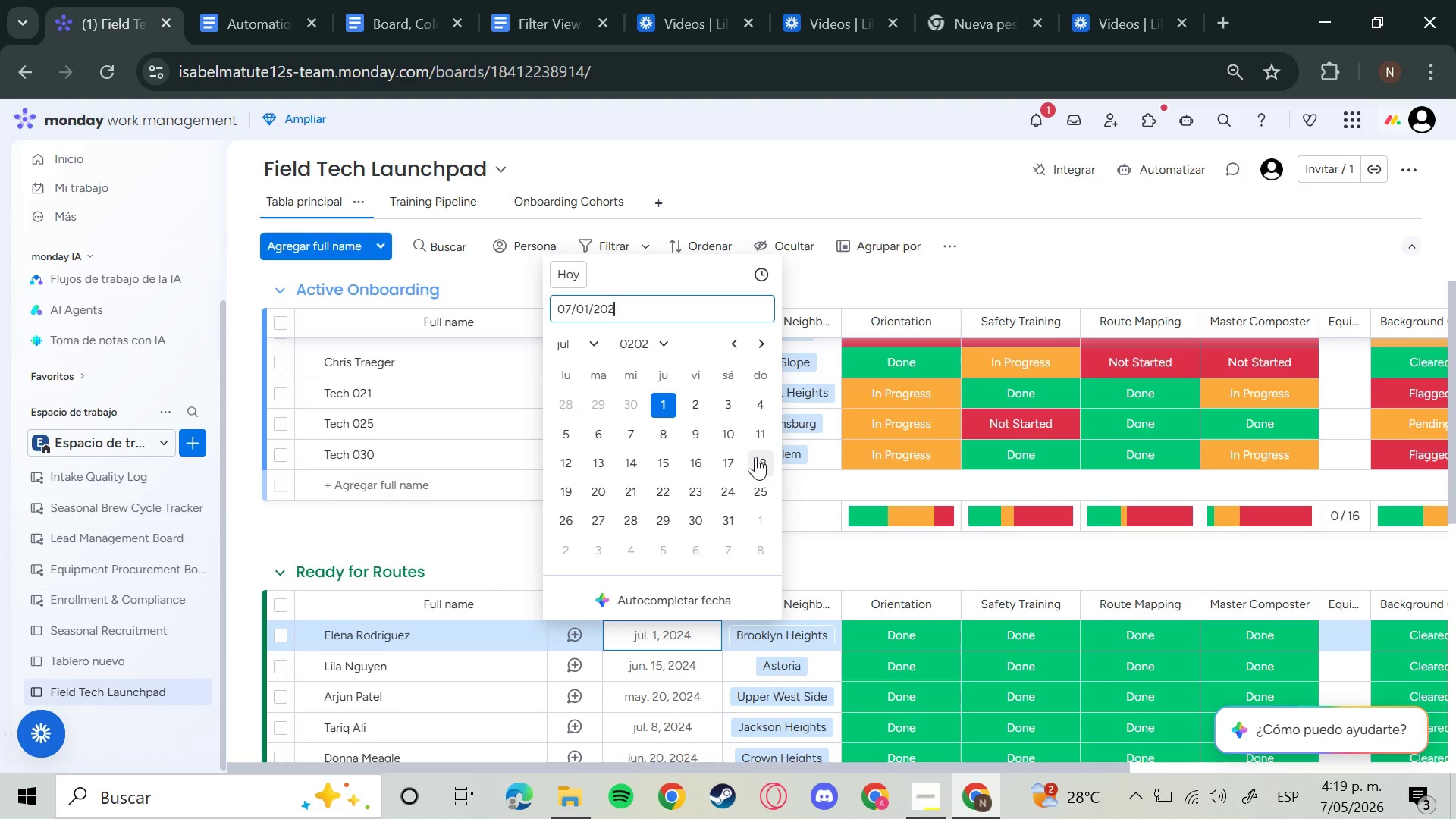 
key(6)
 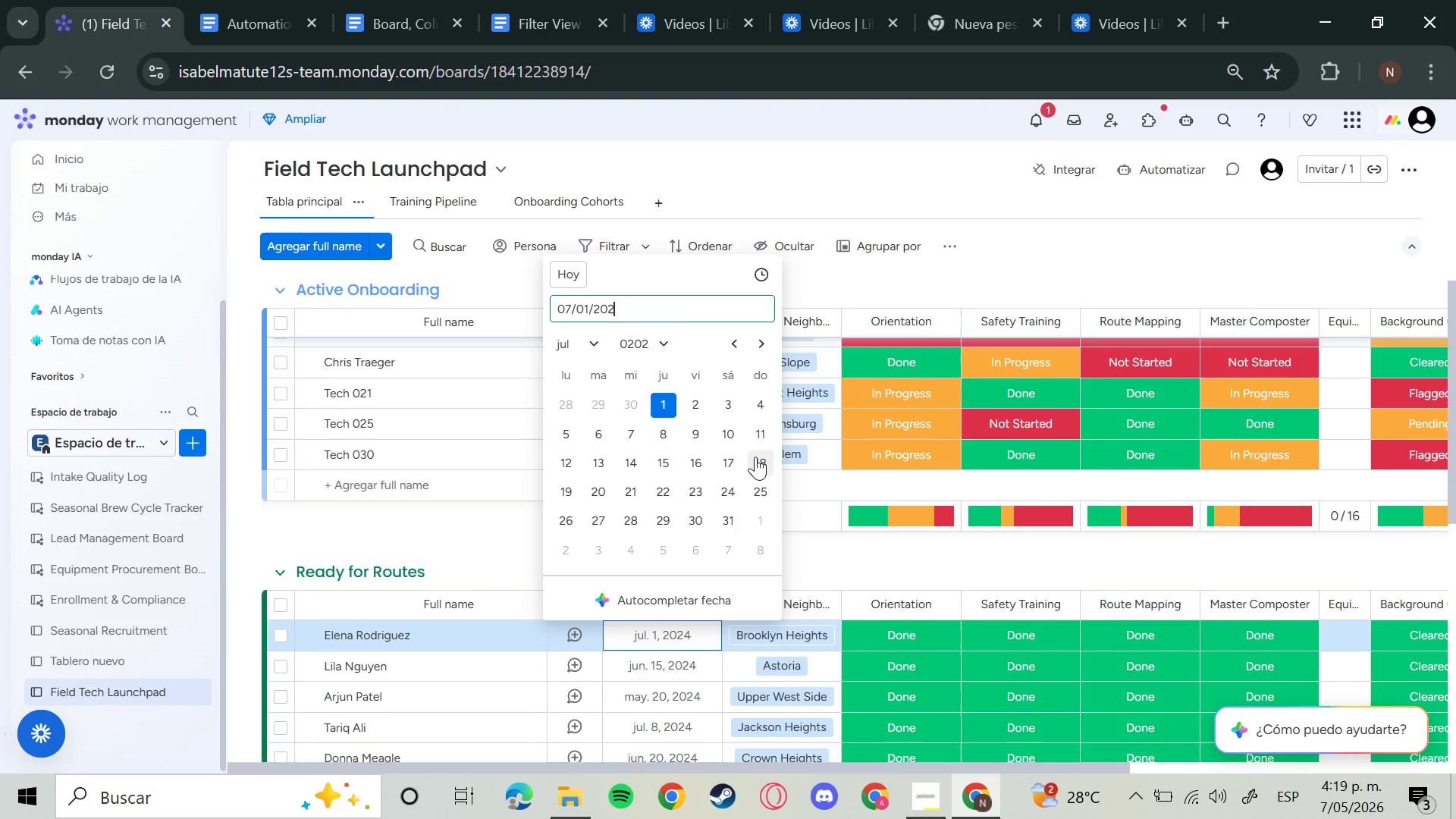 
key(Enter)
 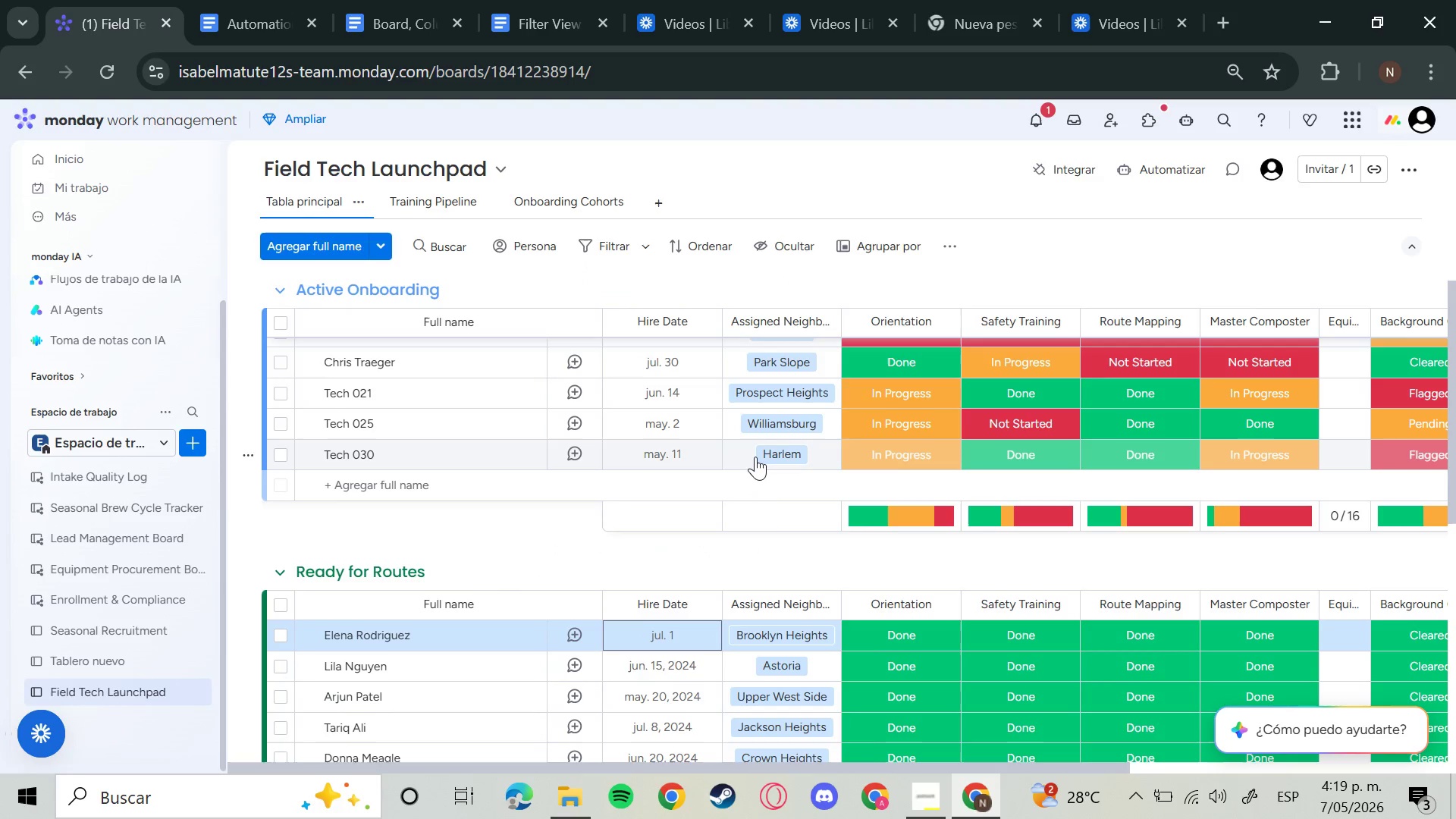 
key(ArrowDown)
 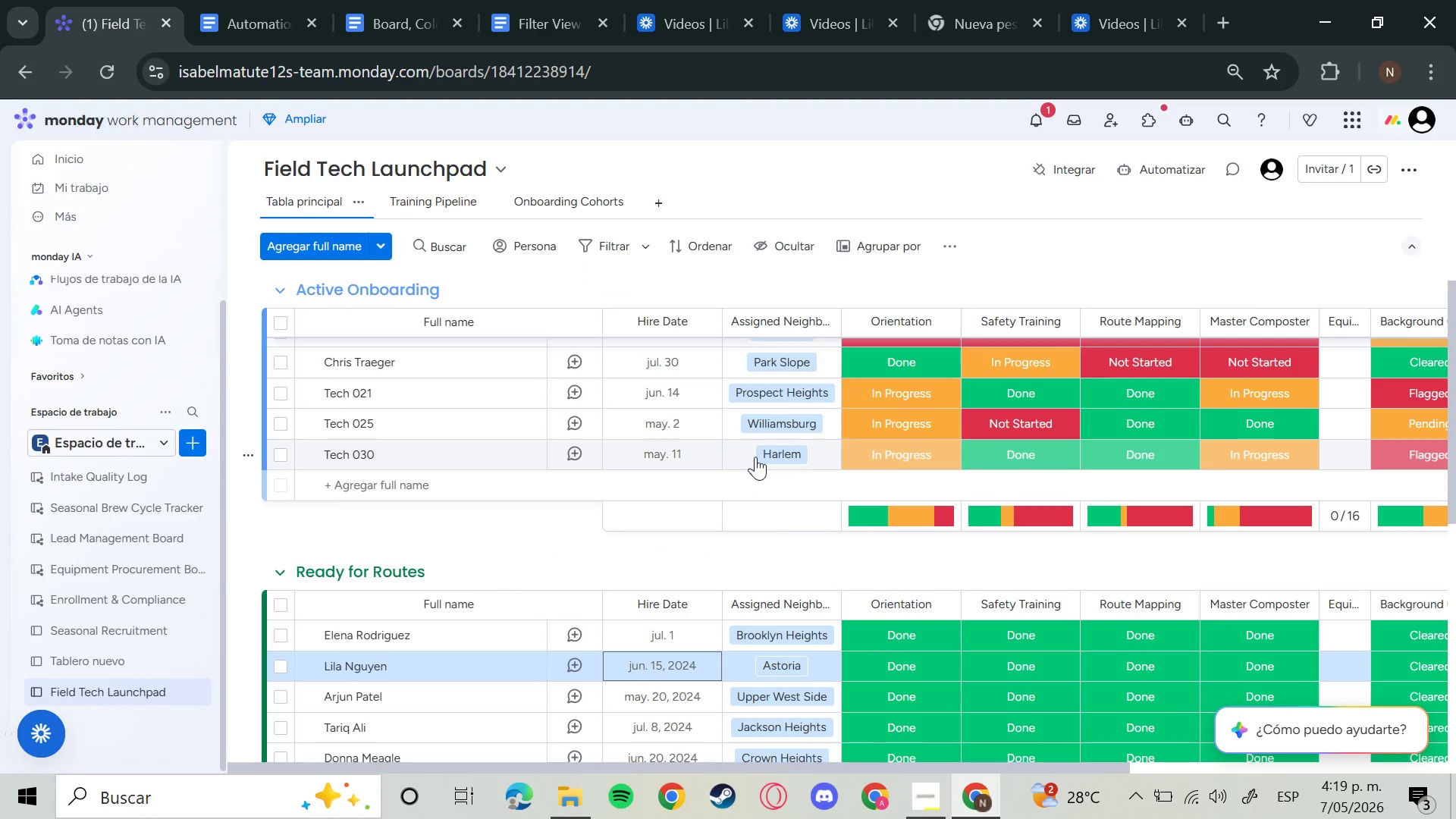 
key(Enter)
 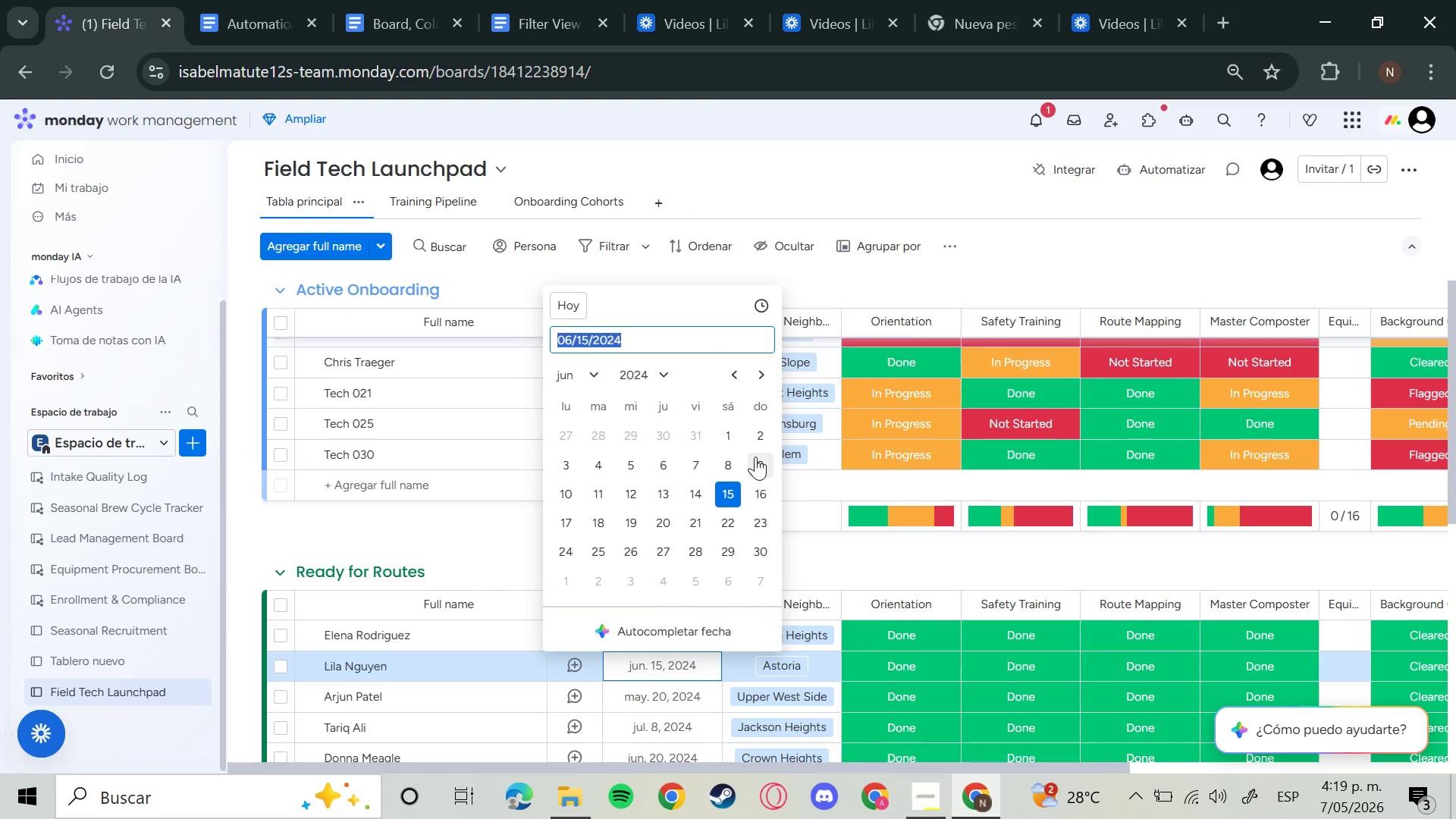 
key(ArrowRight)
 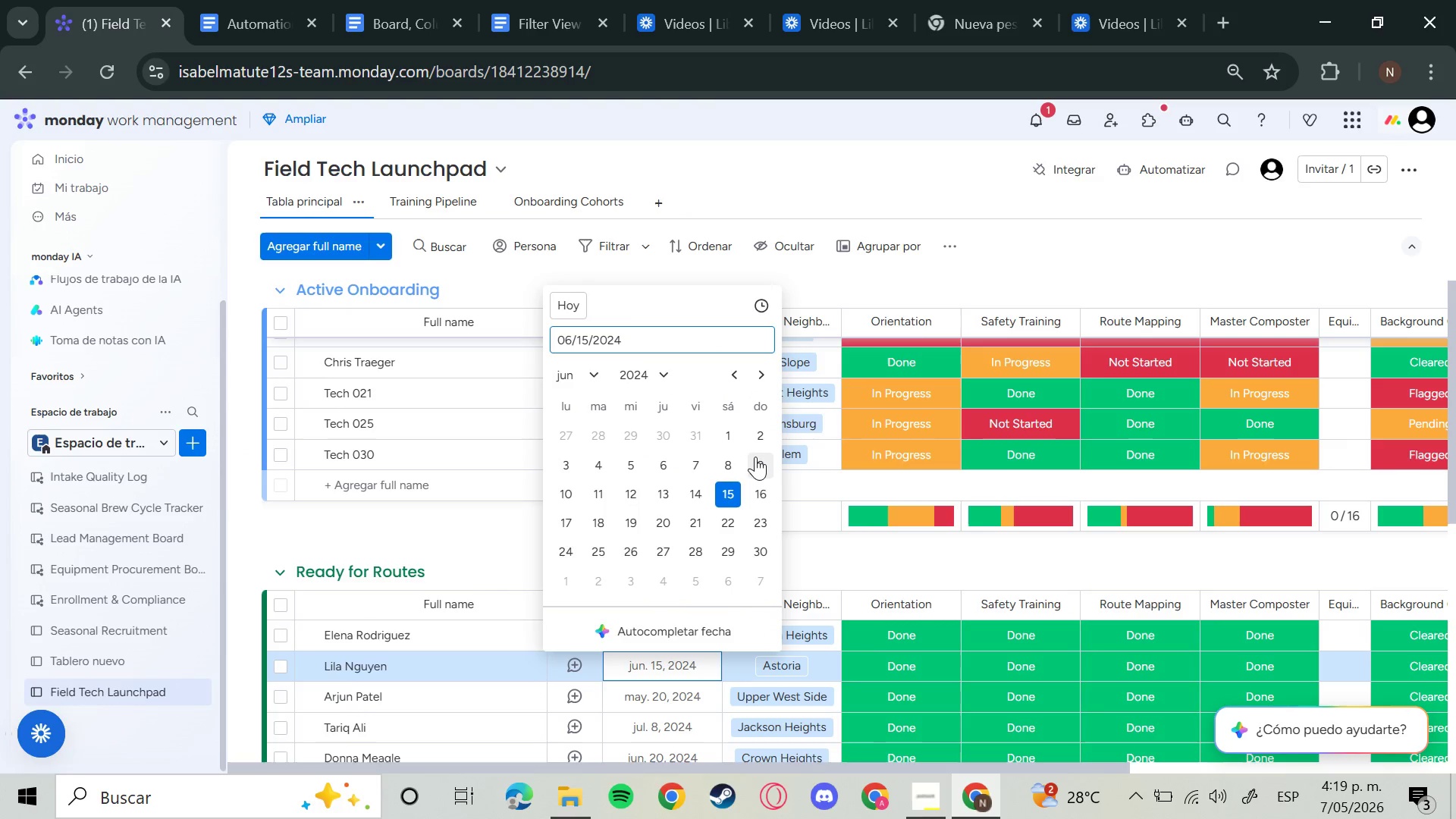 
key(Backspace)
 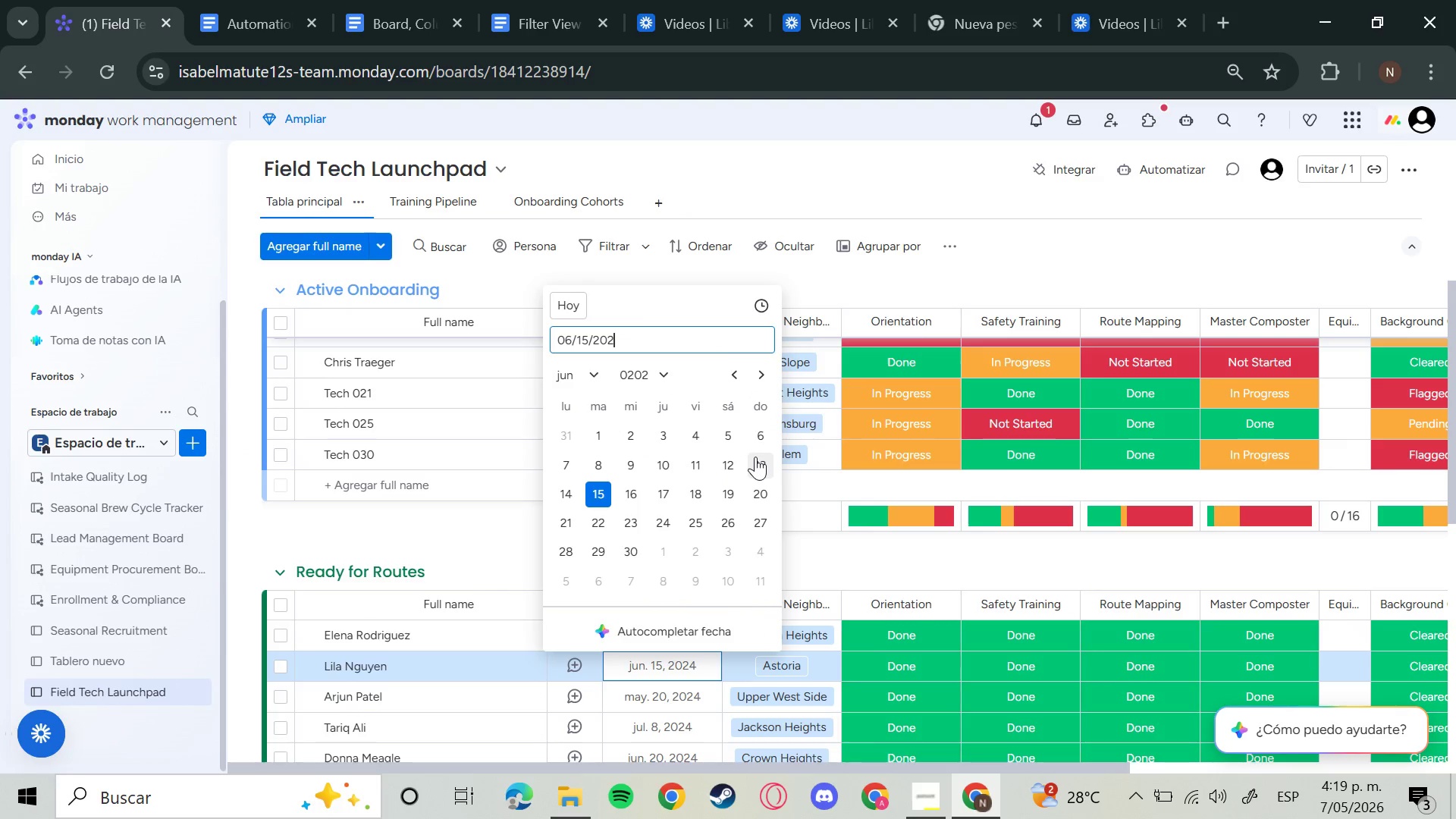 
key(6)
 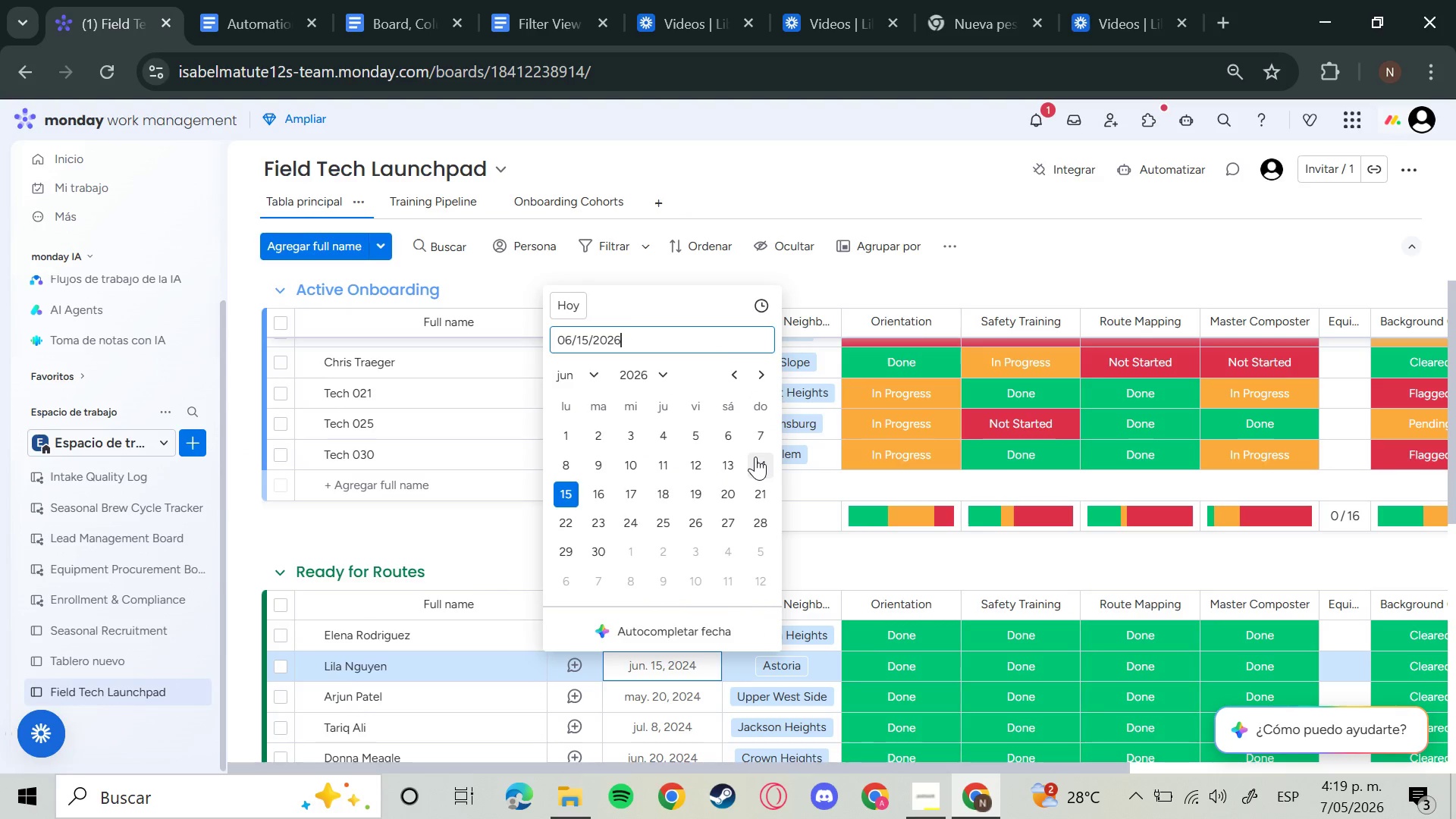 
key(Enter)
 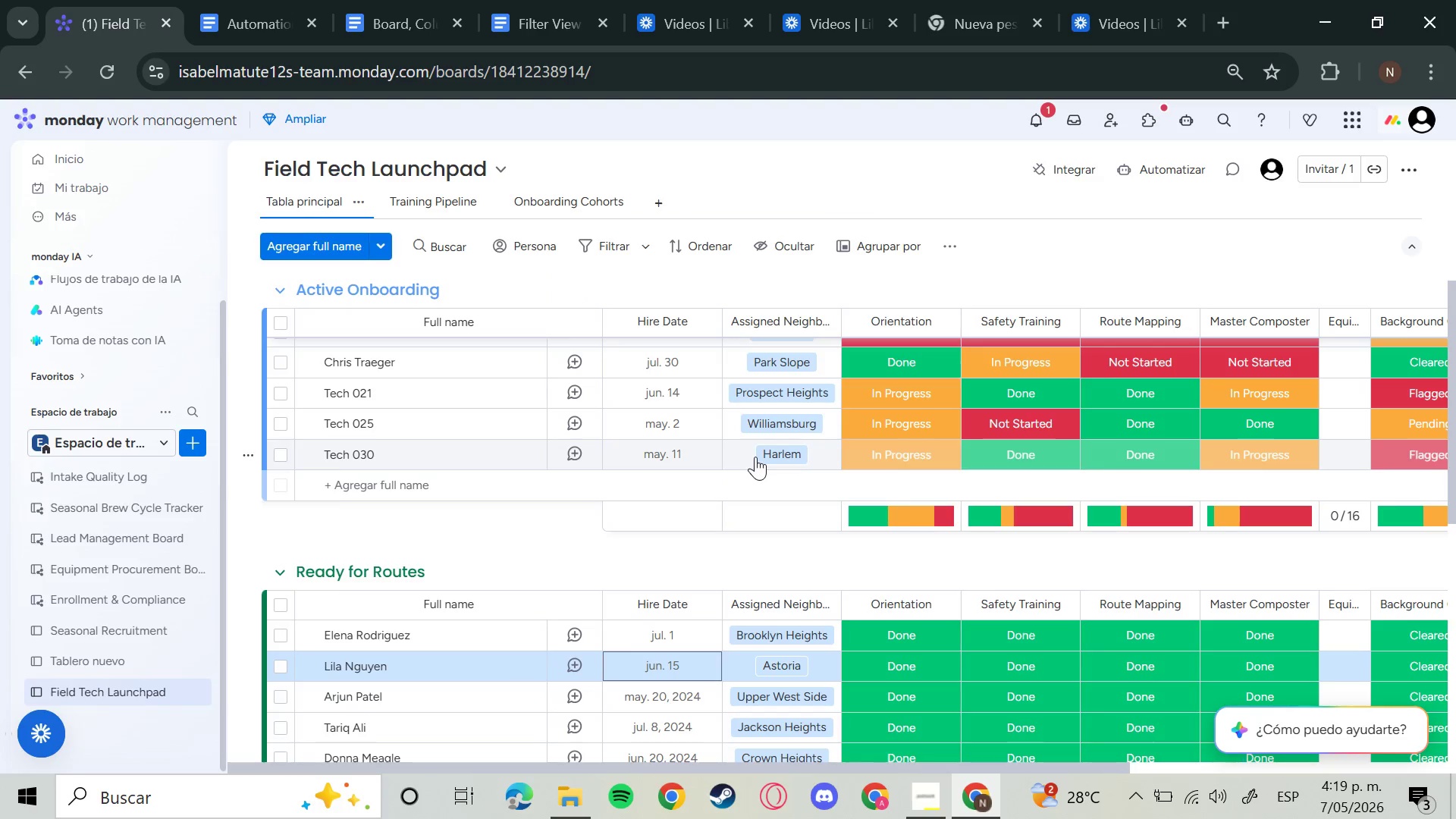 
key(ArrowDown)
 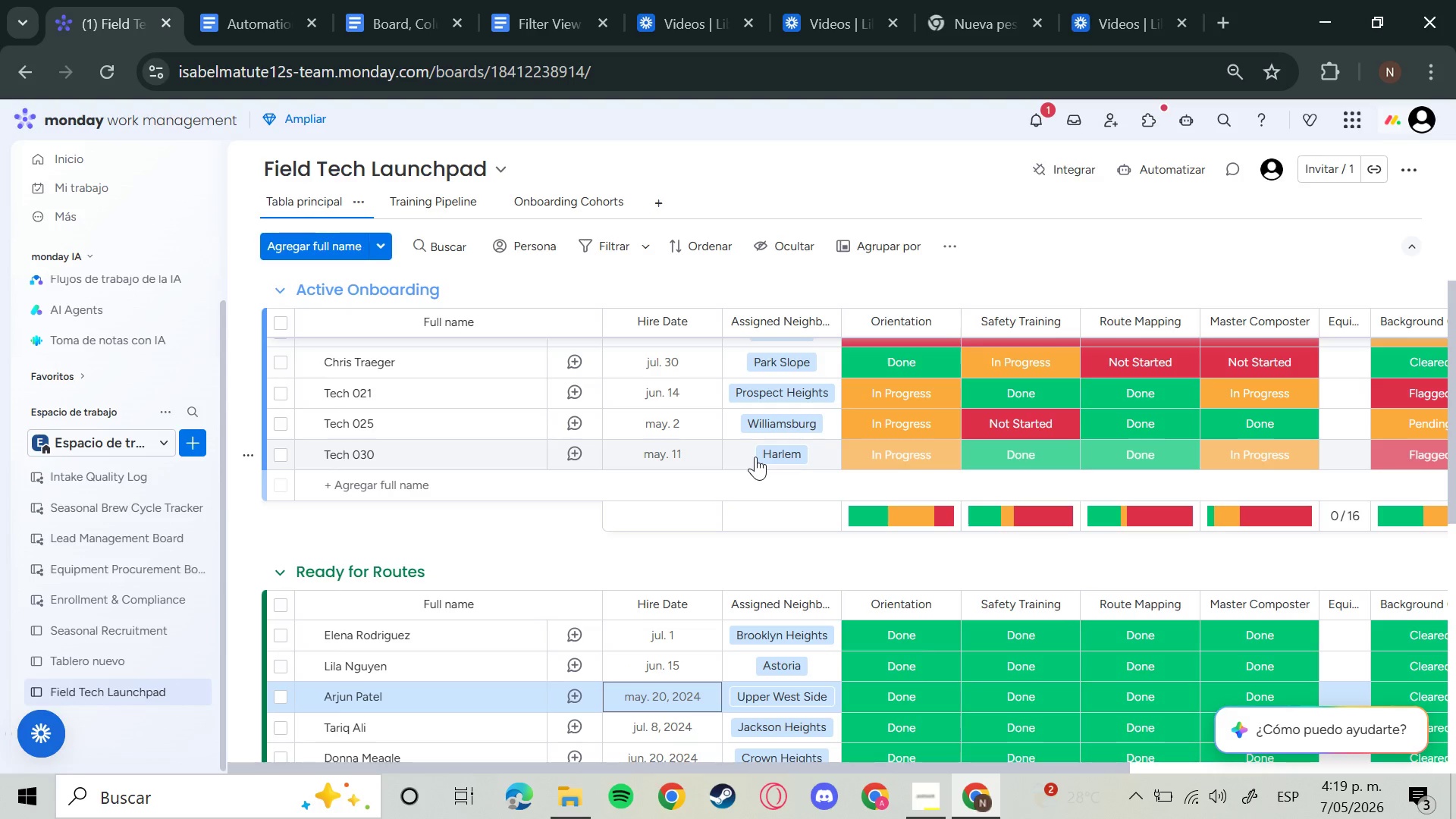 
key(Enter)
 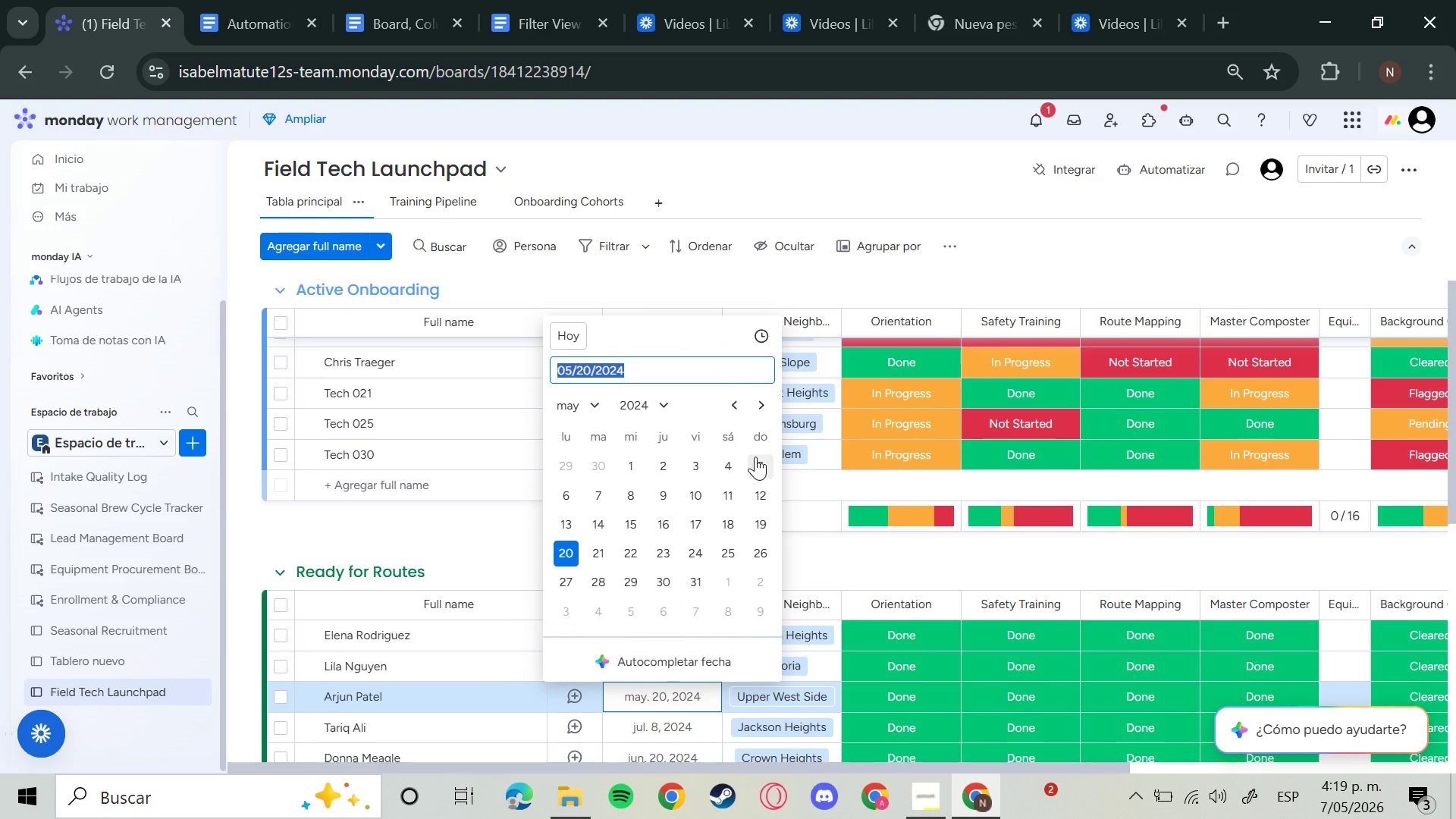 
hold_key(key=ArrowRight, duration=0.44)
 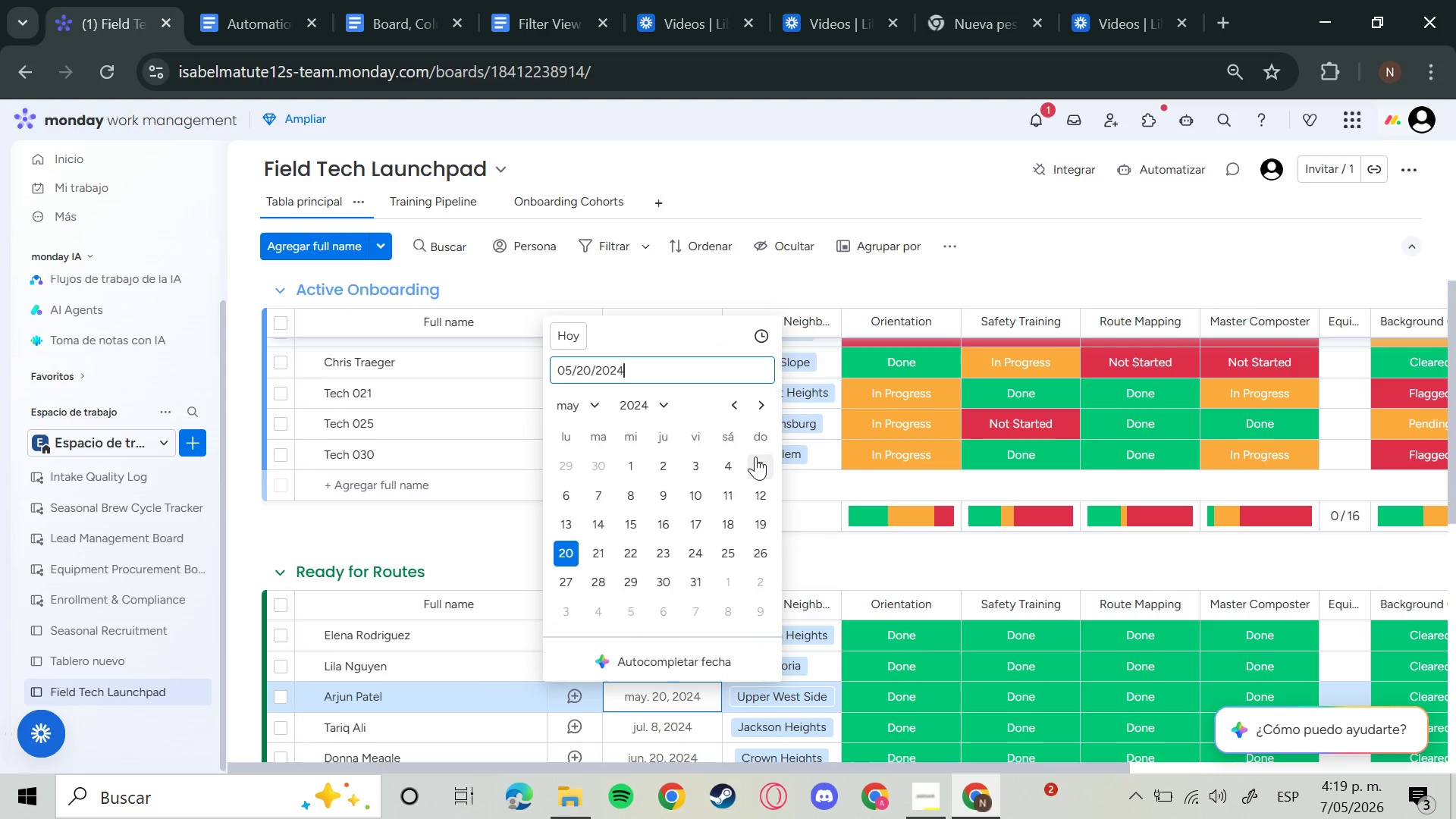 
key(ArrowDown)
 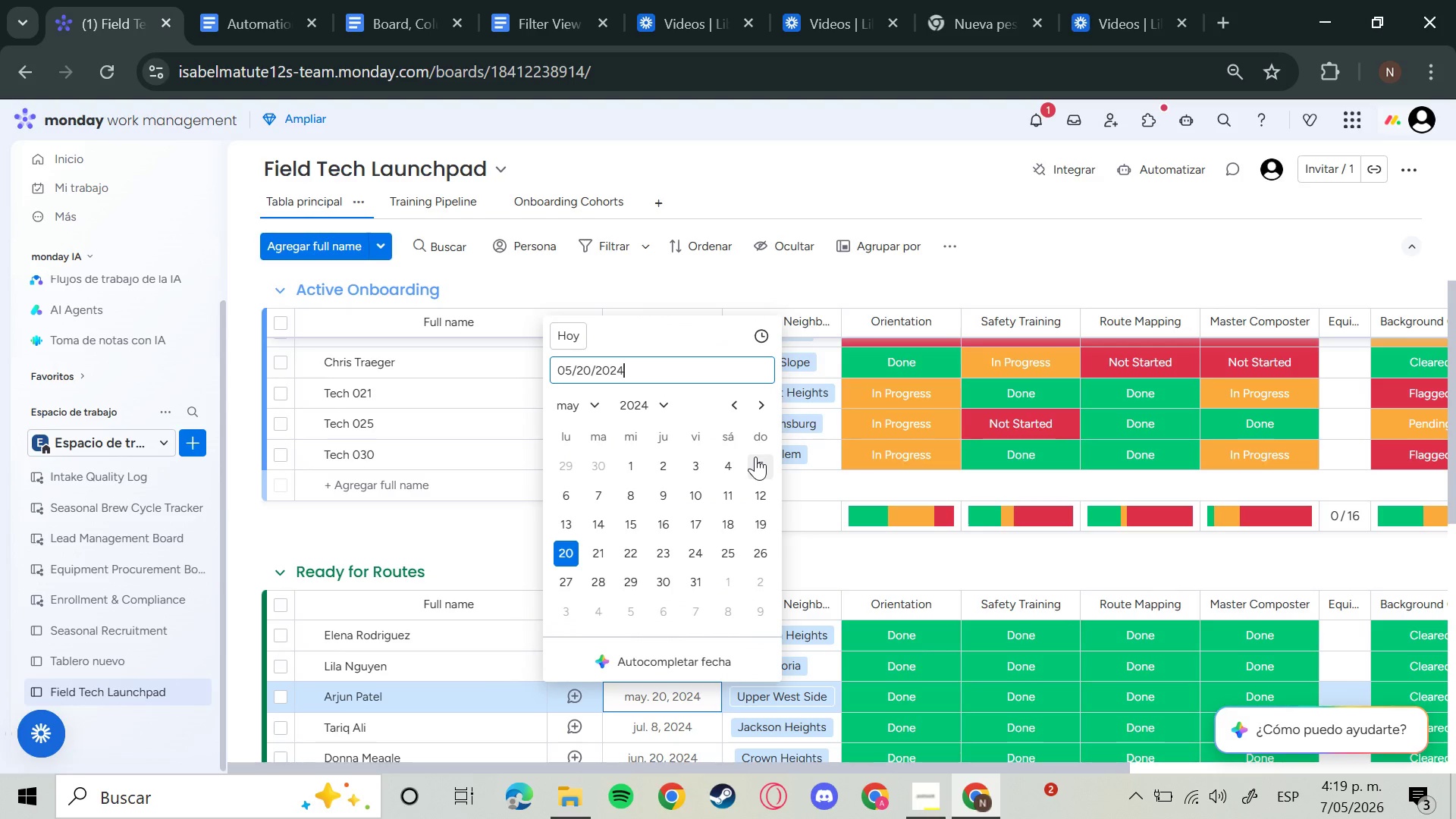 
key(Backspace)
 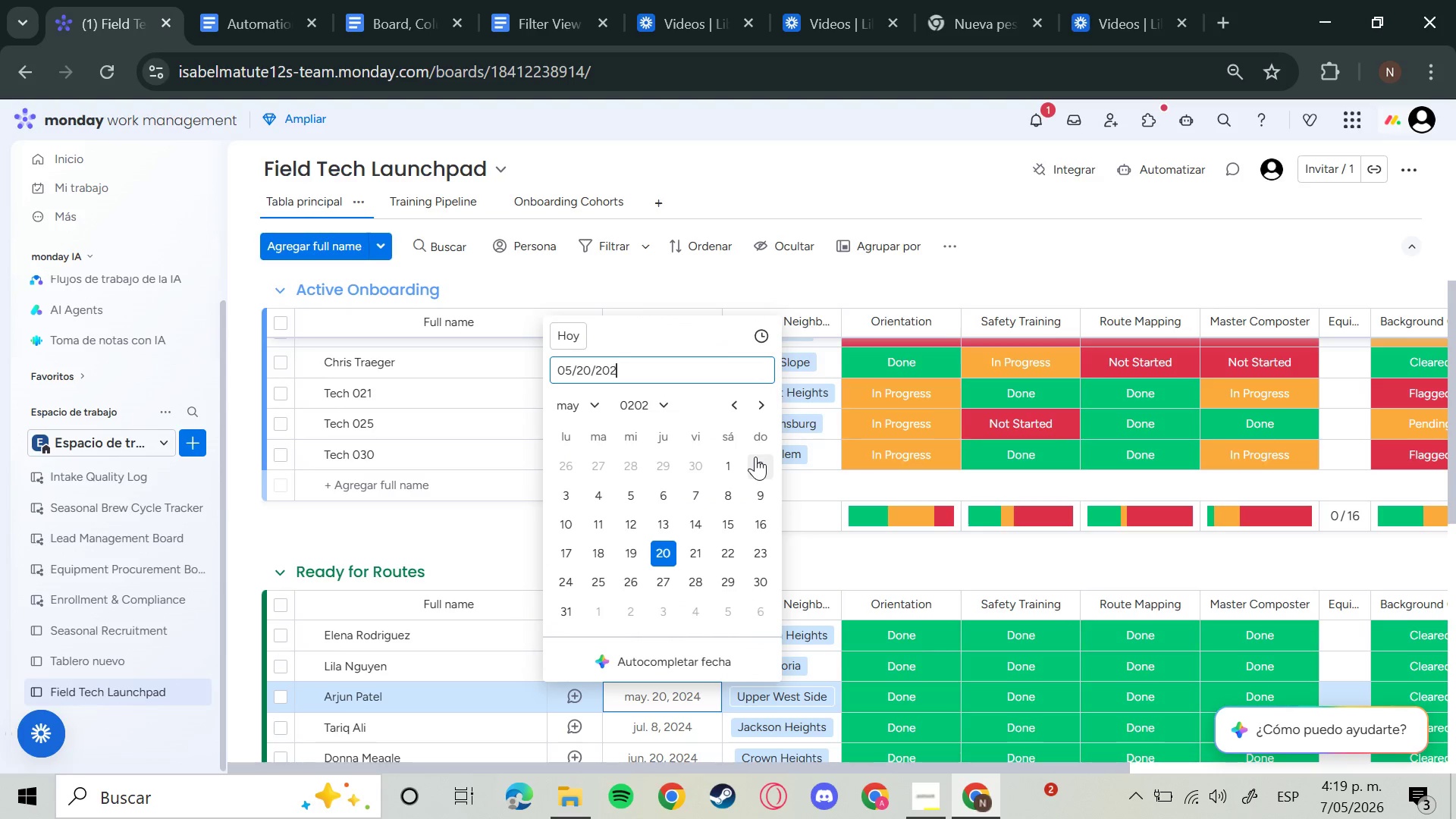 
key(6)
 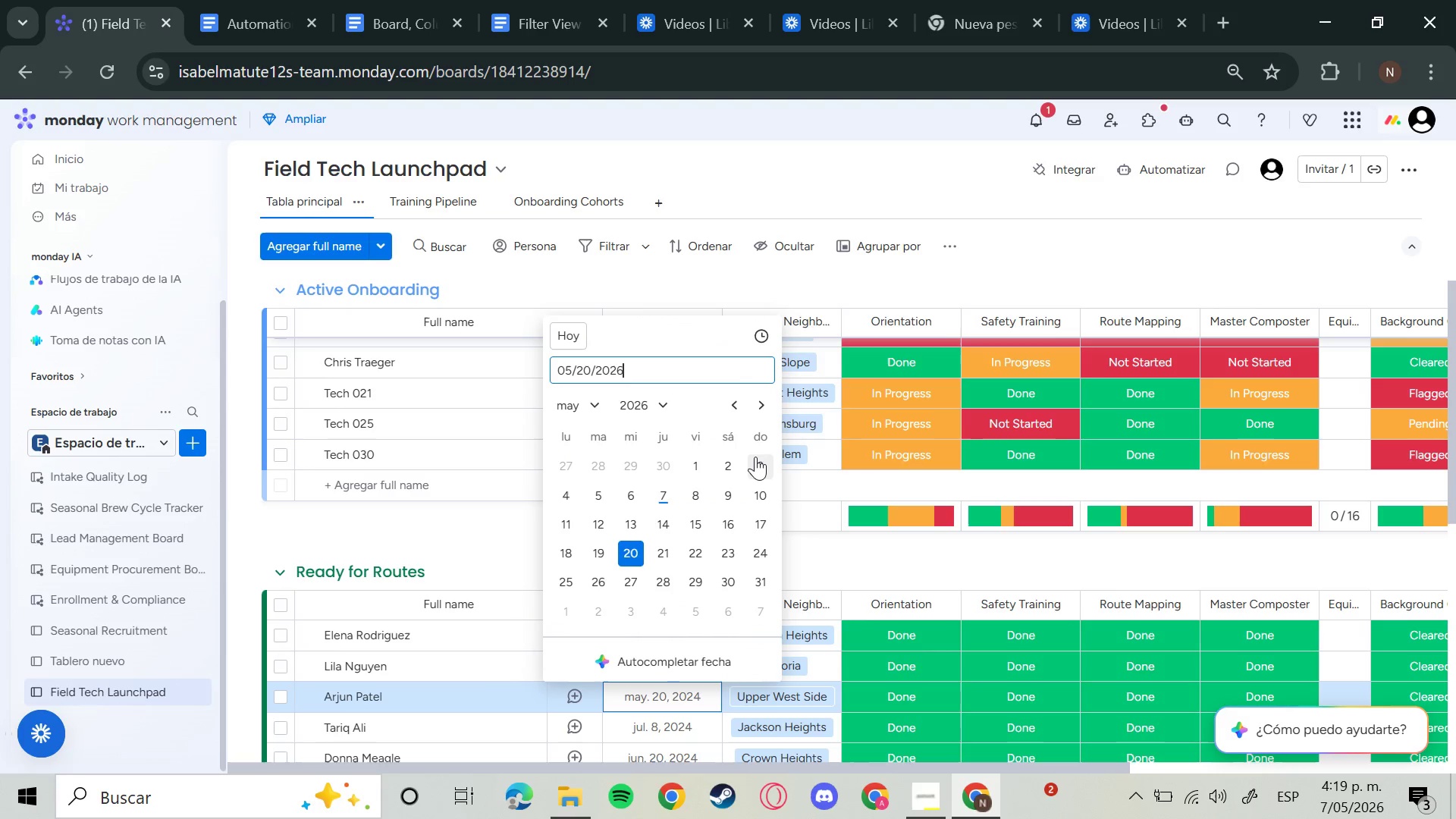 
key(Enter)
 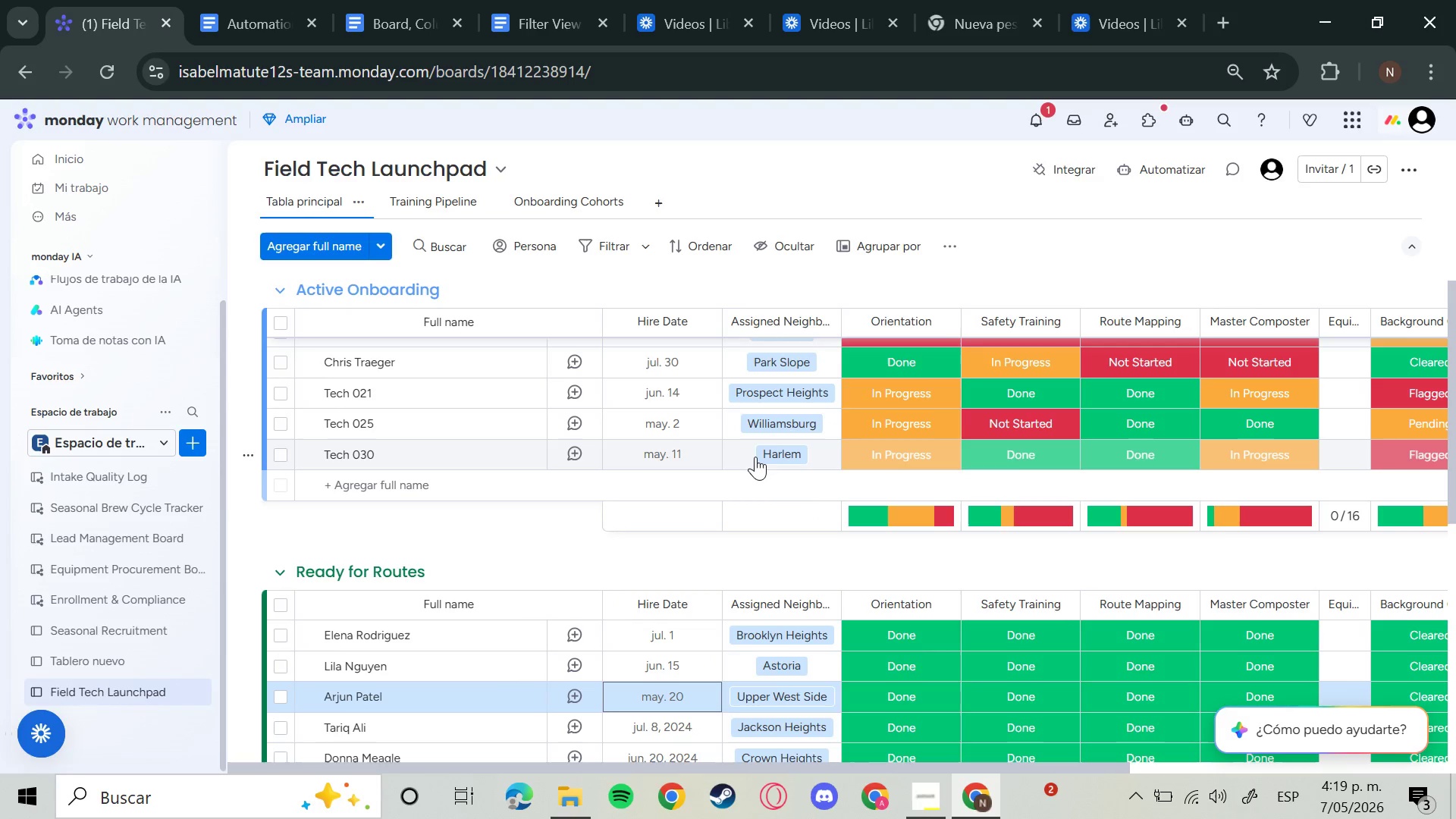 
key(ArrowDown)
 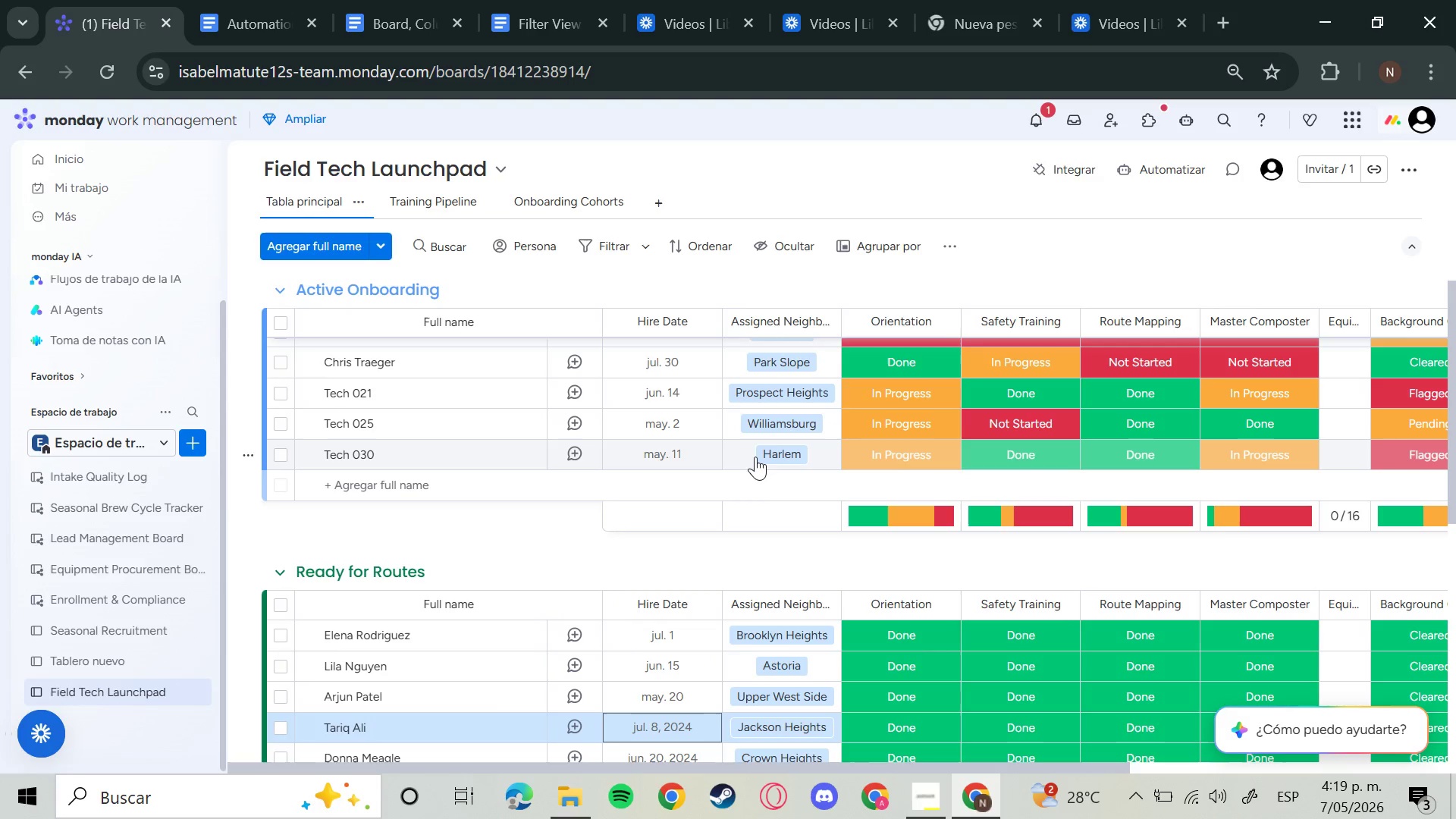 
key(Enter)
 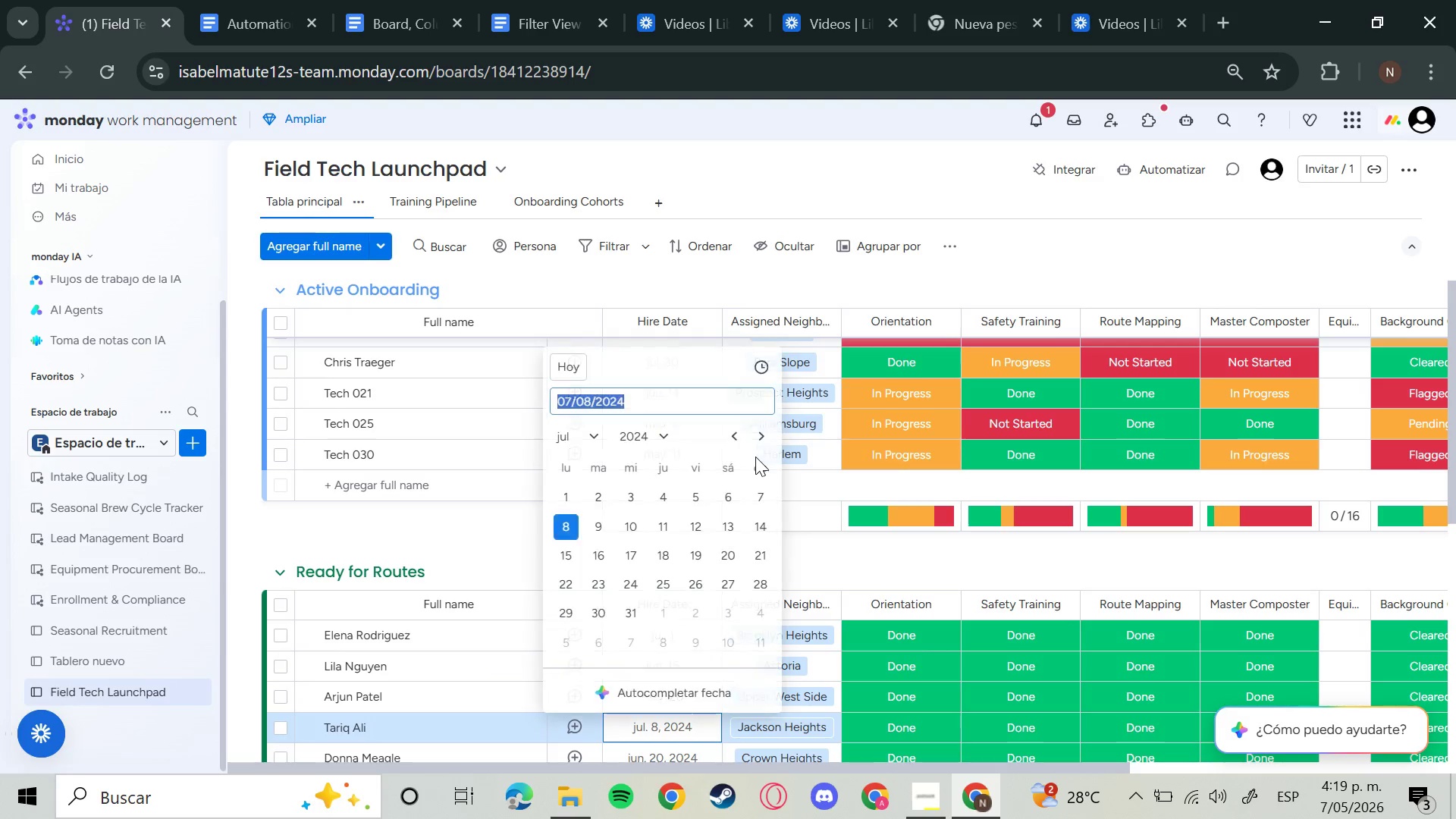 
key(ArrowRight)
 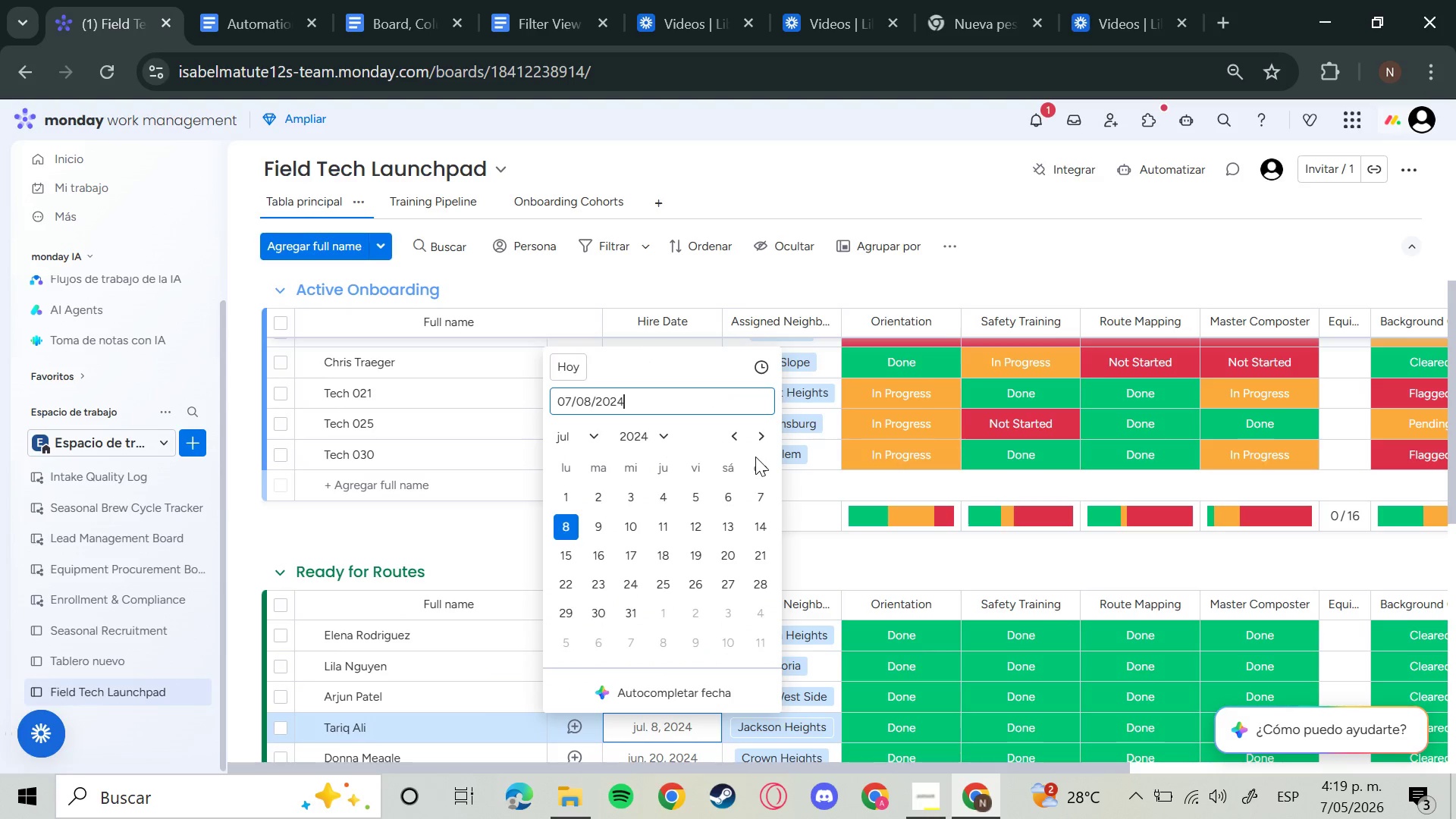 
key(Backspace)
 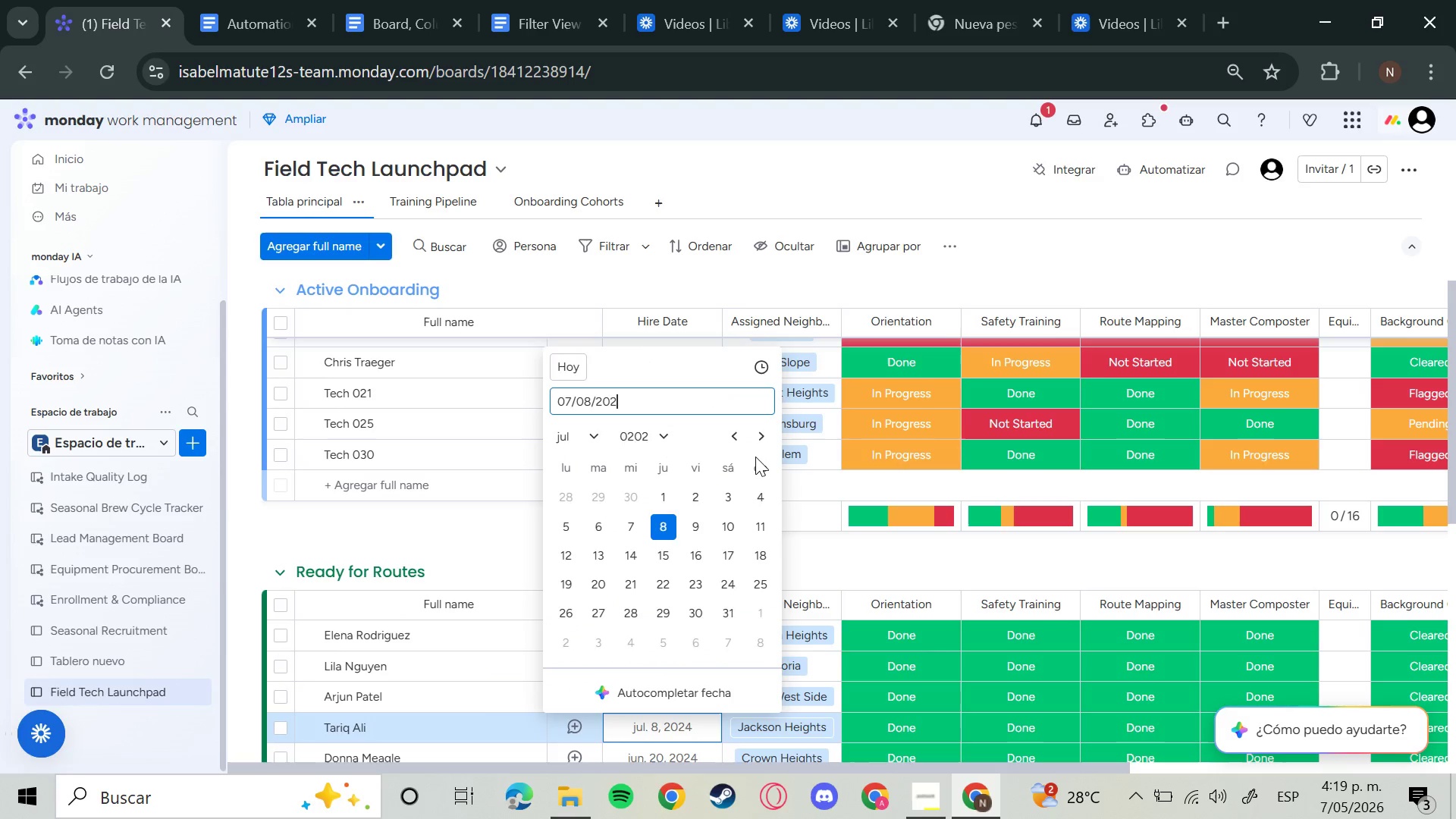 
key(6)
 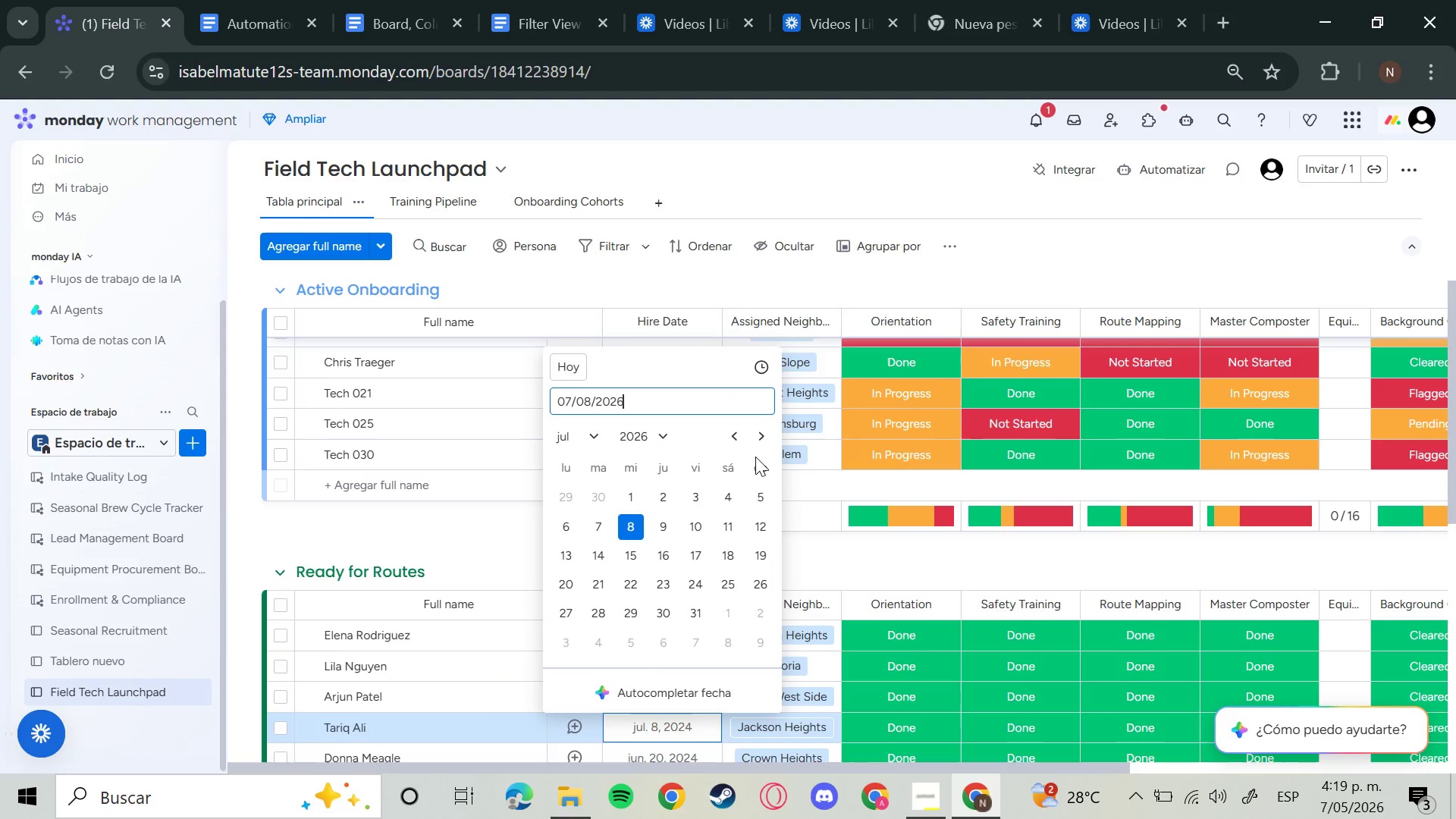 
key(Enter)
 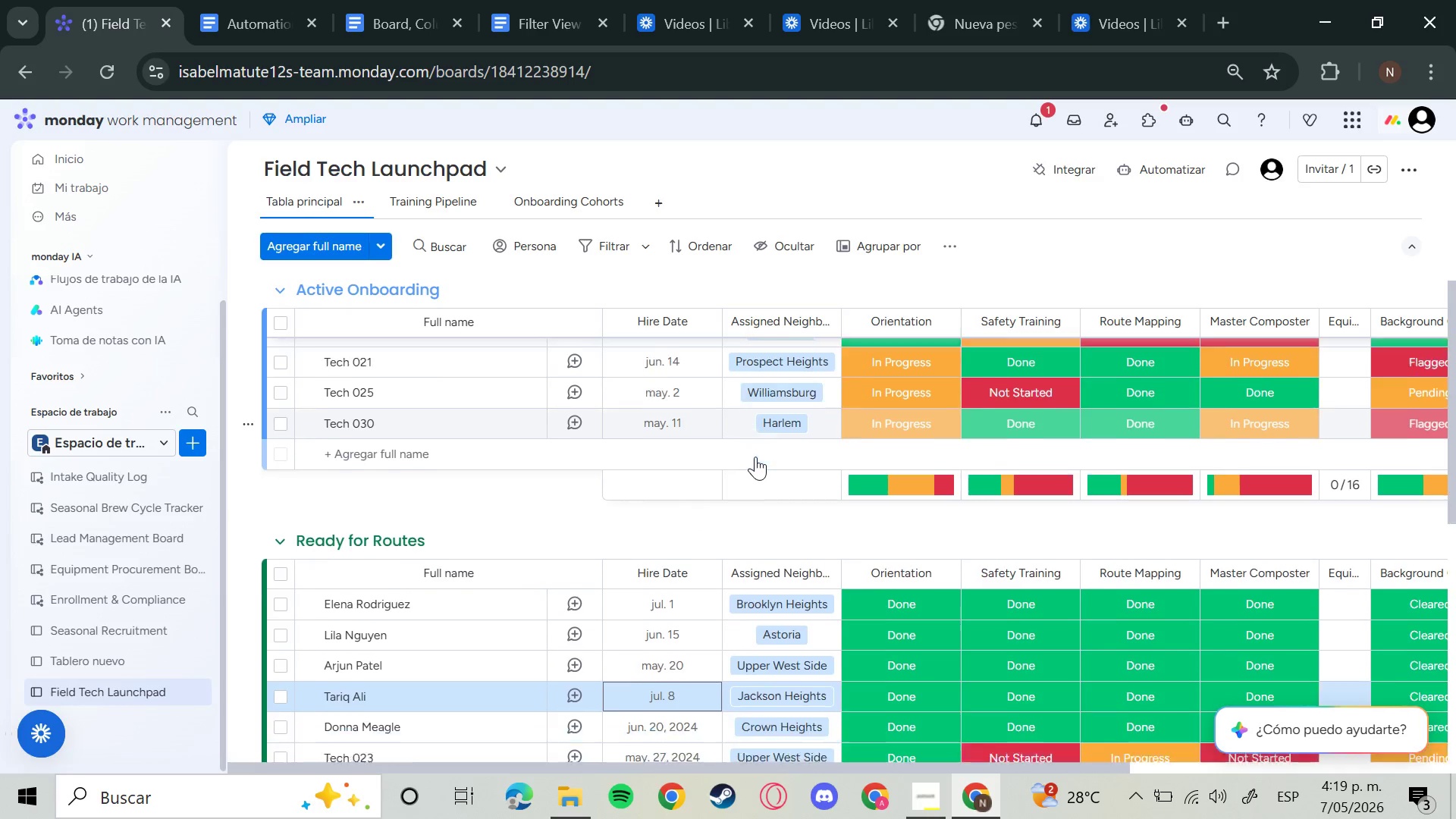 
key(ArrowDown)
 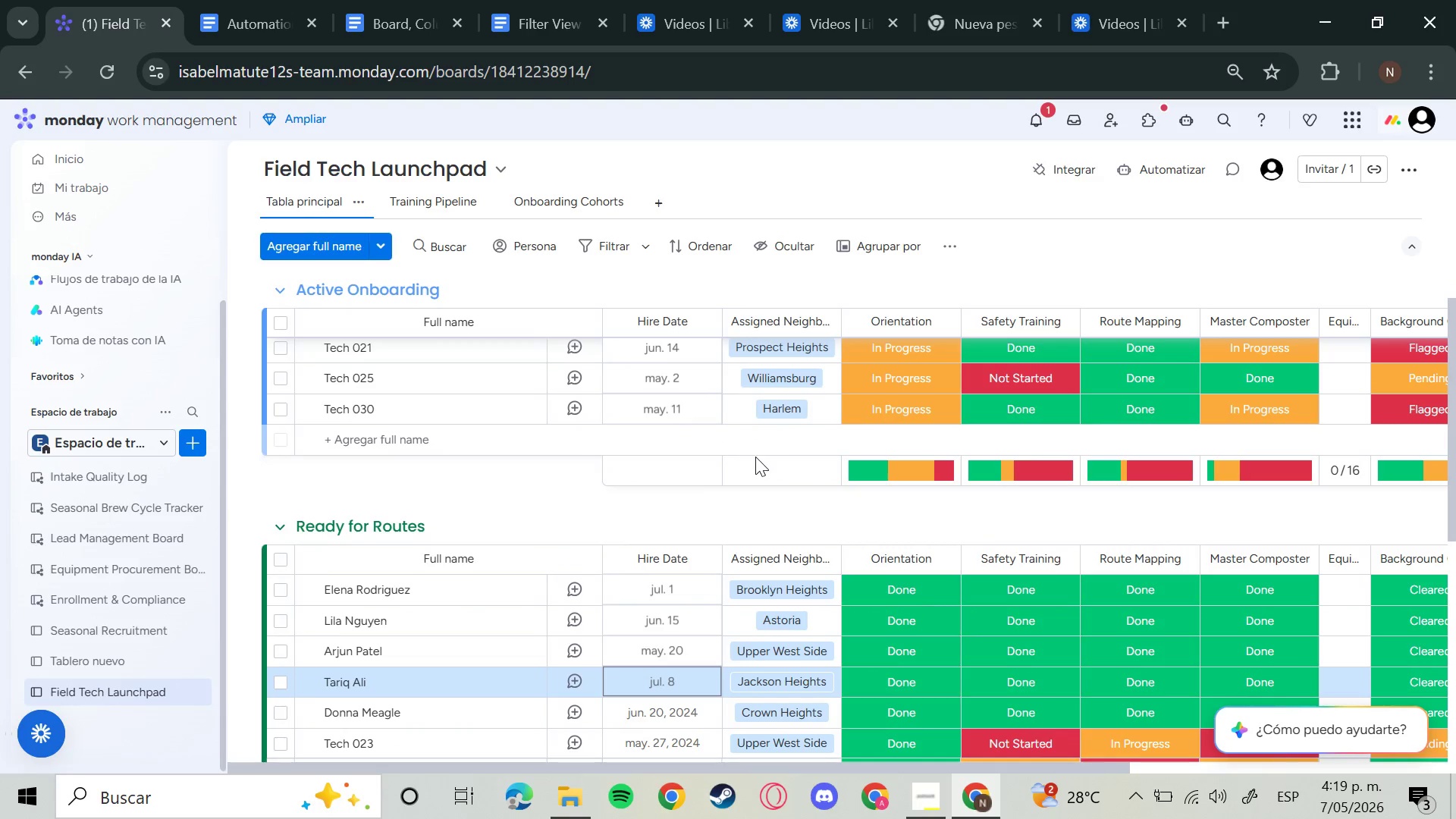 
key(Enter)
 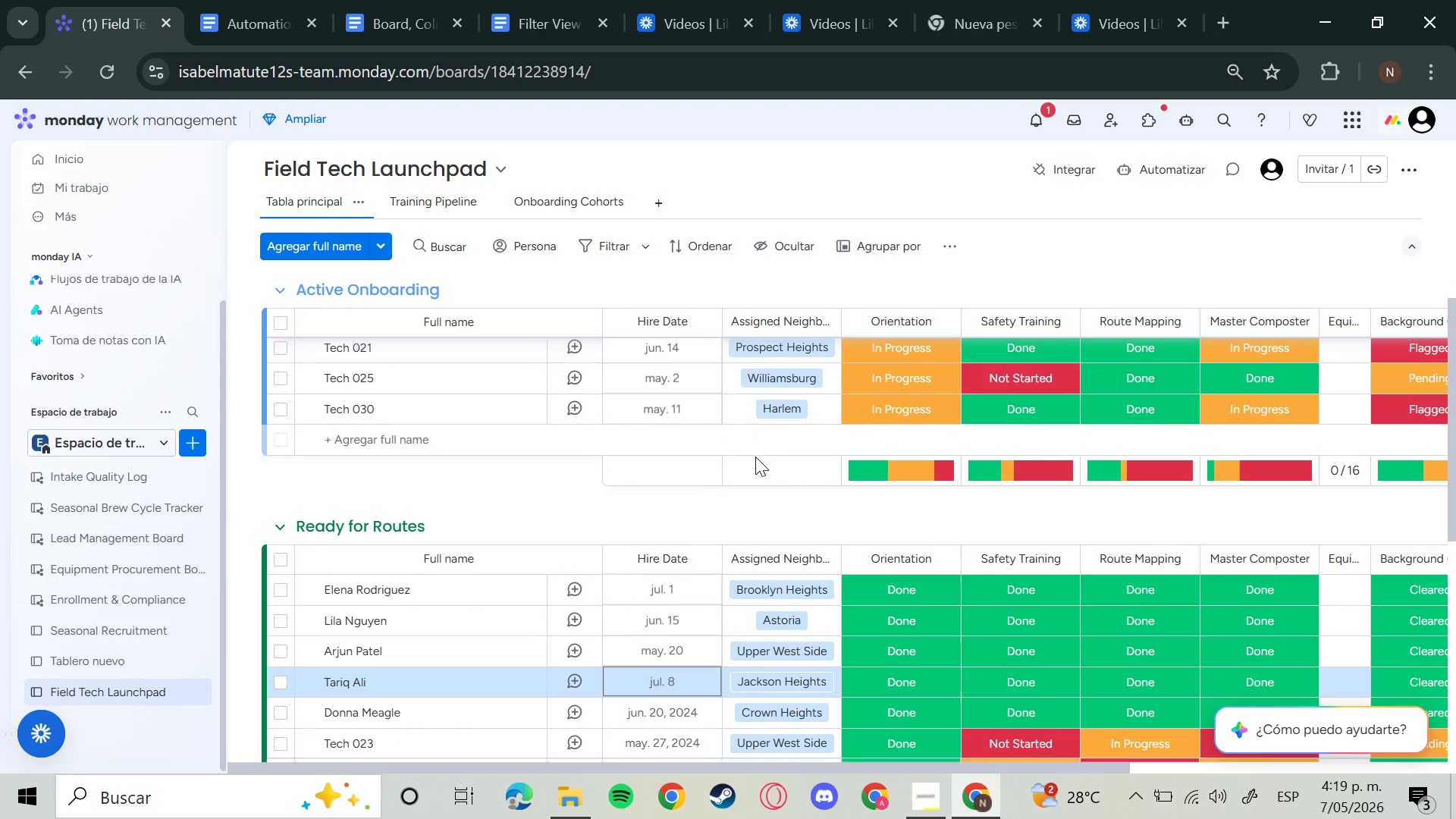 
key(ArrowDown)
 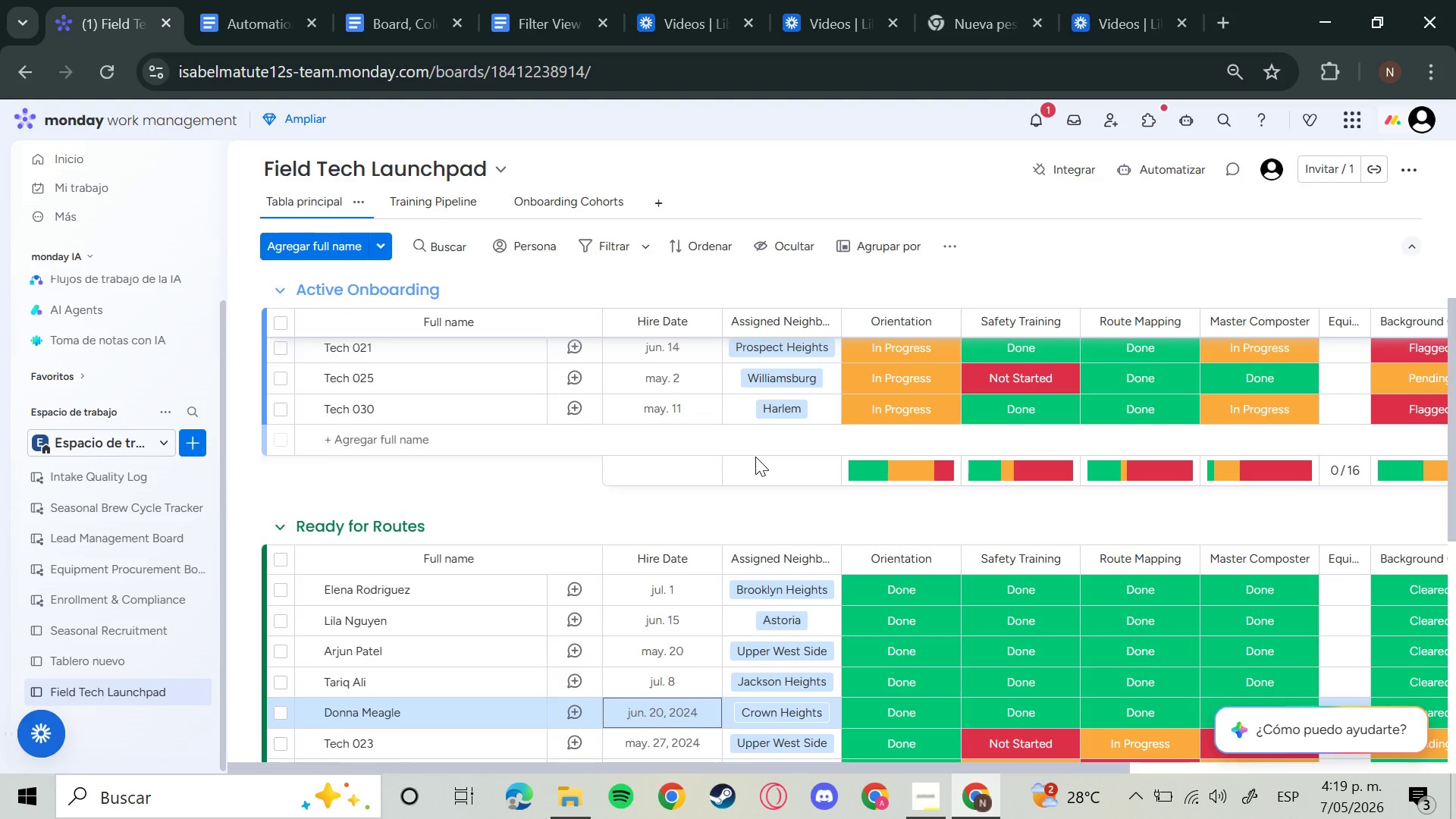 
key(Enter)
 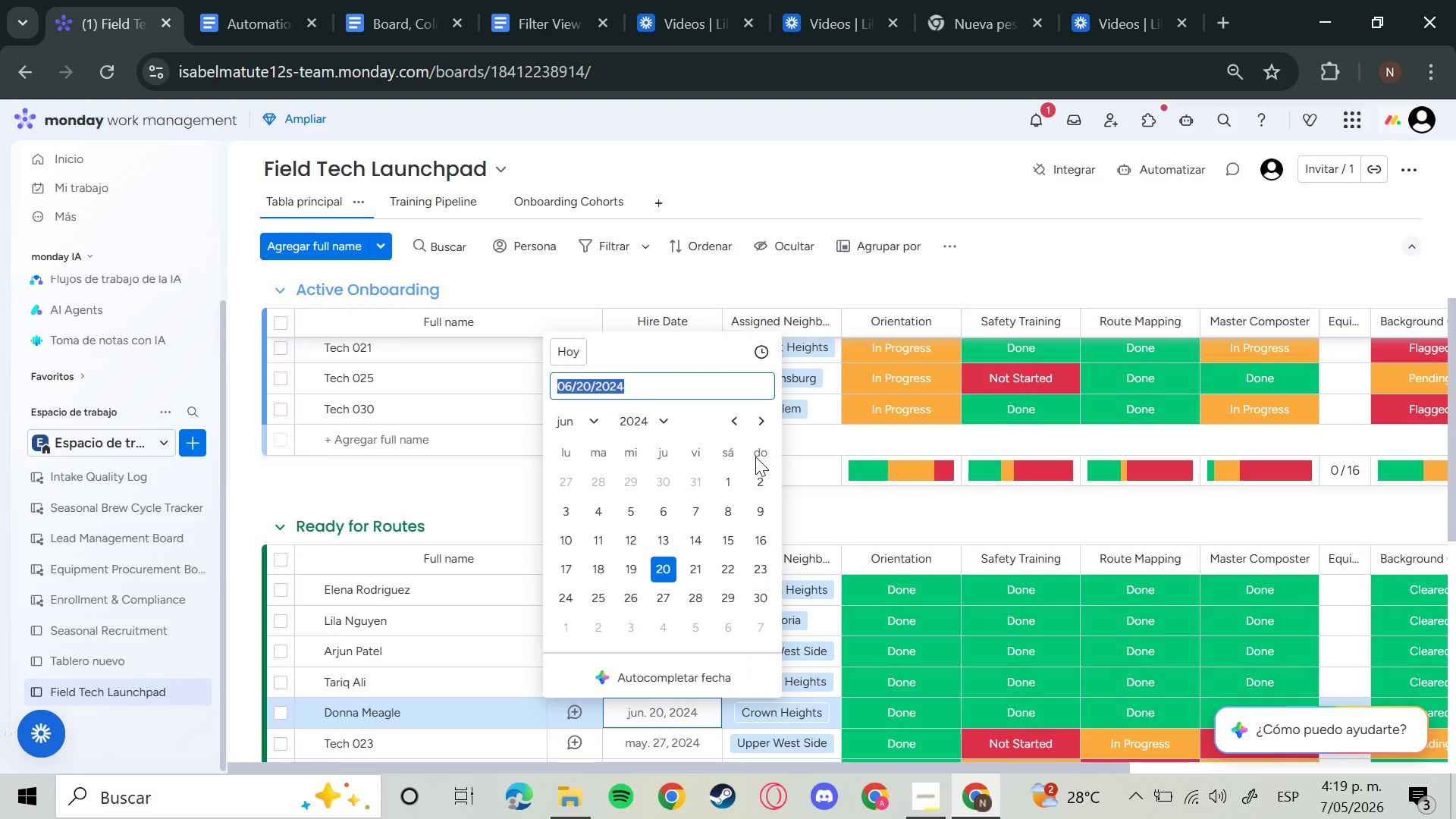 
key(ArrowRight)
 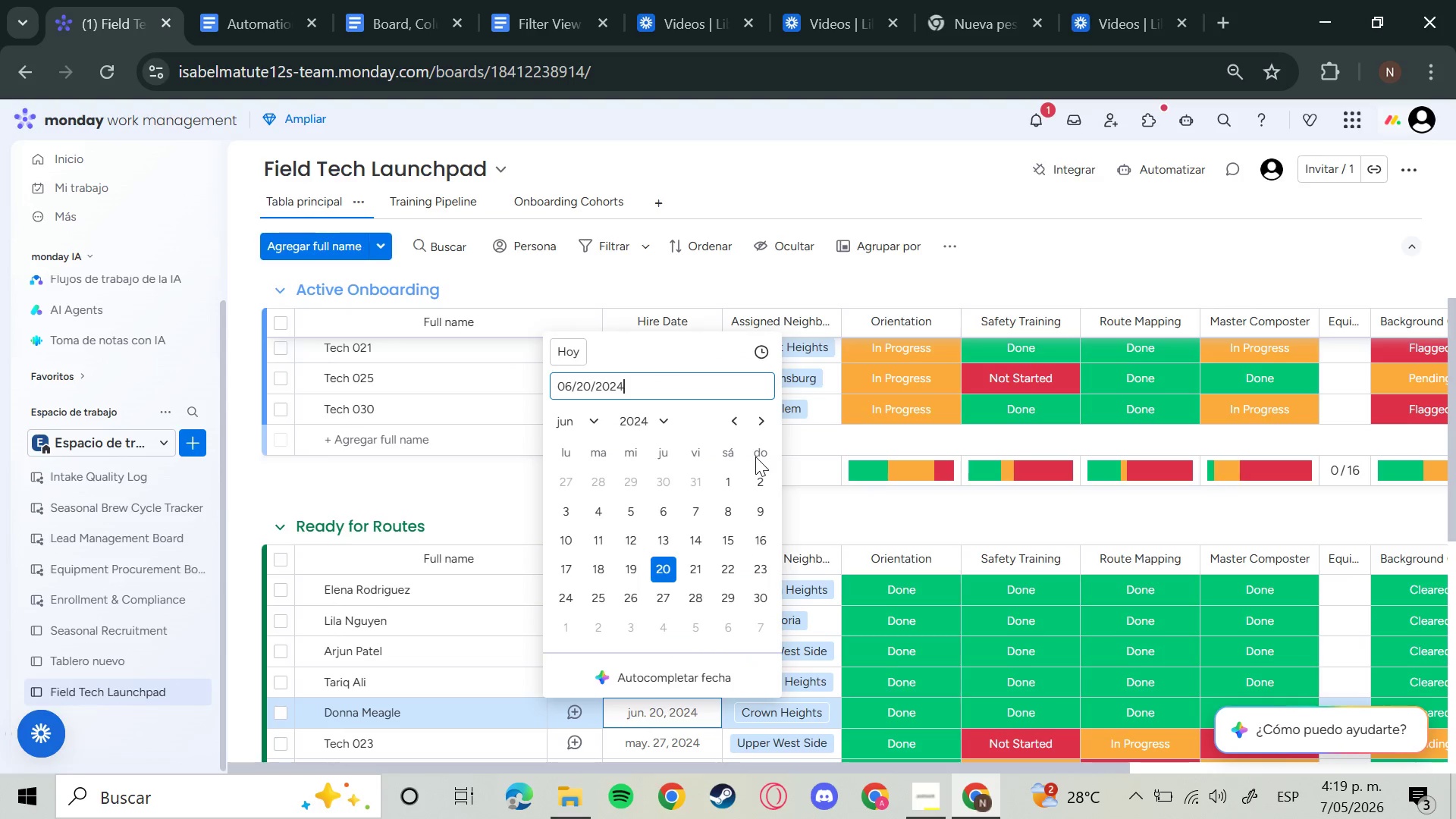 
key(Backspace)
 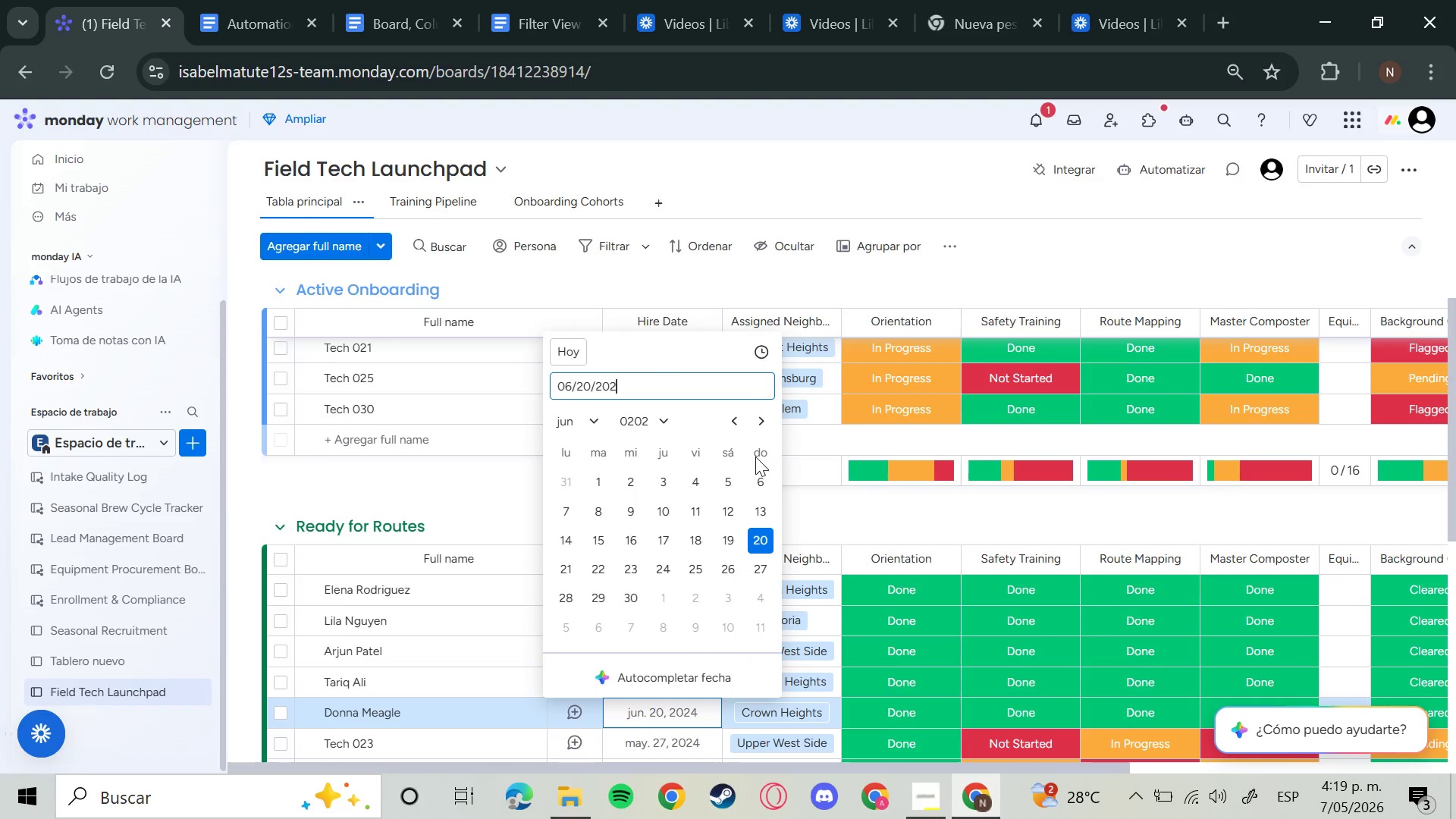 
key(6)
 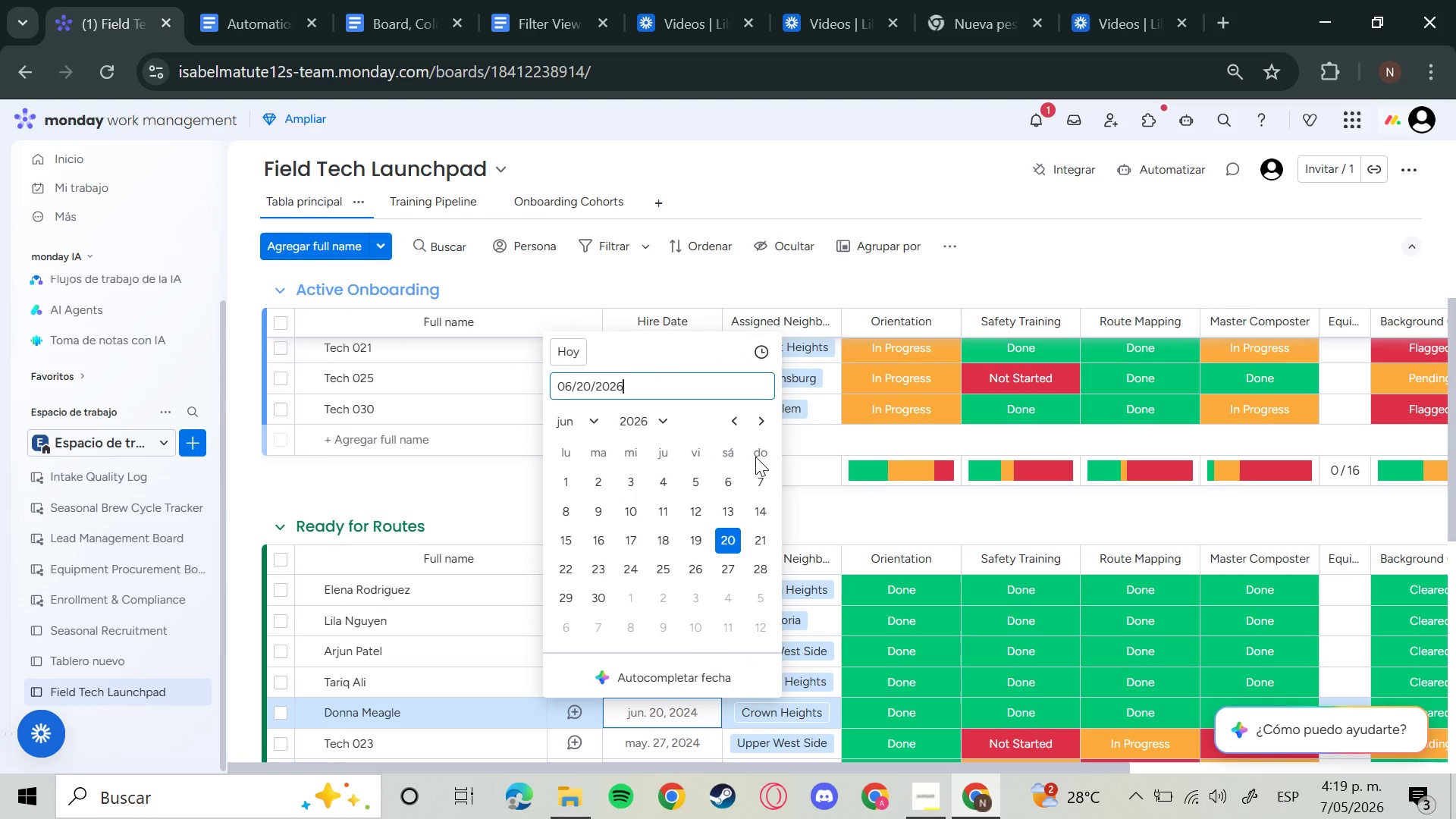 
key(Enter)
 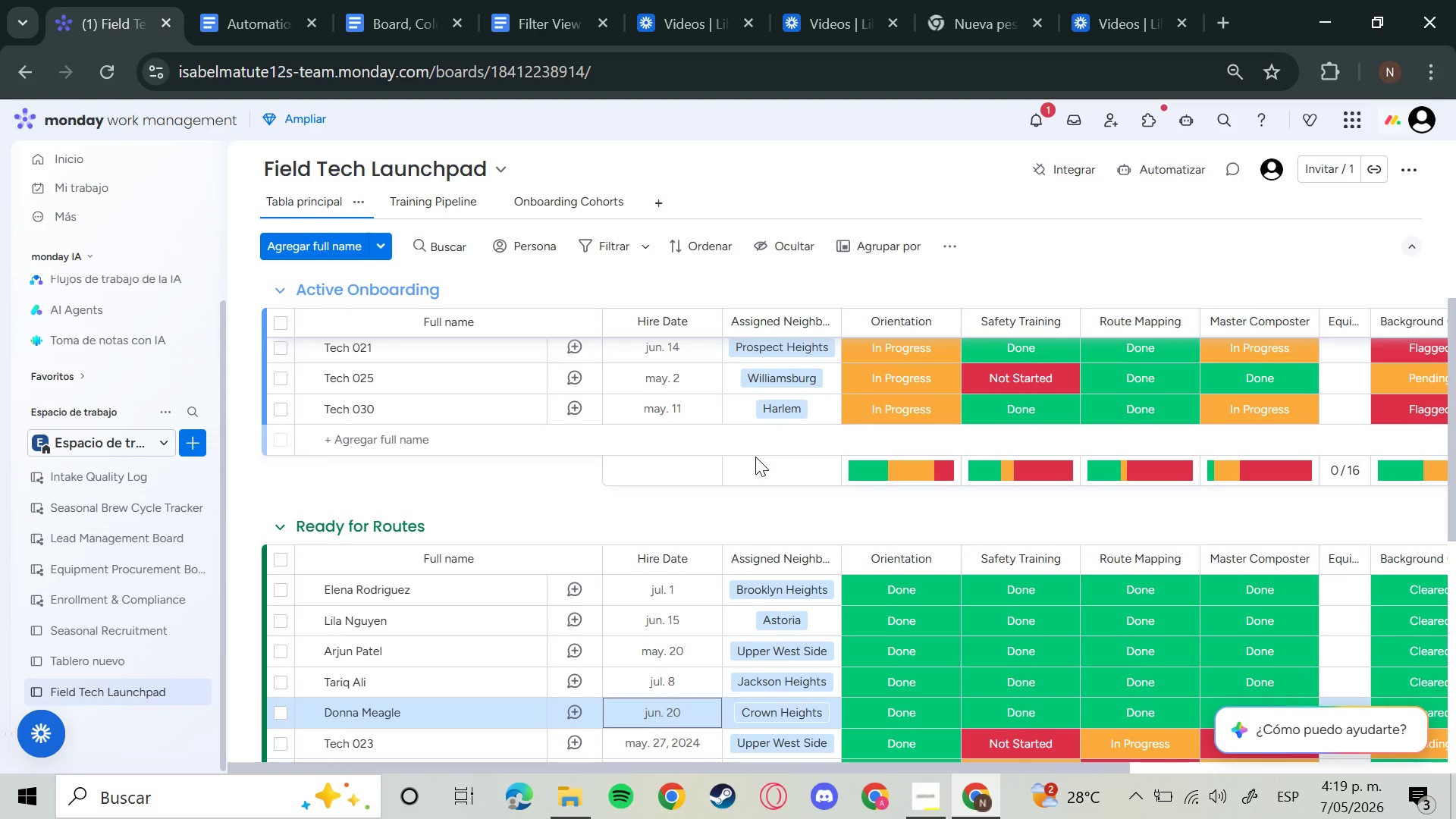 
key(ArrowDown)
 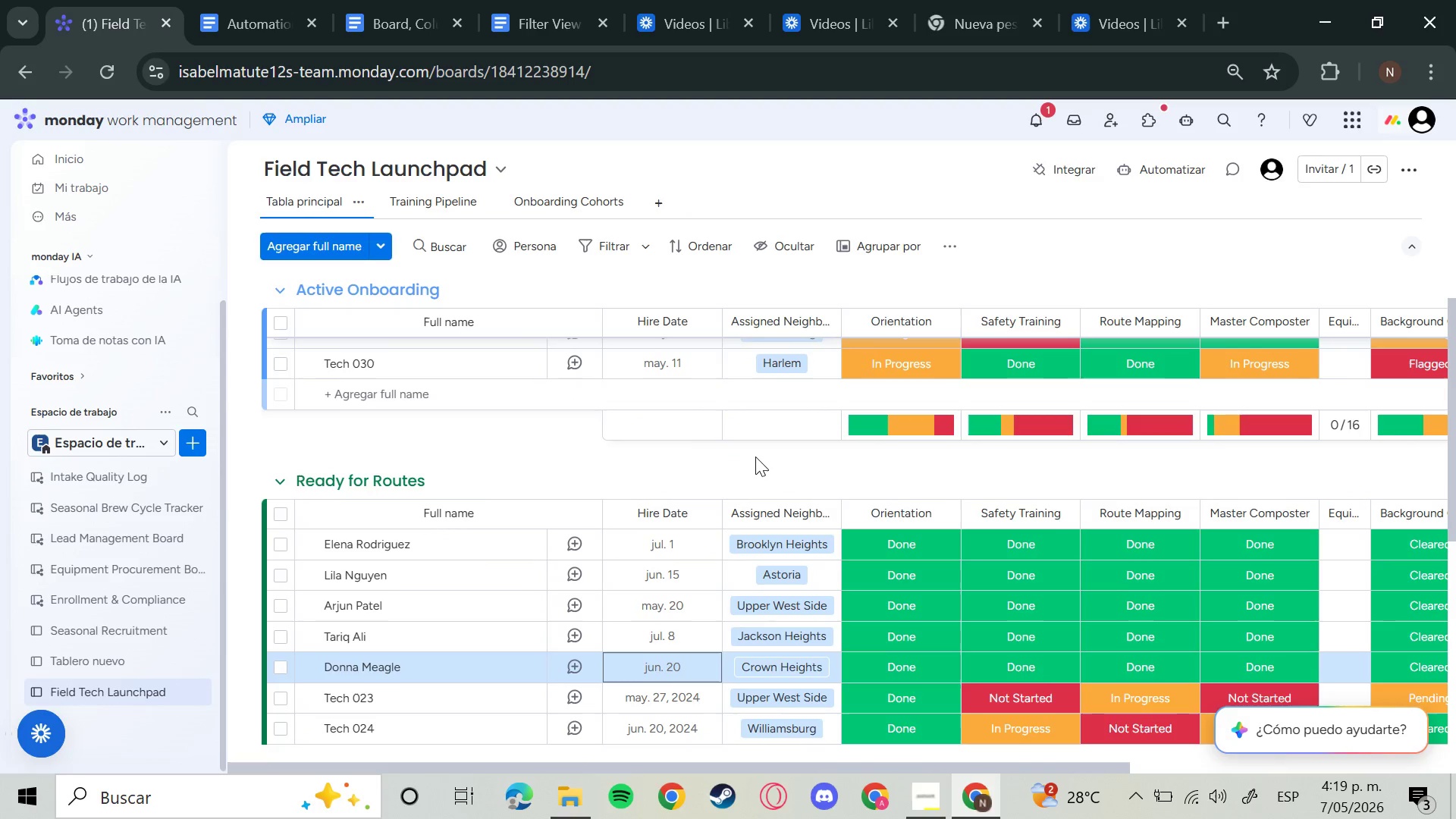 
key(Enter)
 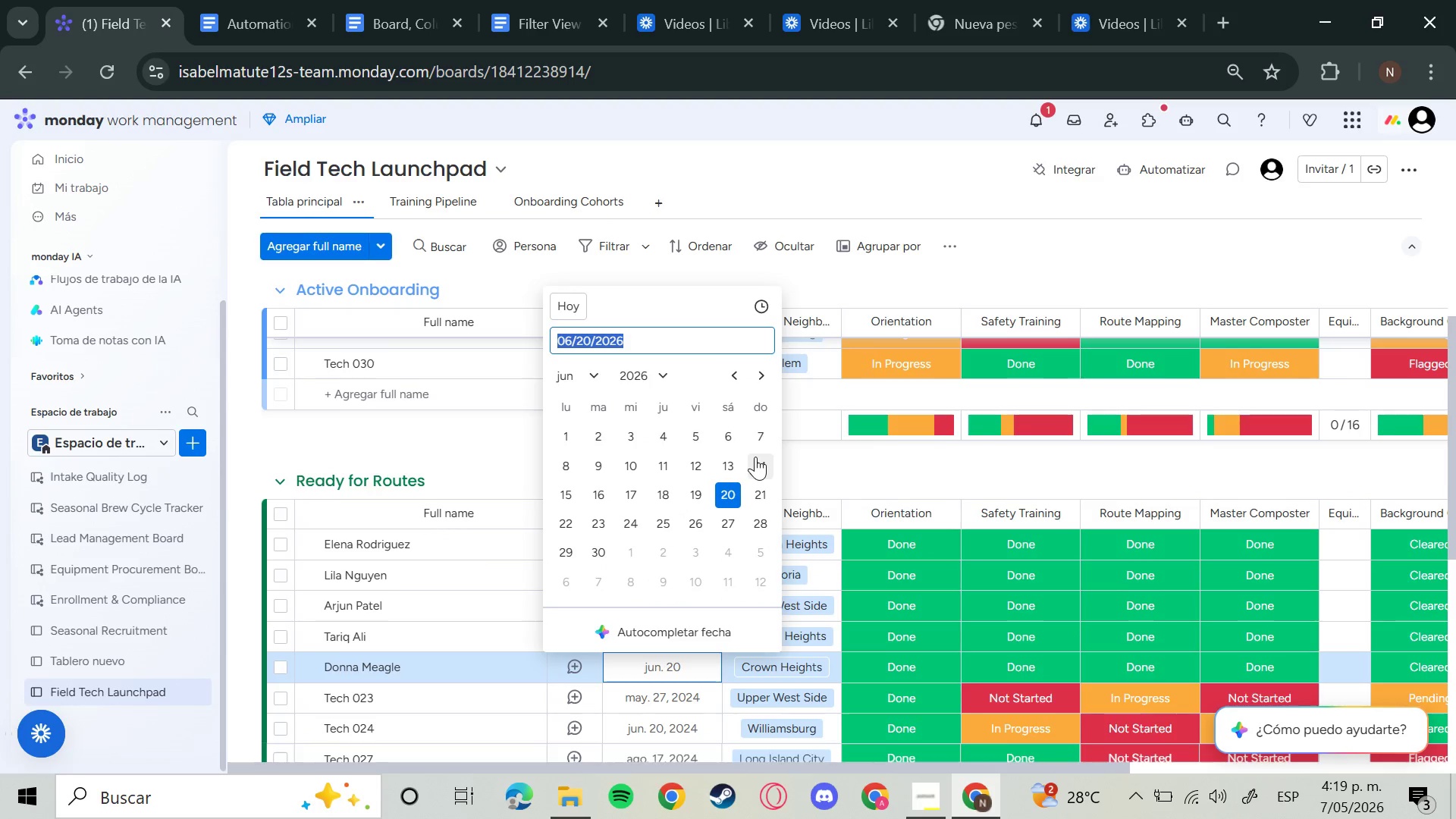 
key(Escape)
 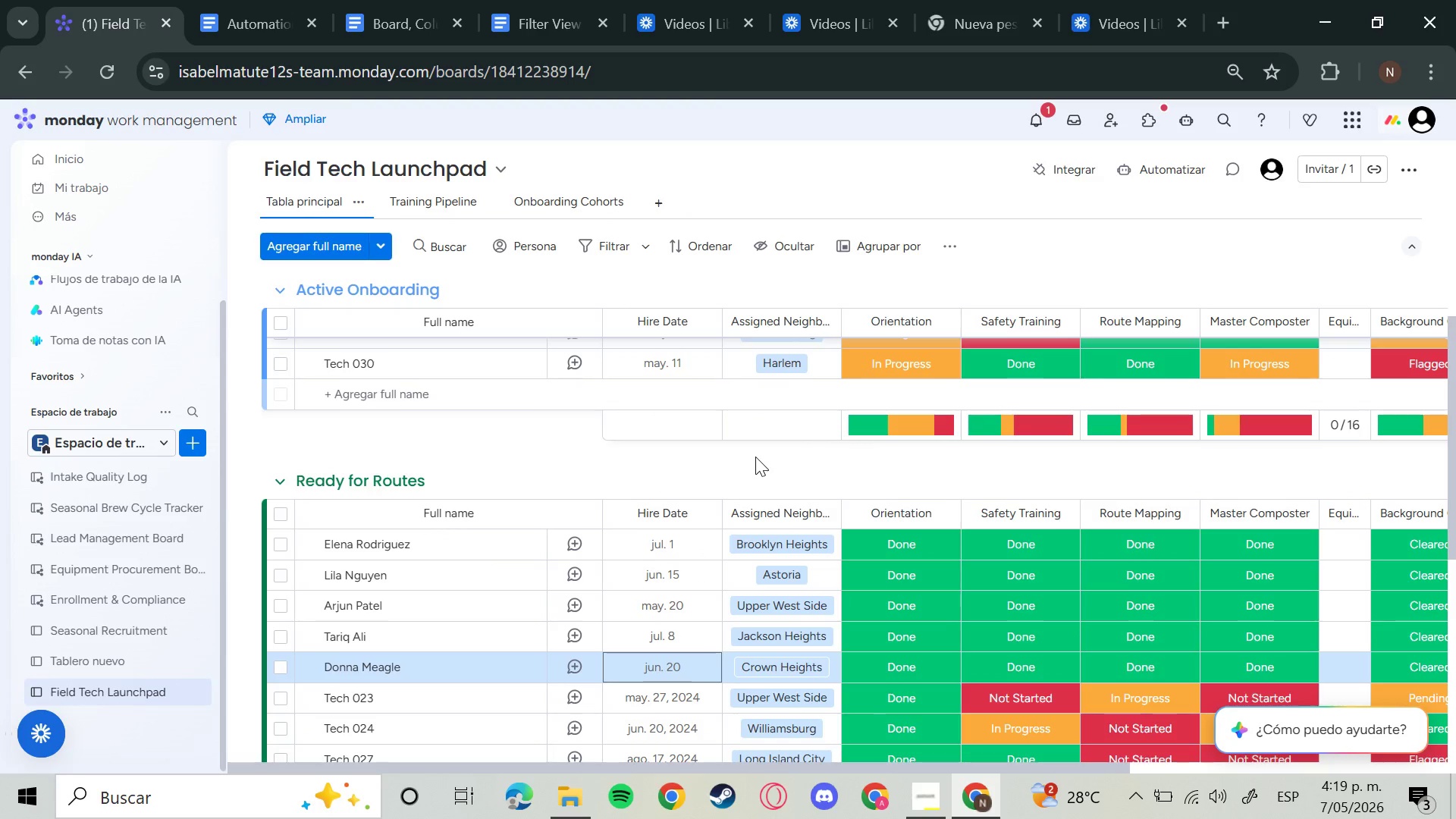 
key(ArrowDown)
 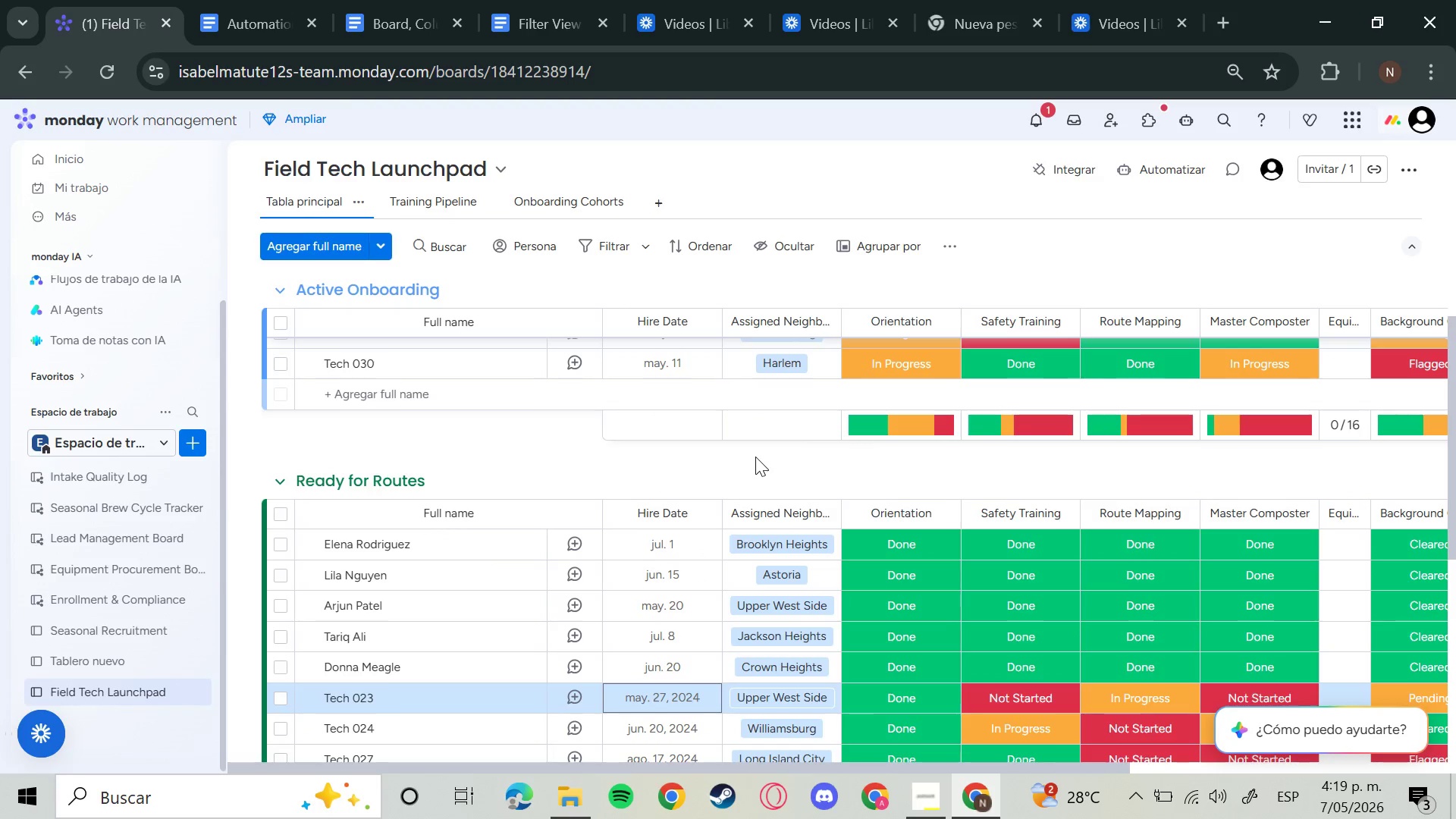 
key(Enter)
 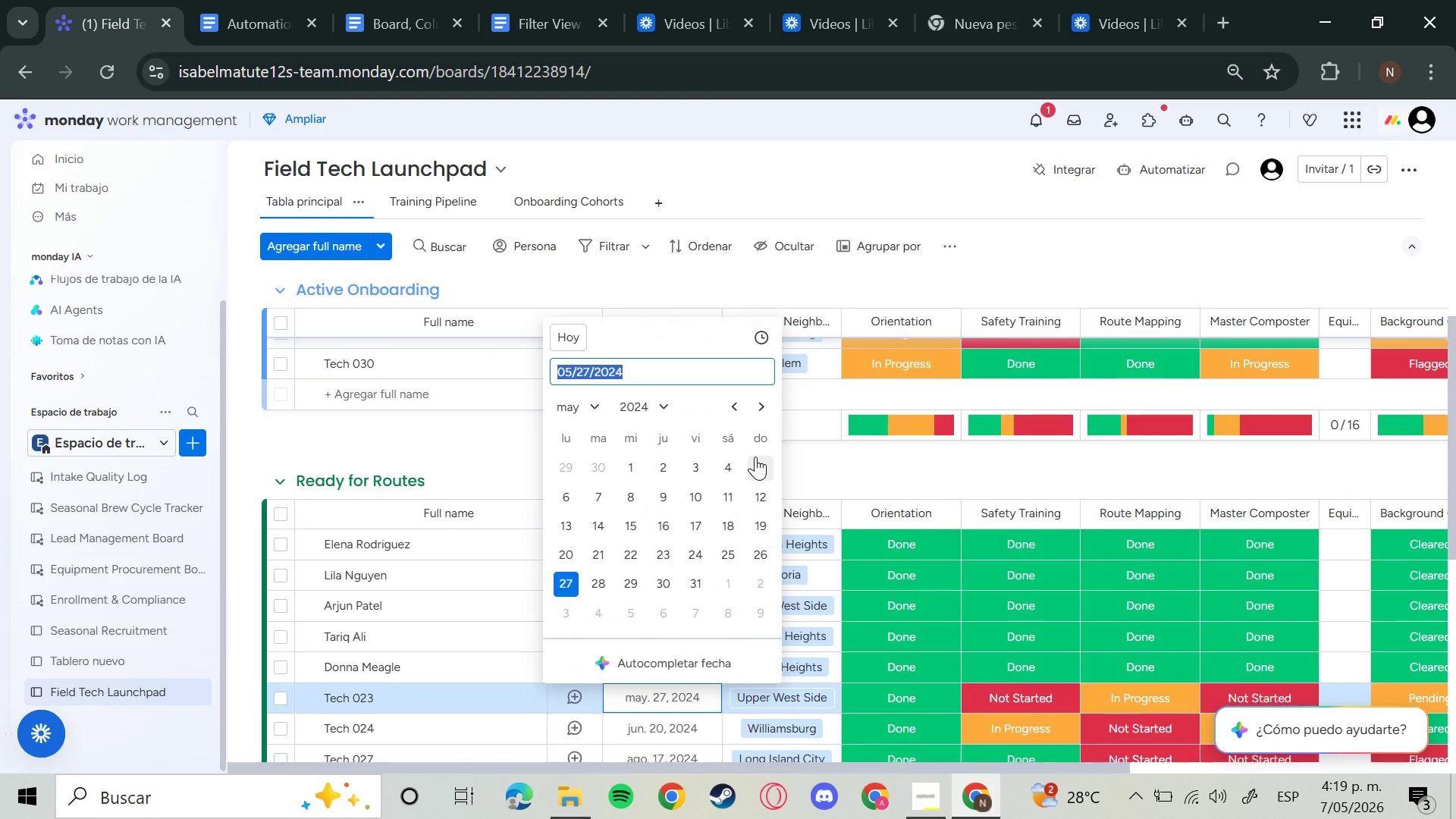 
key(ArrowRight)
 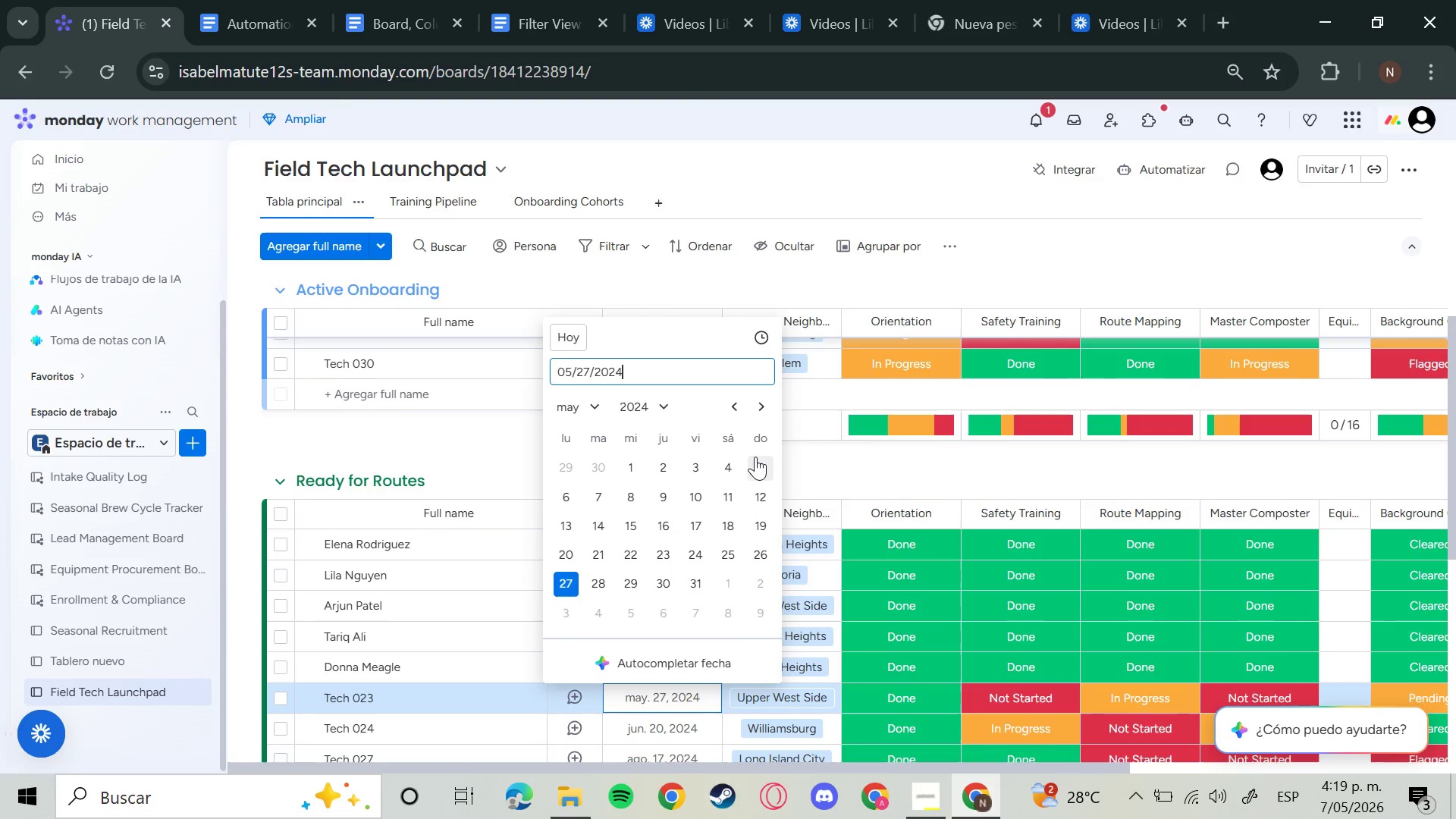 
key(Backspace)
 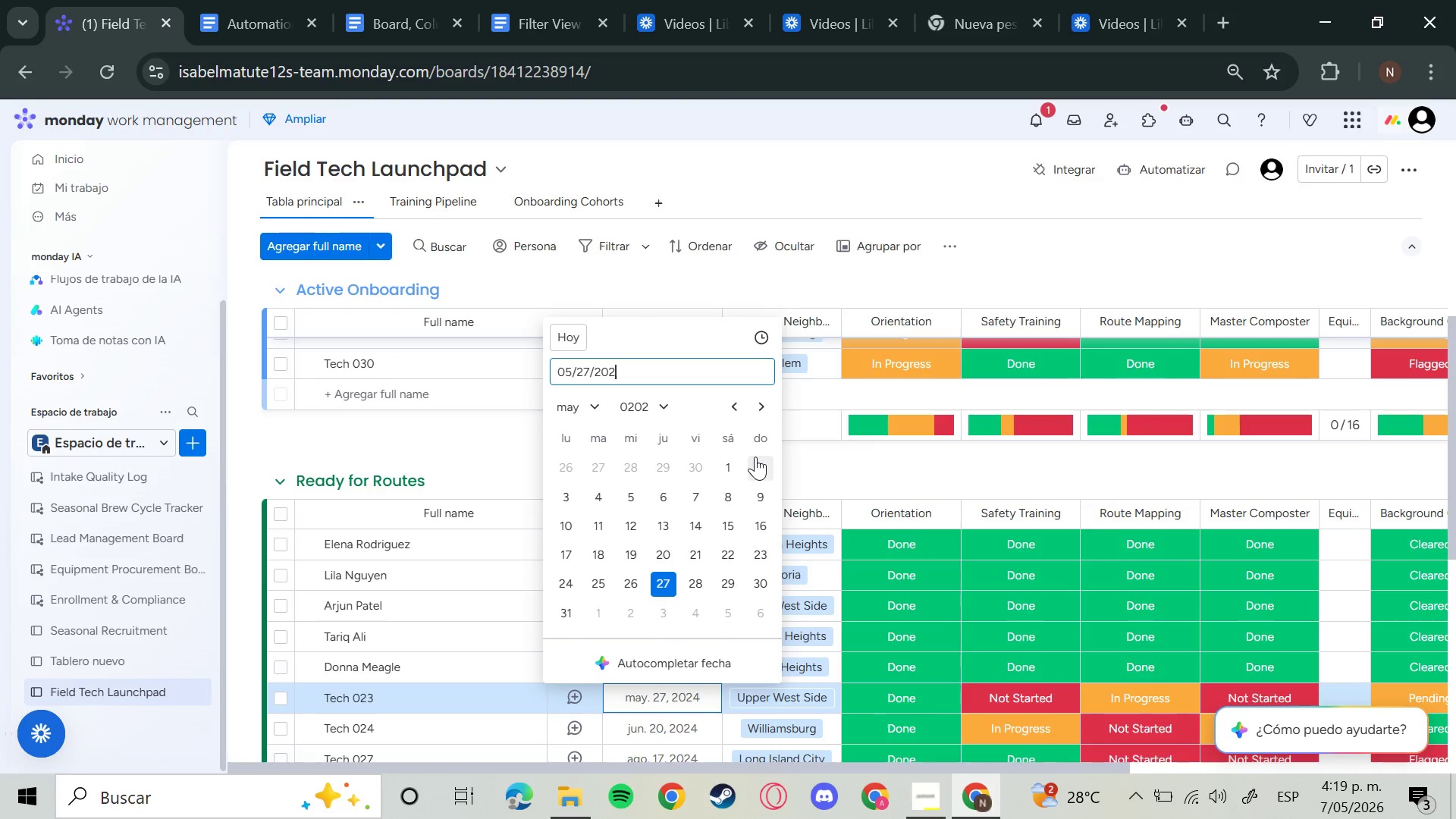 
key(6)
 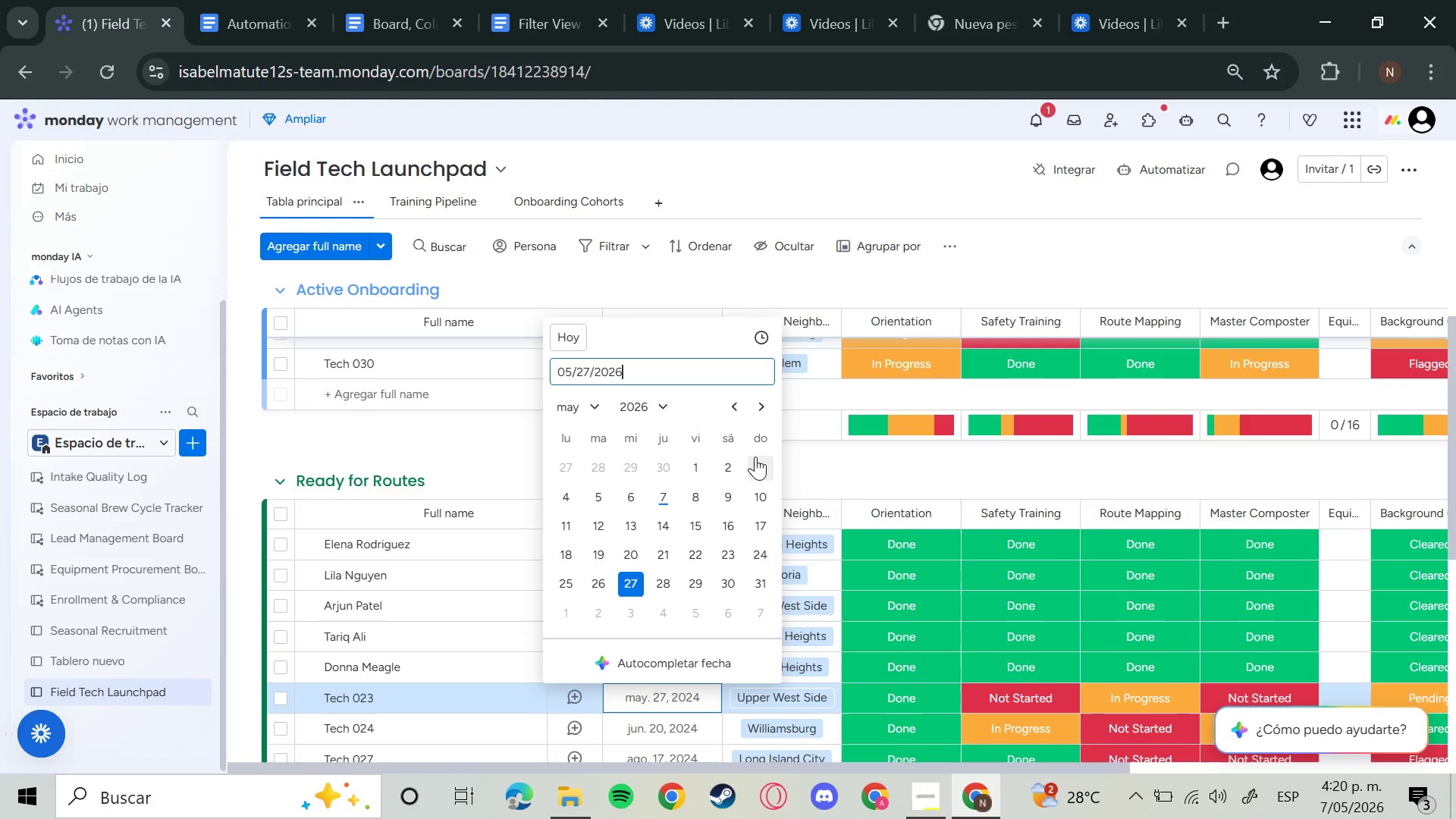 
key(Enter)
 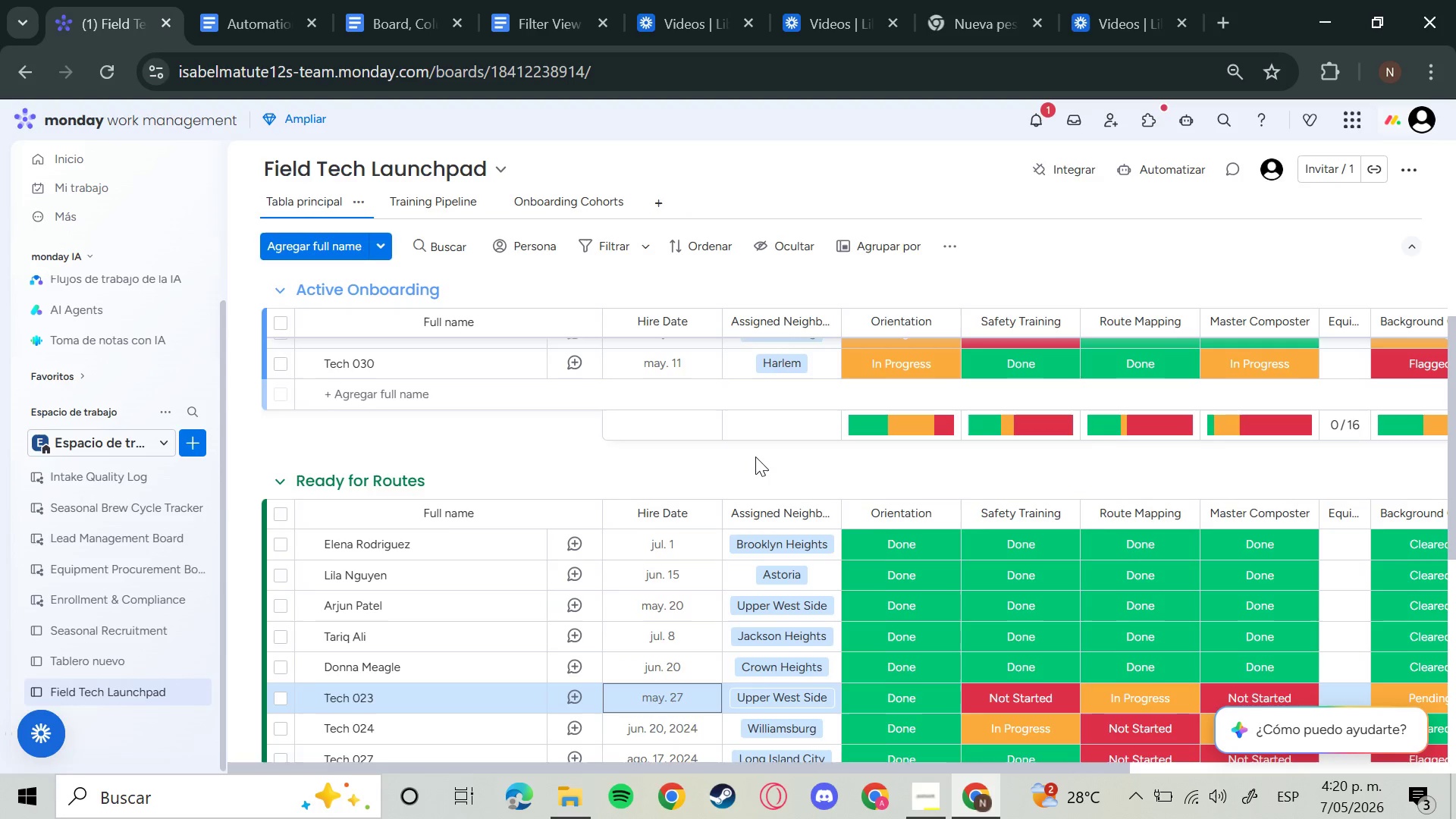 
key(ArrowDown)
 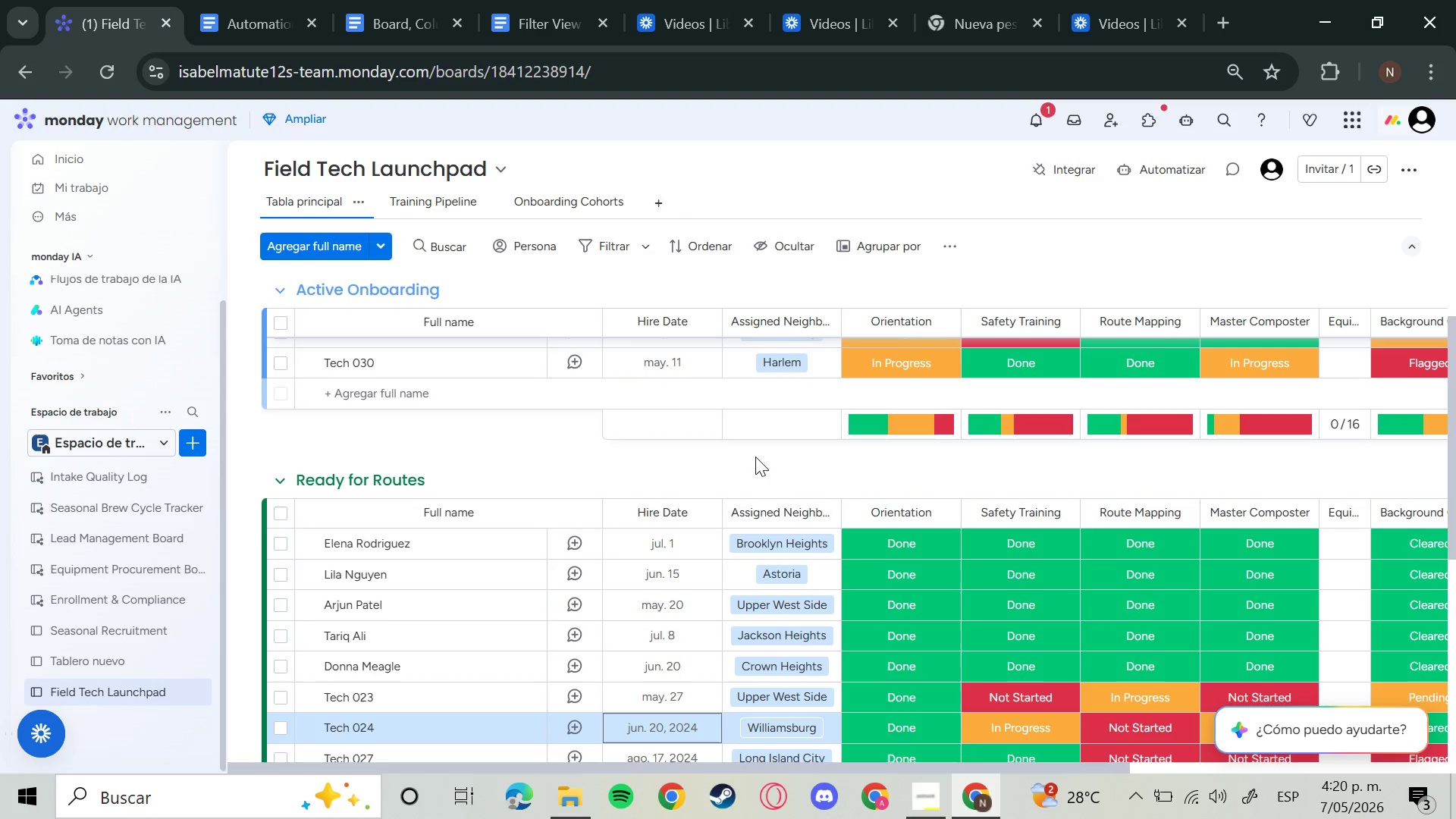 
key(Enter)
 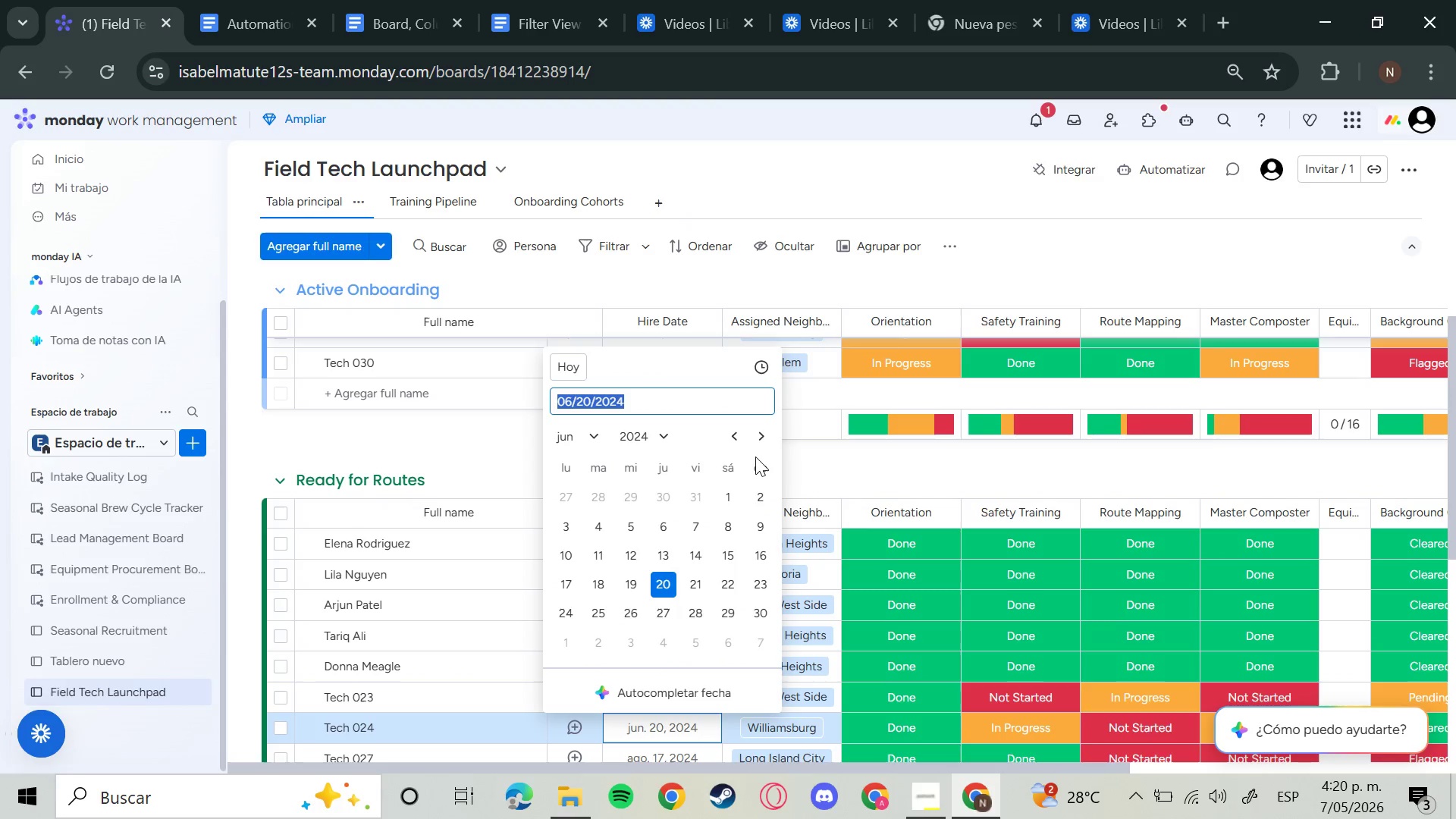 
key(ArrowRight)
 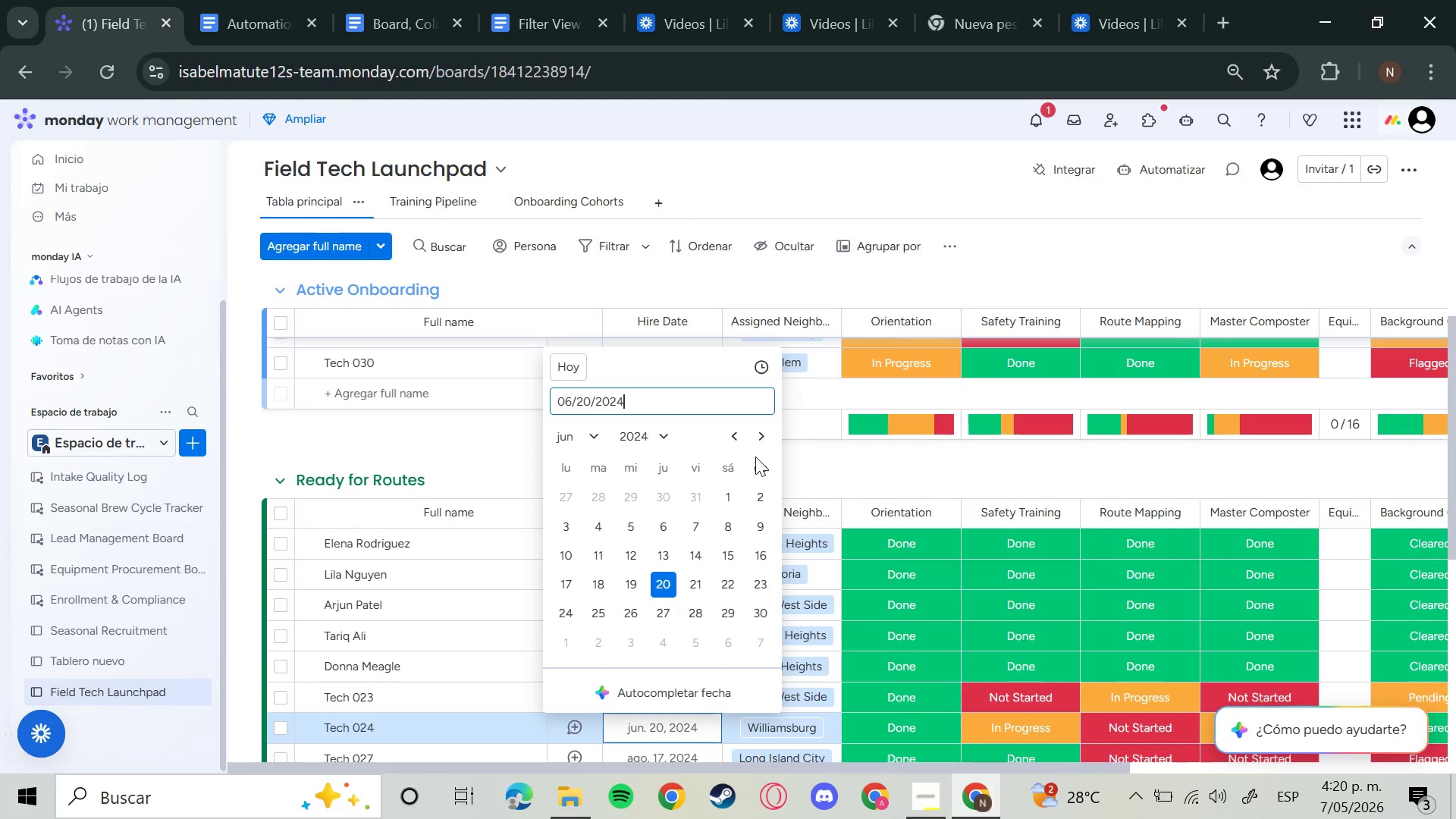 
key(Backspace)
 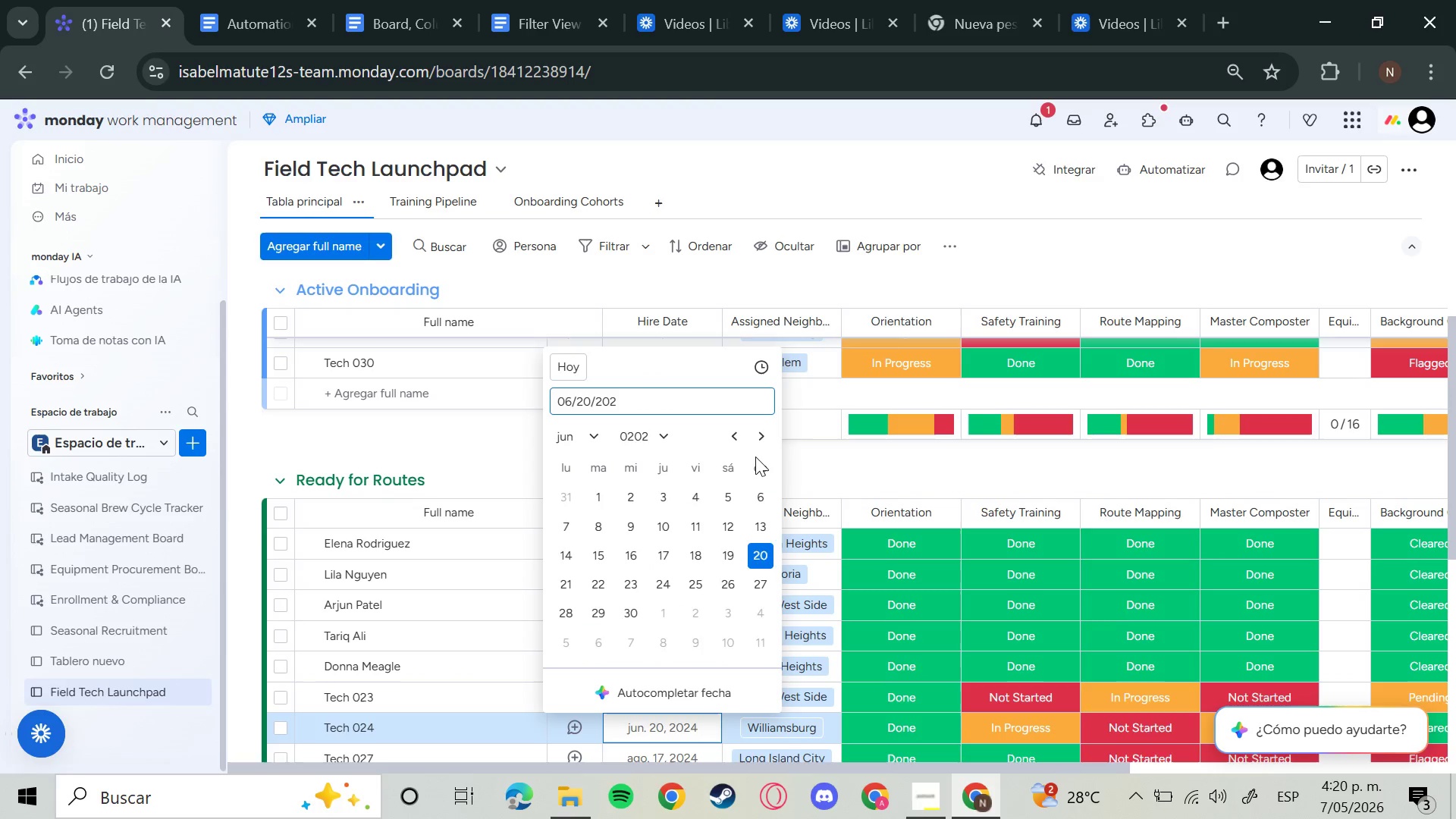 
key(6)
 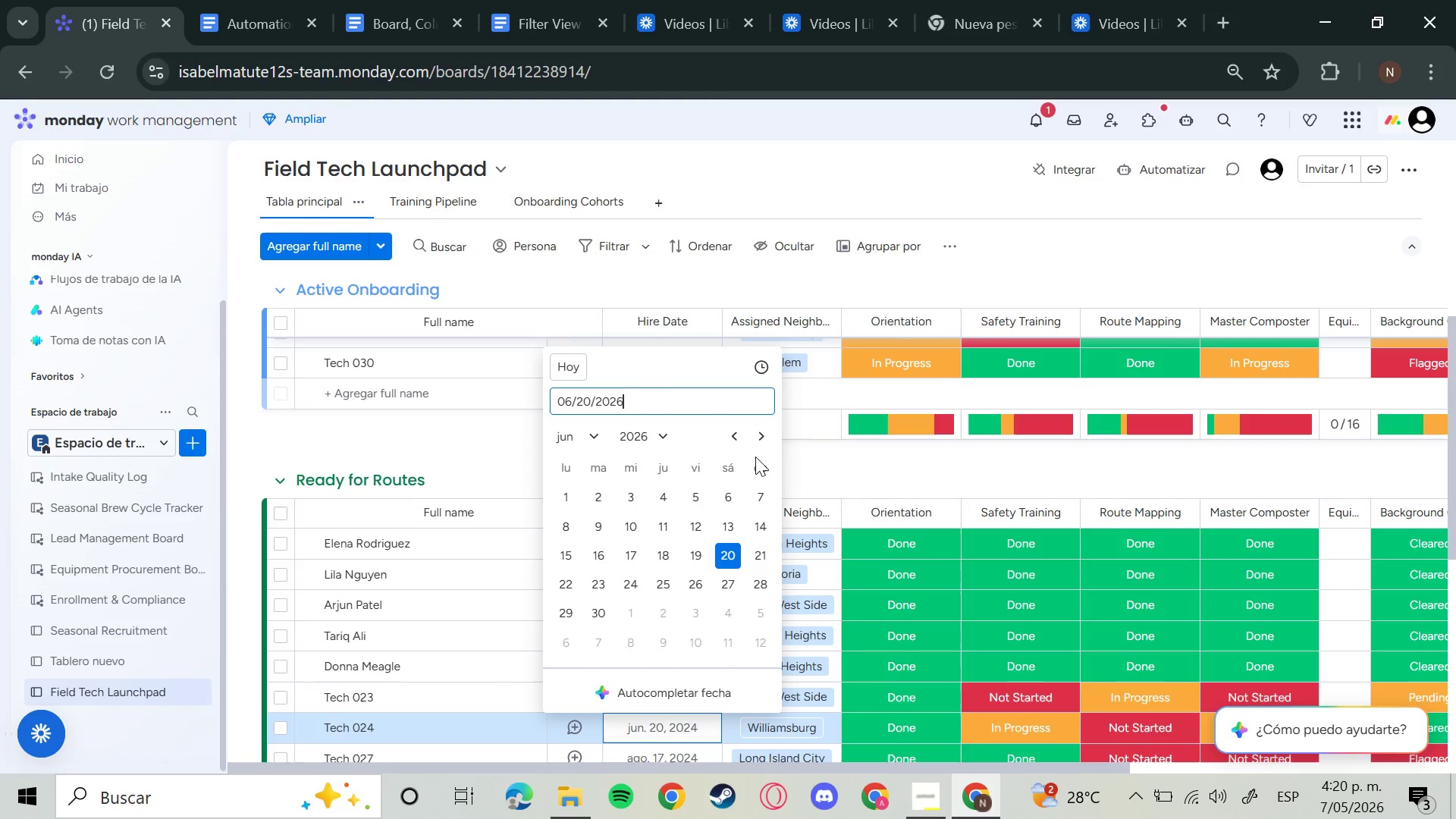 
key(Enter)
 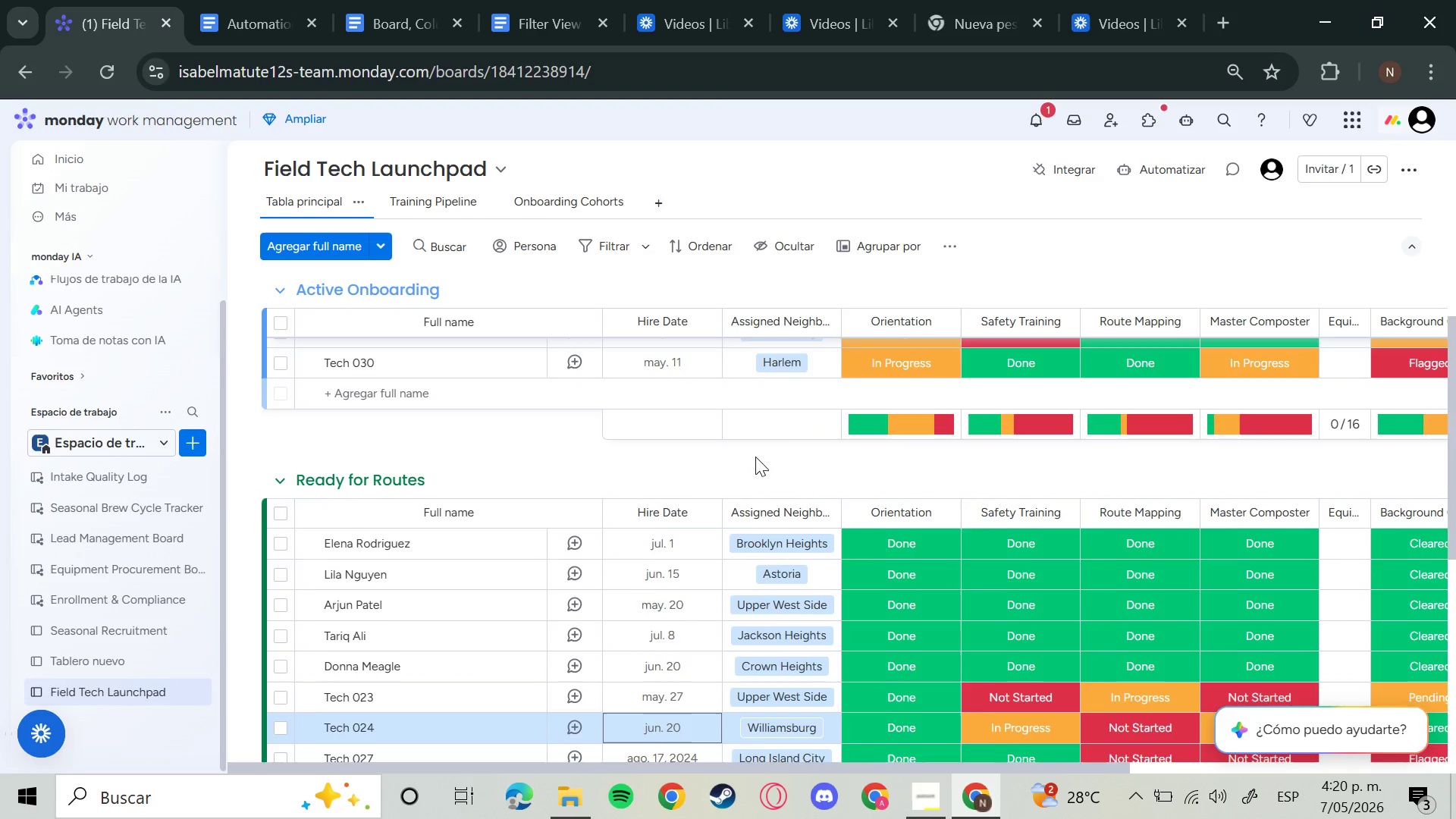 
key(ArrowDown)
 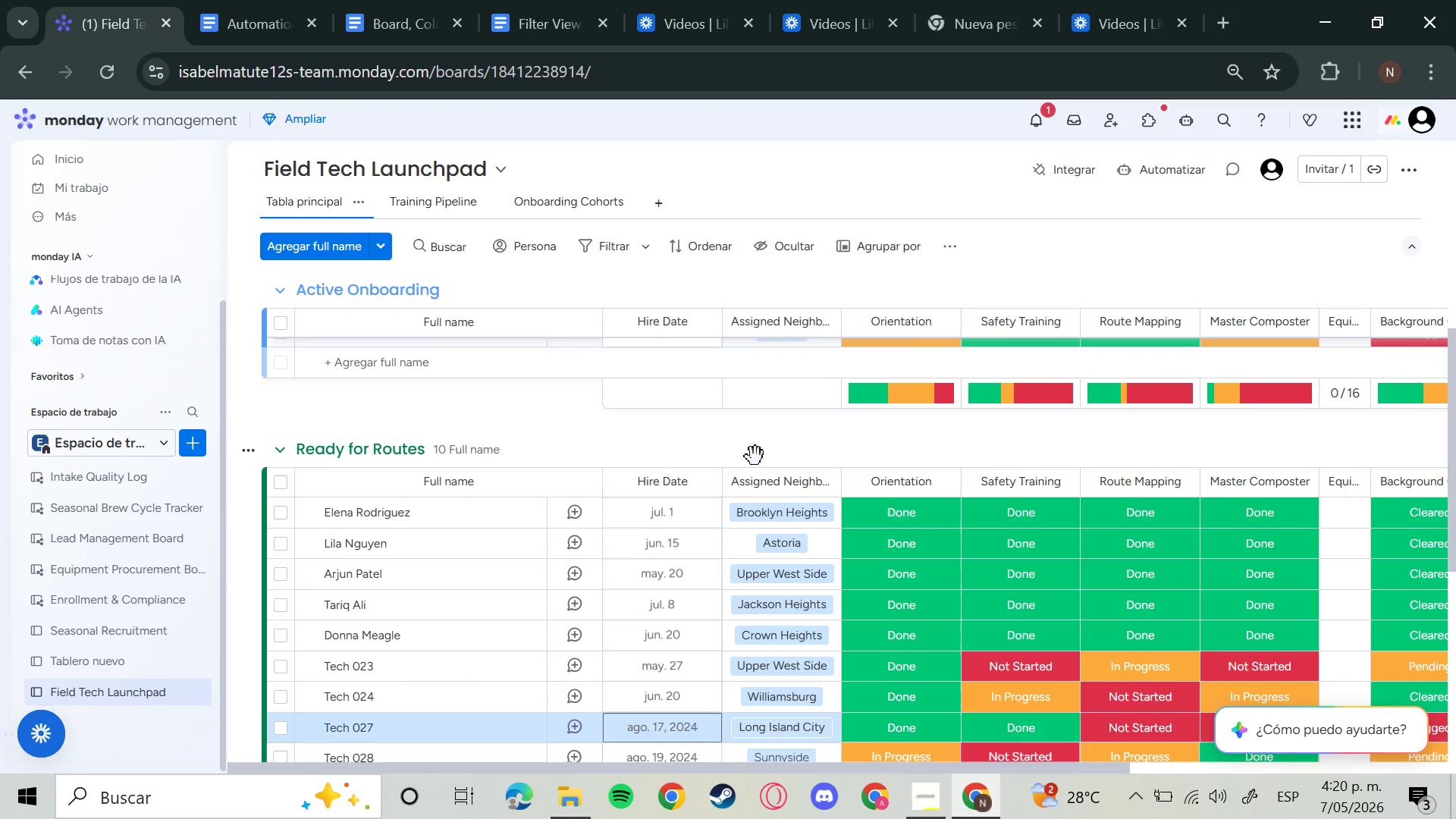 
key(Enter)
 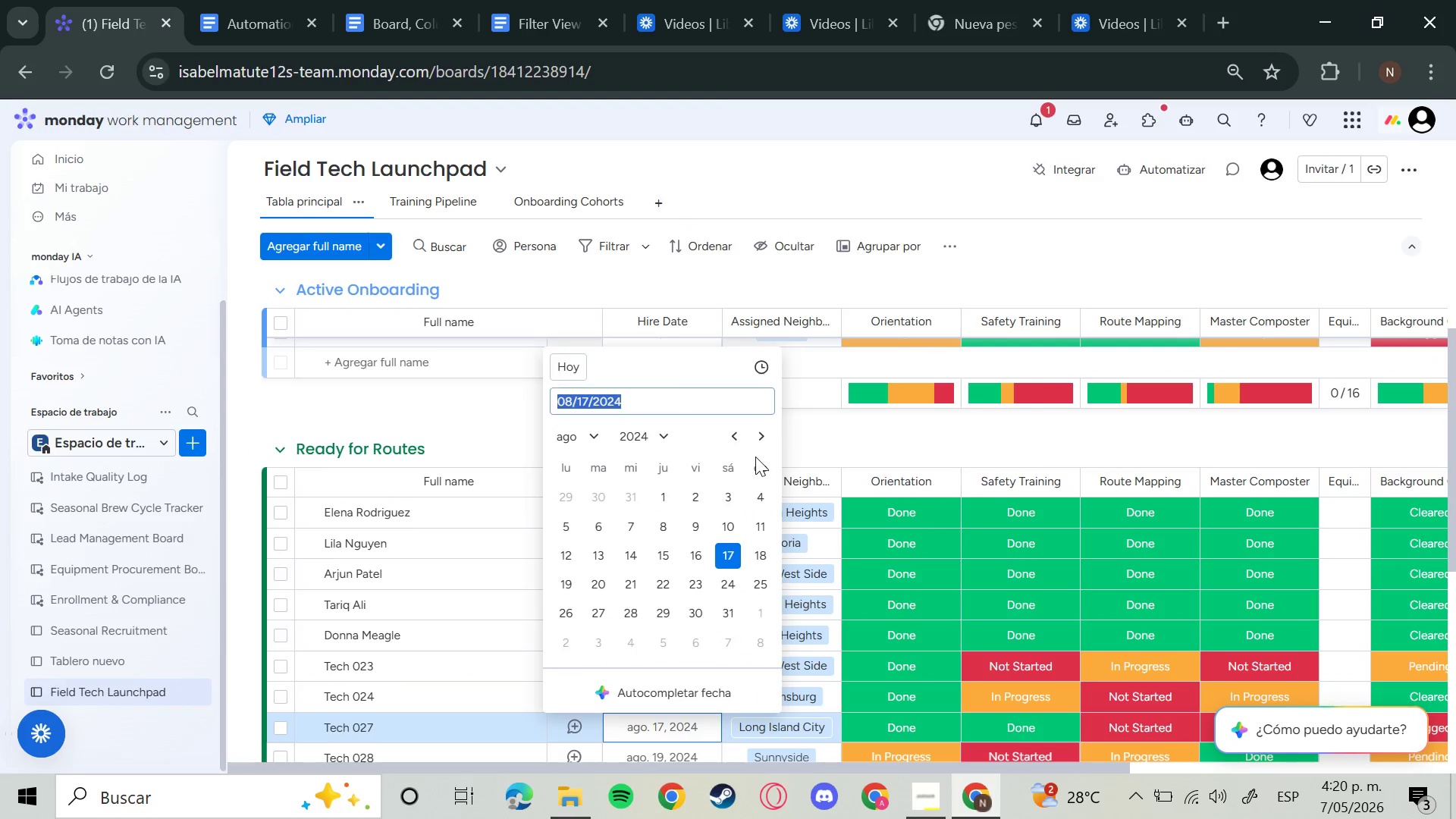 
key(ArrowRight)
 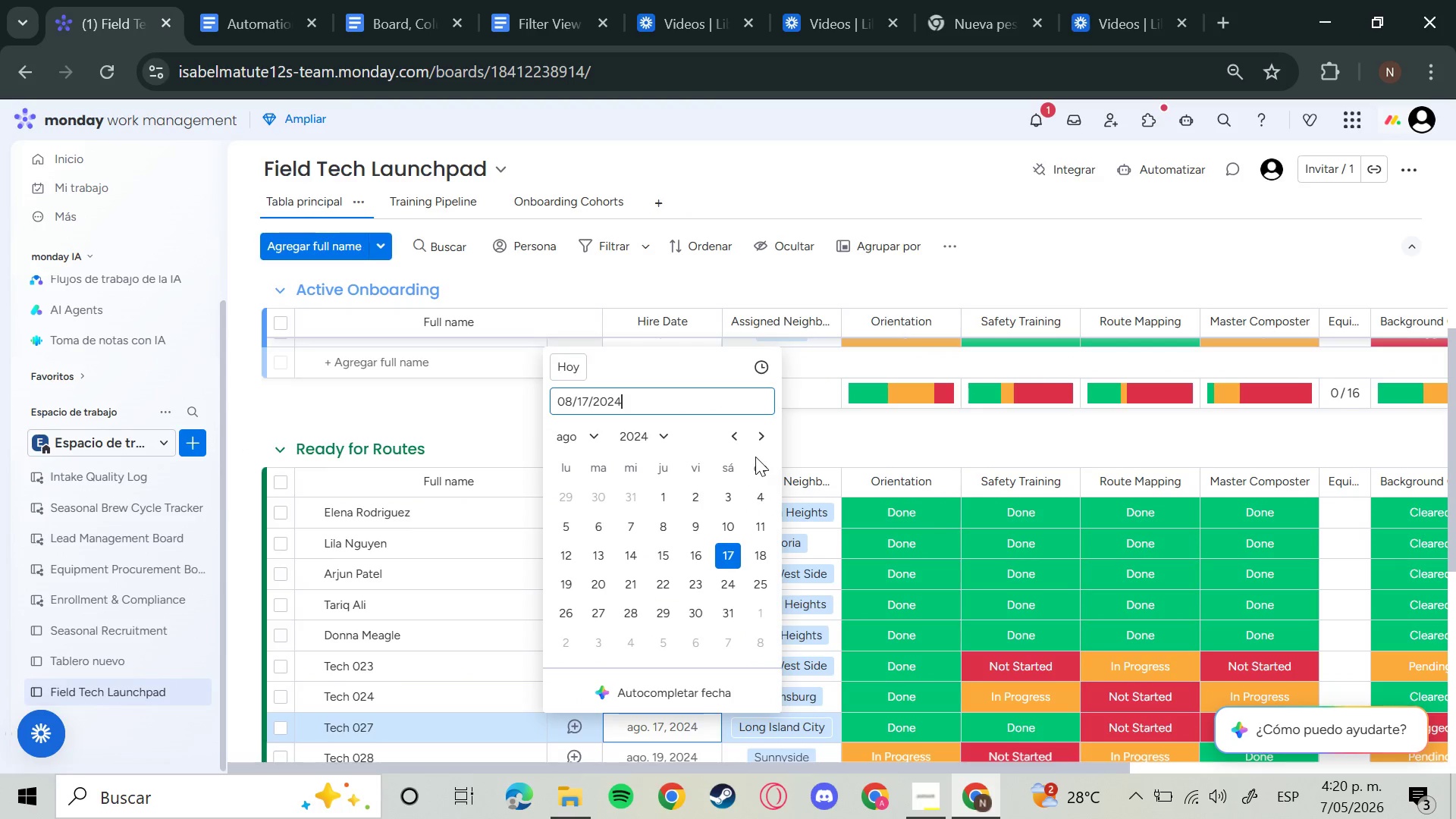 
key(Backspace)
 